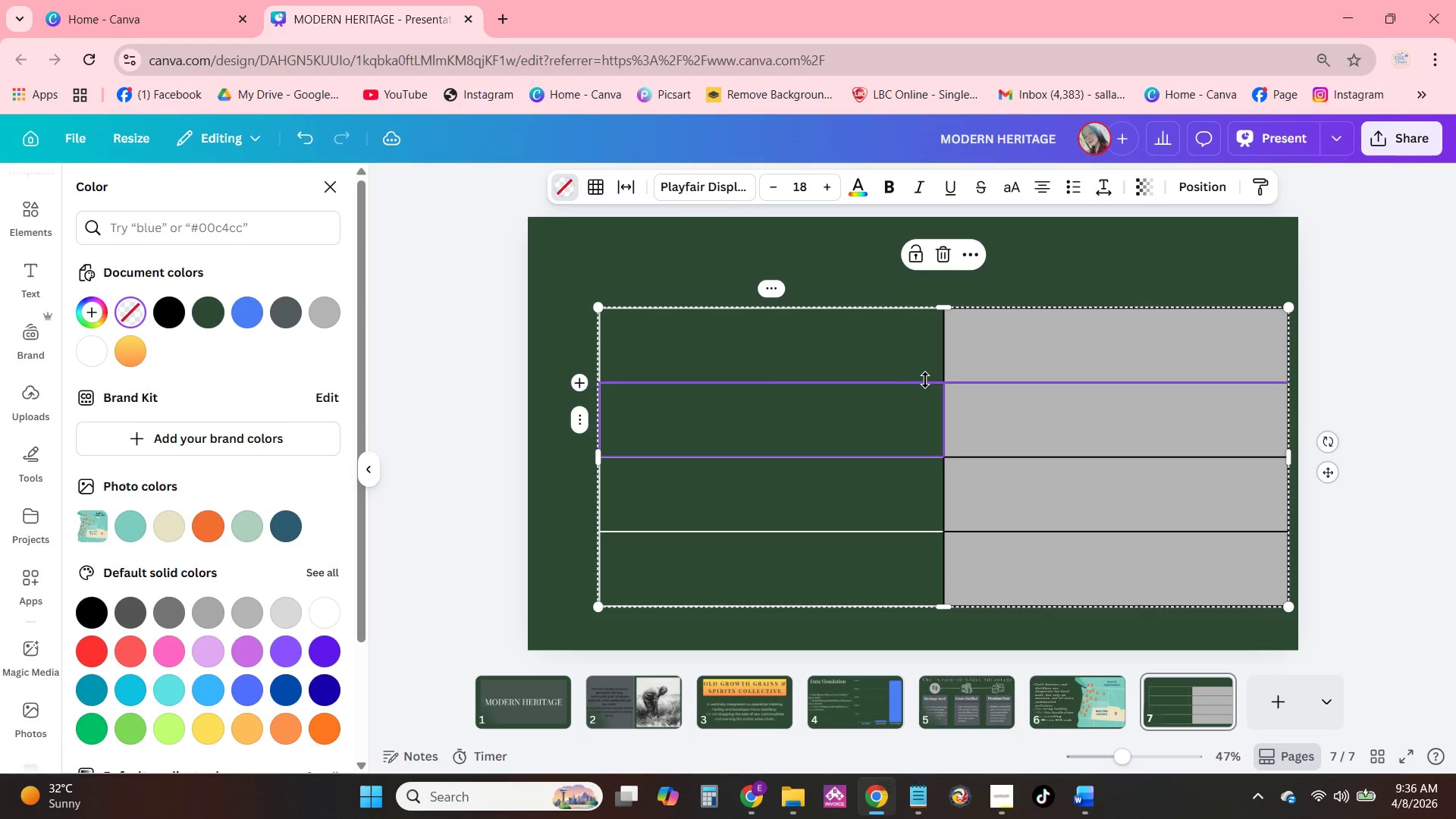 
left_click([925, 380])
 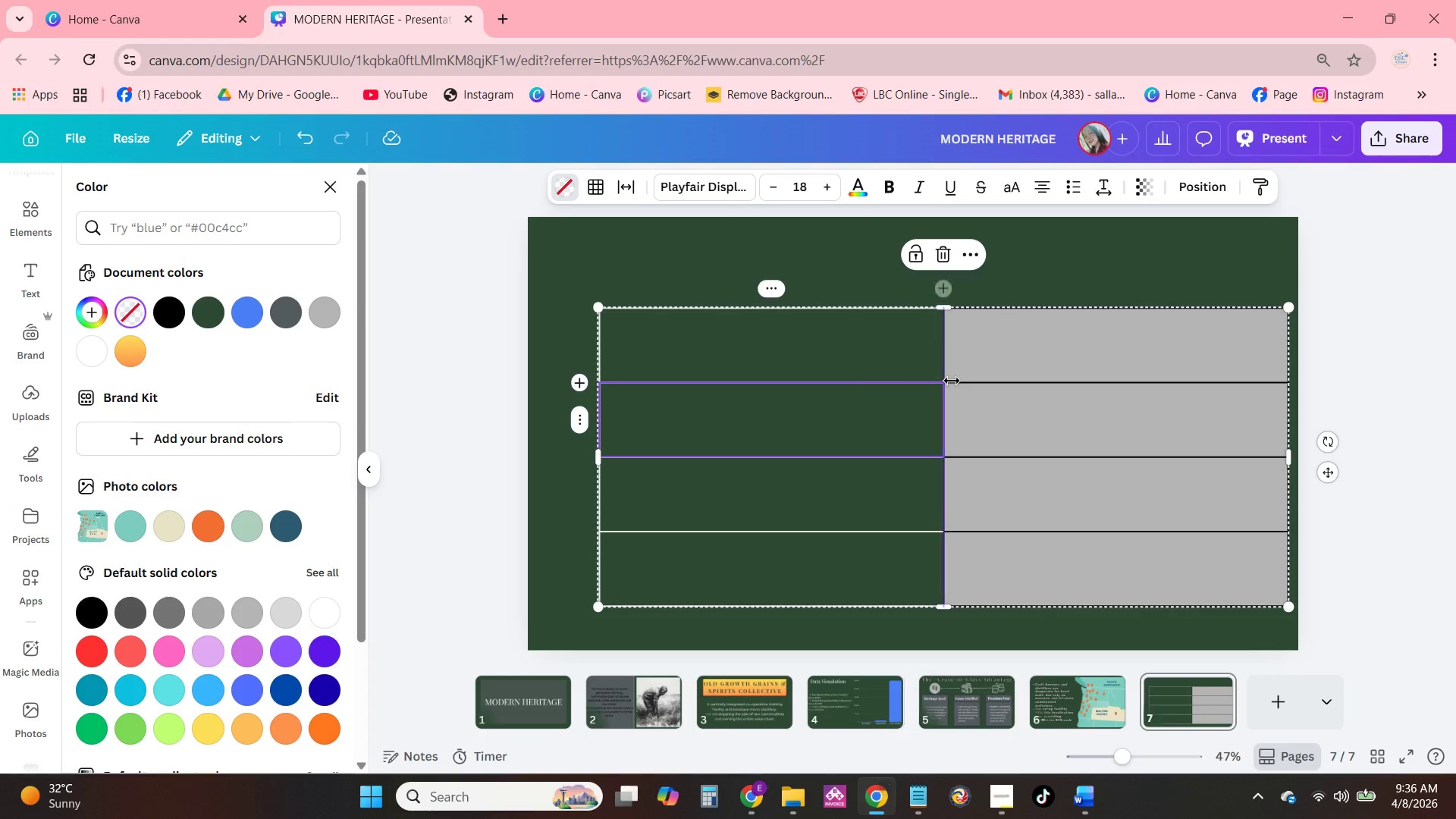 
left_click_drag(start_coordinate=[947, 381], to_coordinate=[946, 365])
 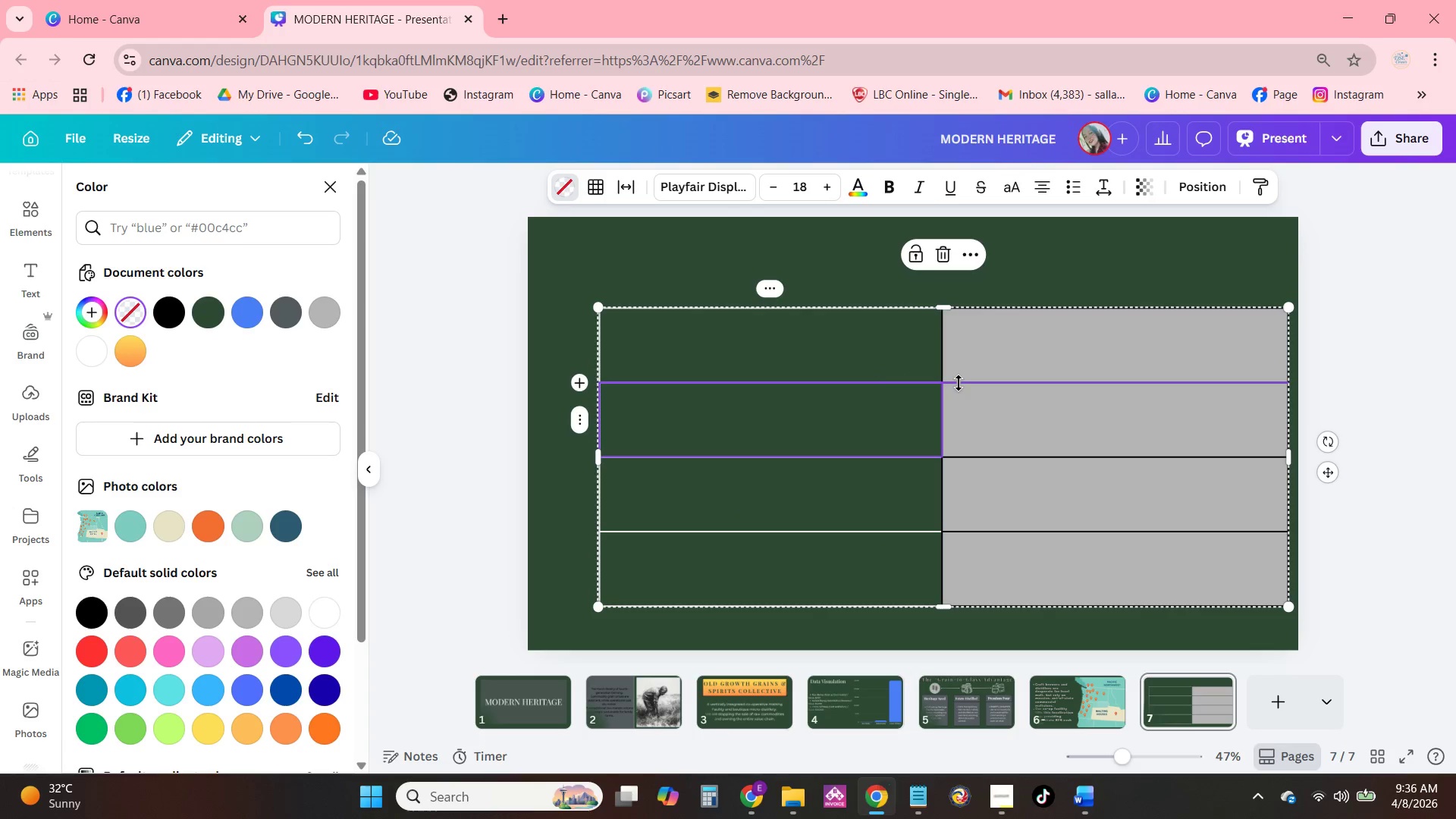 
left_click_drag(start_coordinate=[959, 383], to_coordinate=[965, 357])
 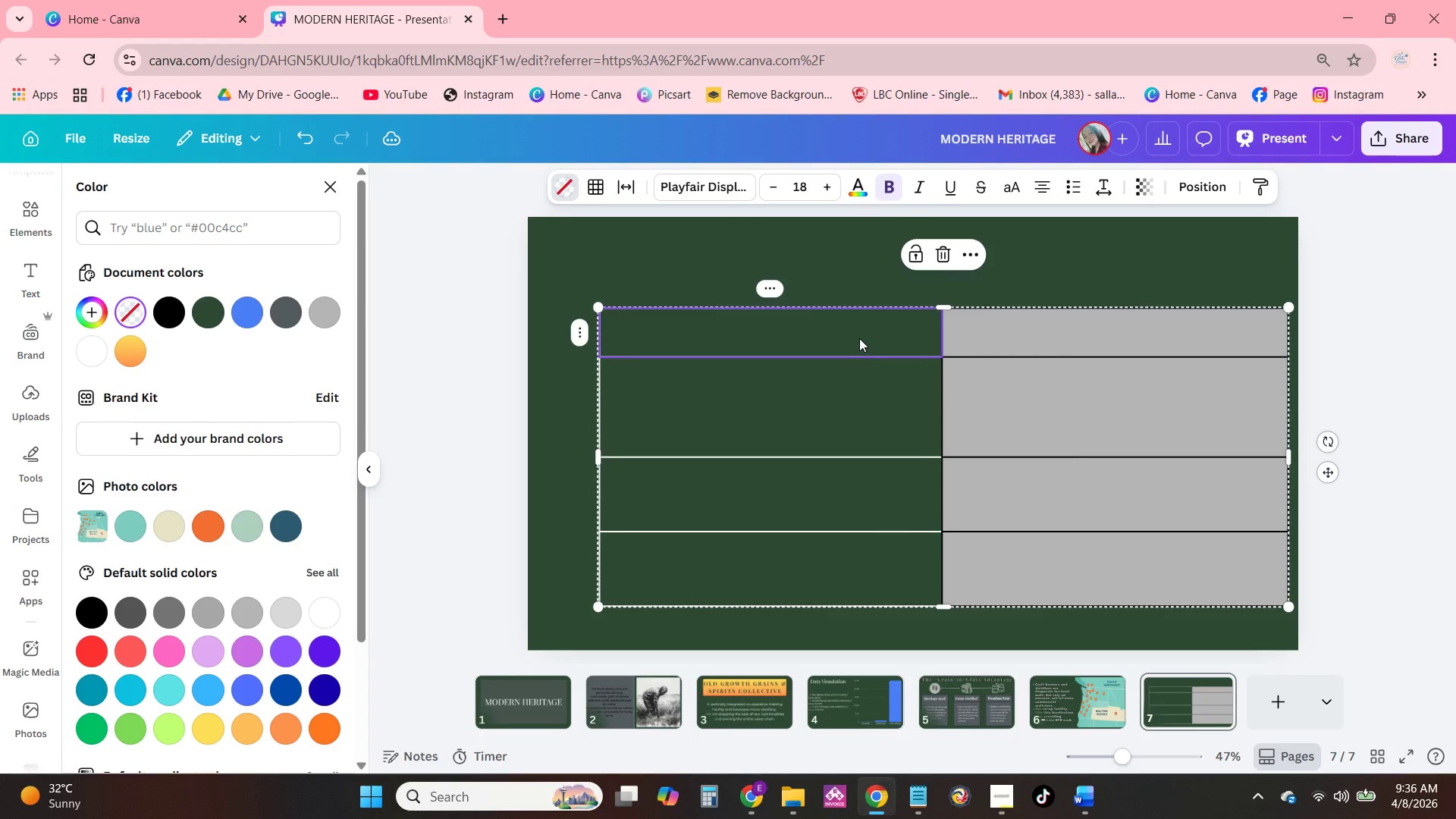 
double_click([859, 338])
 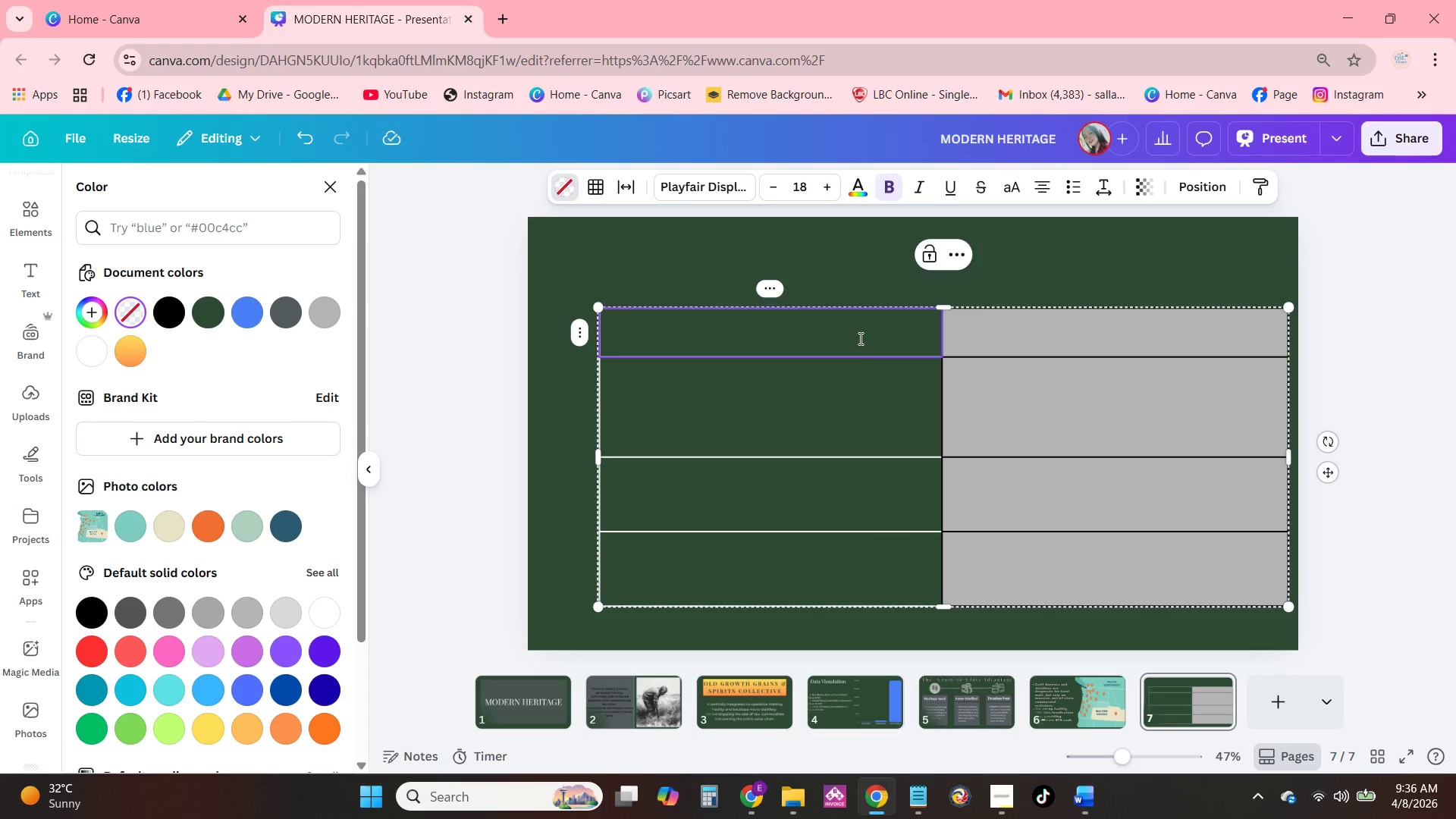 
type(Reveneu)
key(Backspace)
type(e)
key(Backspace)
key(Backspace)
type(eu)
key(Backspace)
key(Backspace)
type(ue Stream 1(B2B)
key(Backspace)
key(Backspace)
key(Backspace)
key(Backspace)
type( (B2B))
 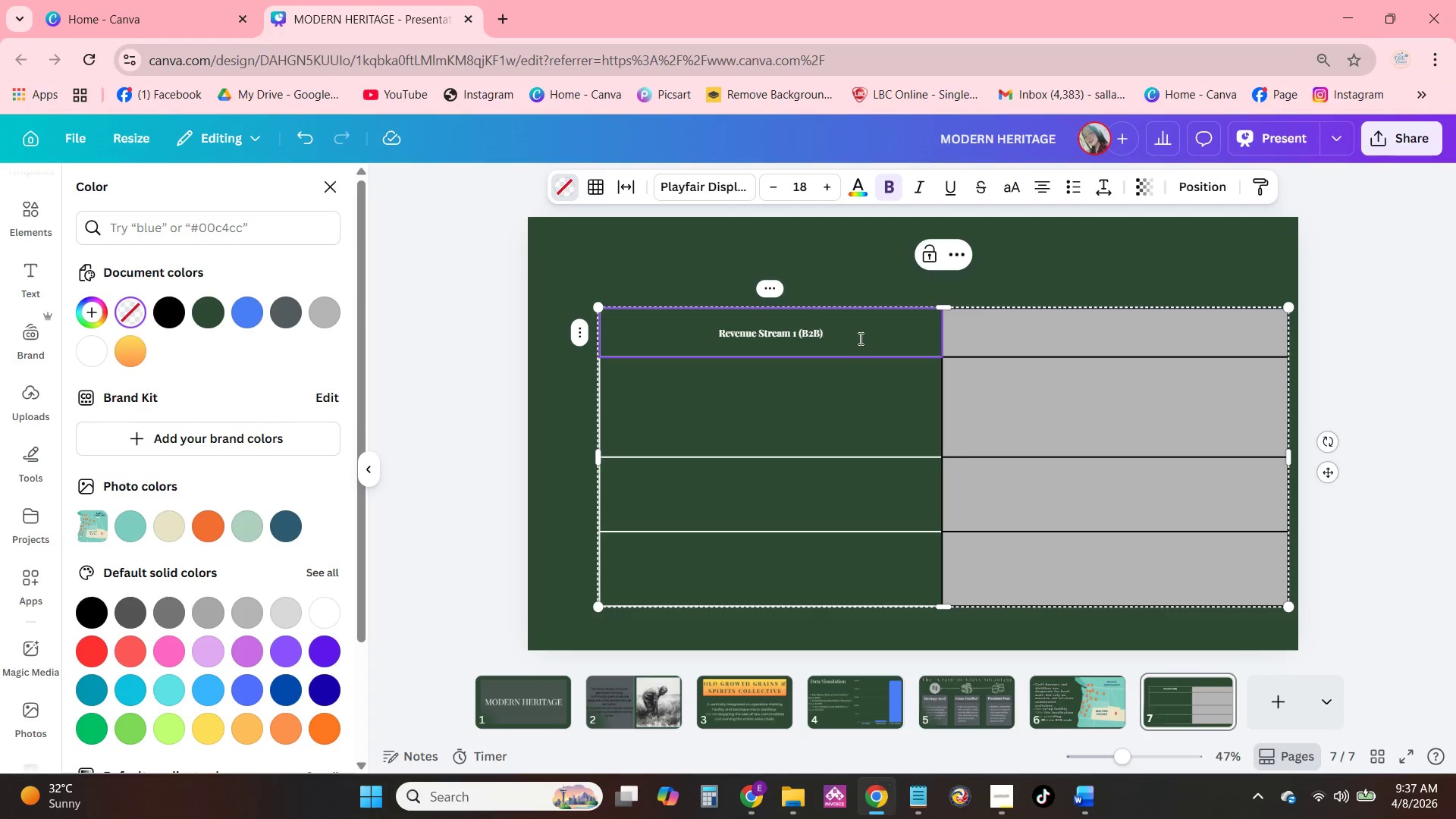 
double_click([794, 339])
 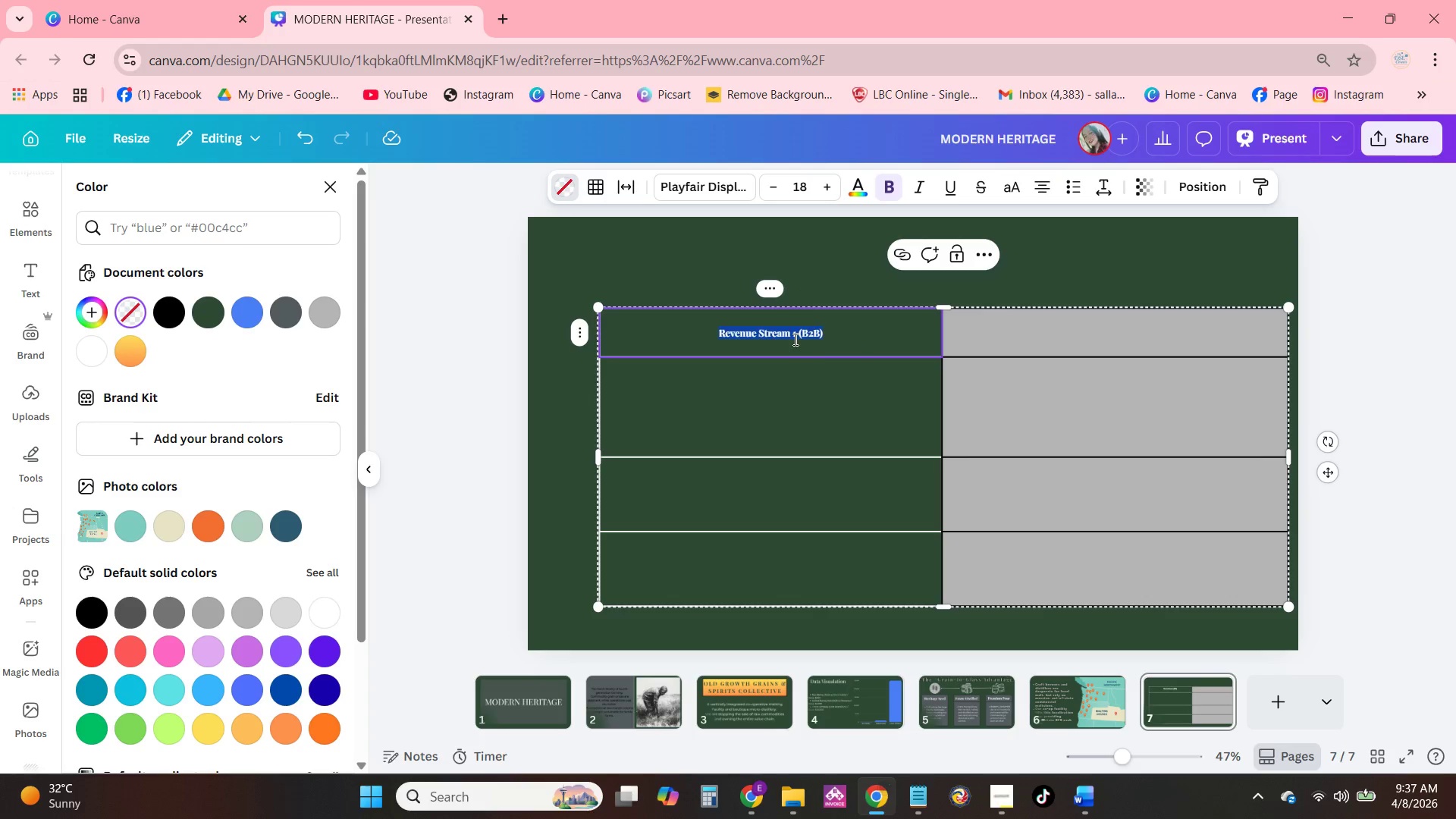 
triple_click([794, 339])
 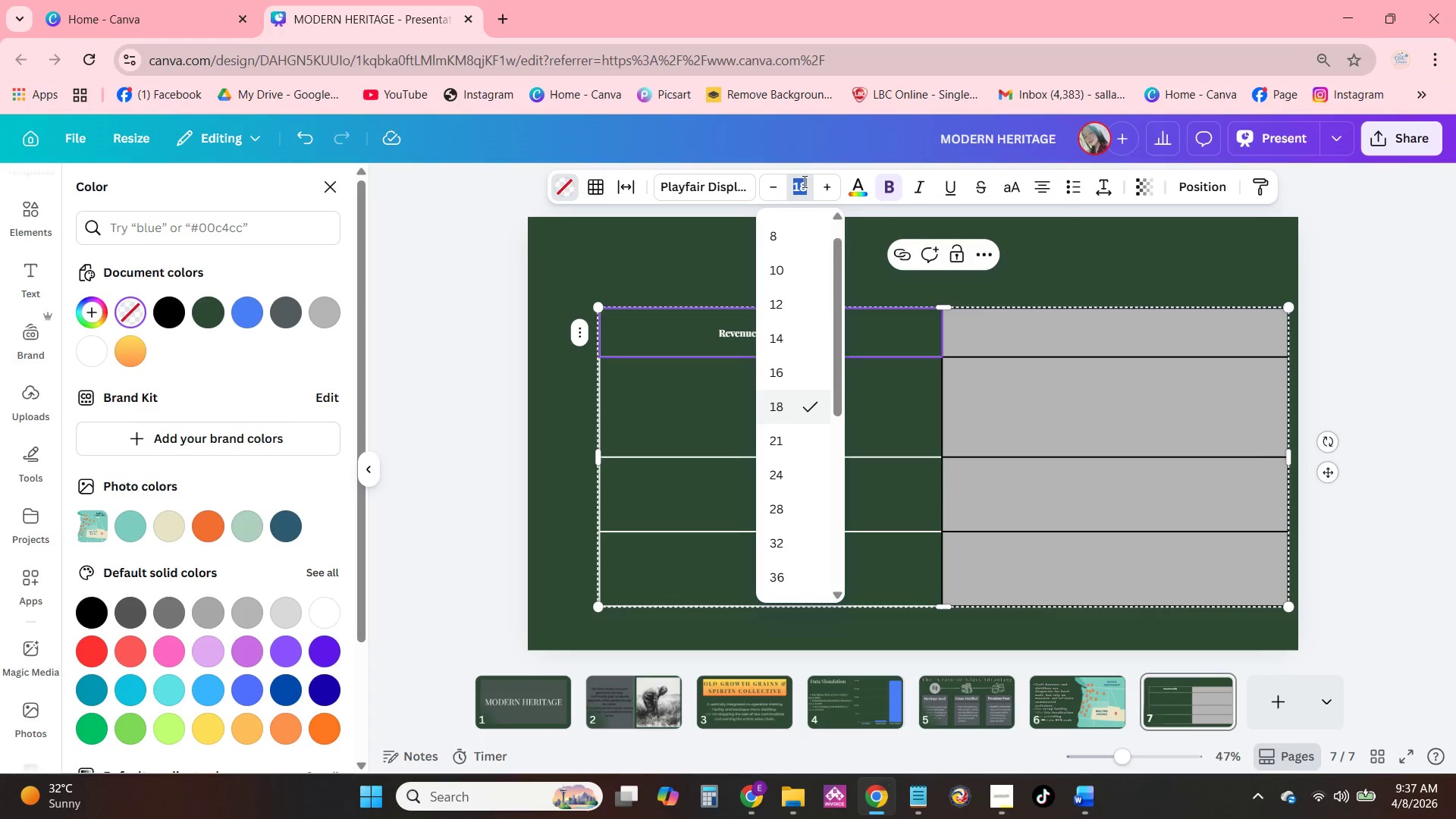 
key(Numpad4)
 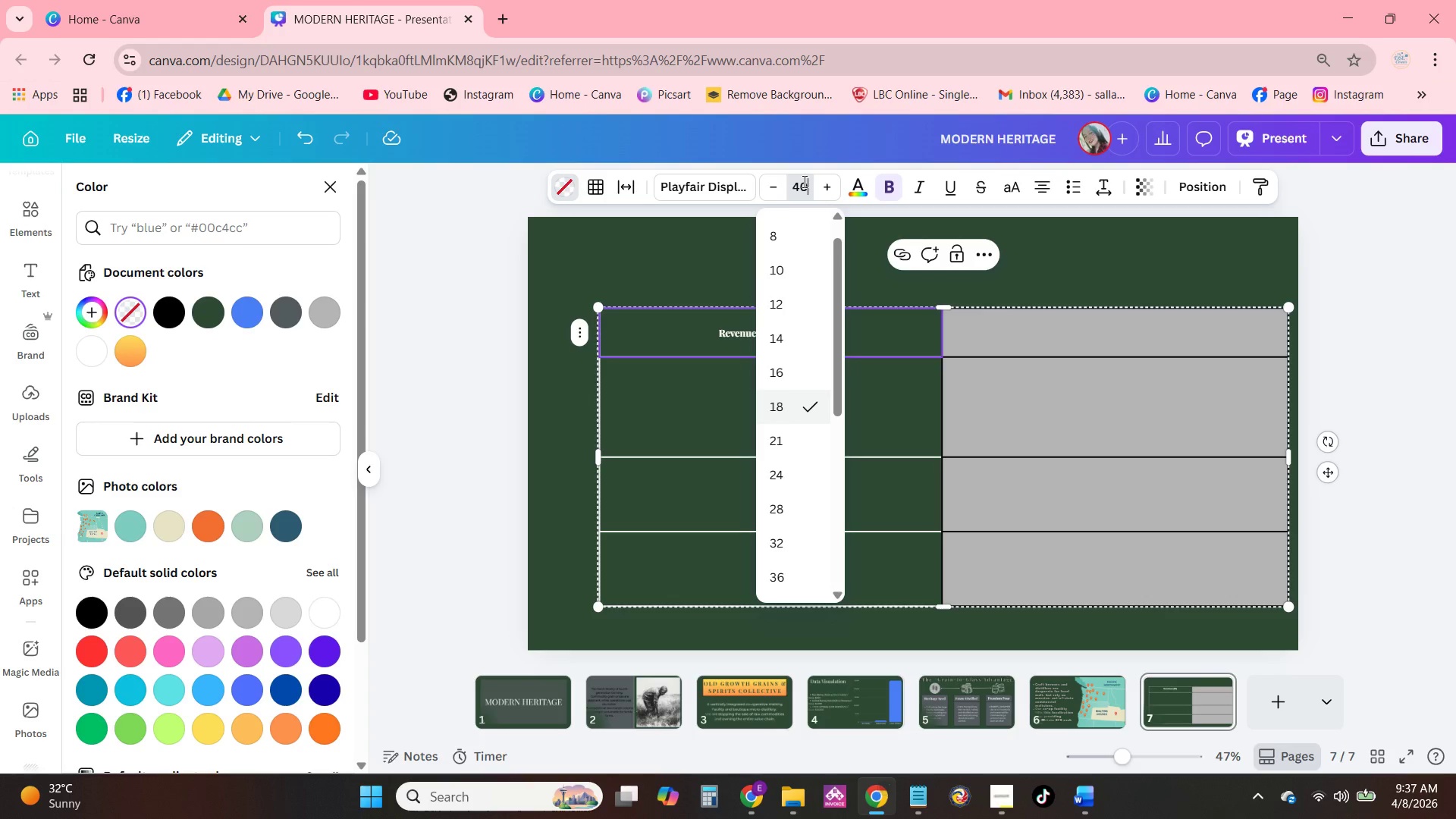 
key(Numpad0)
 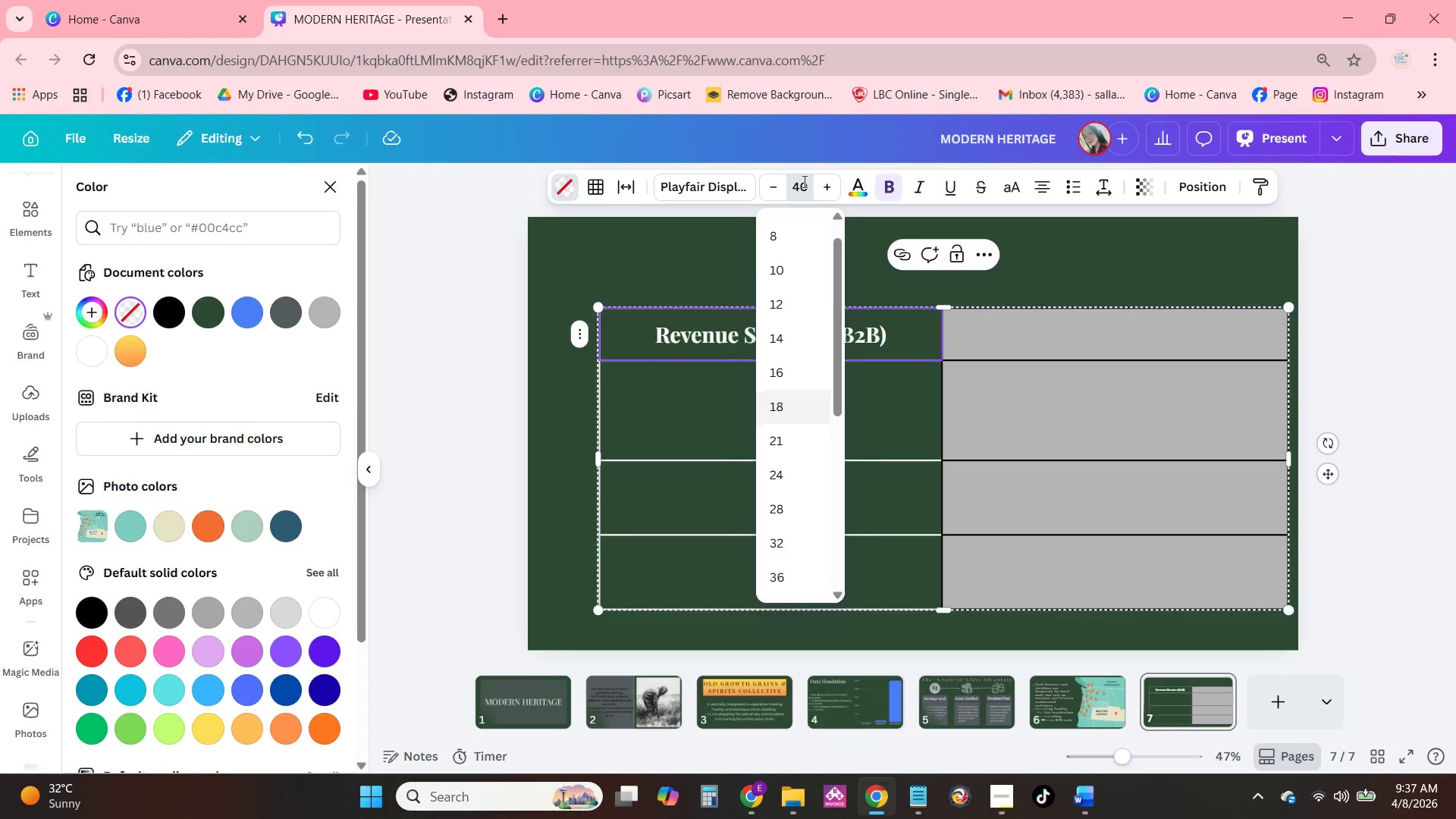 
key(NumpadEnter)
 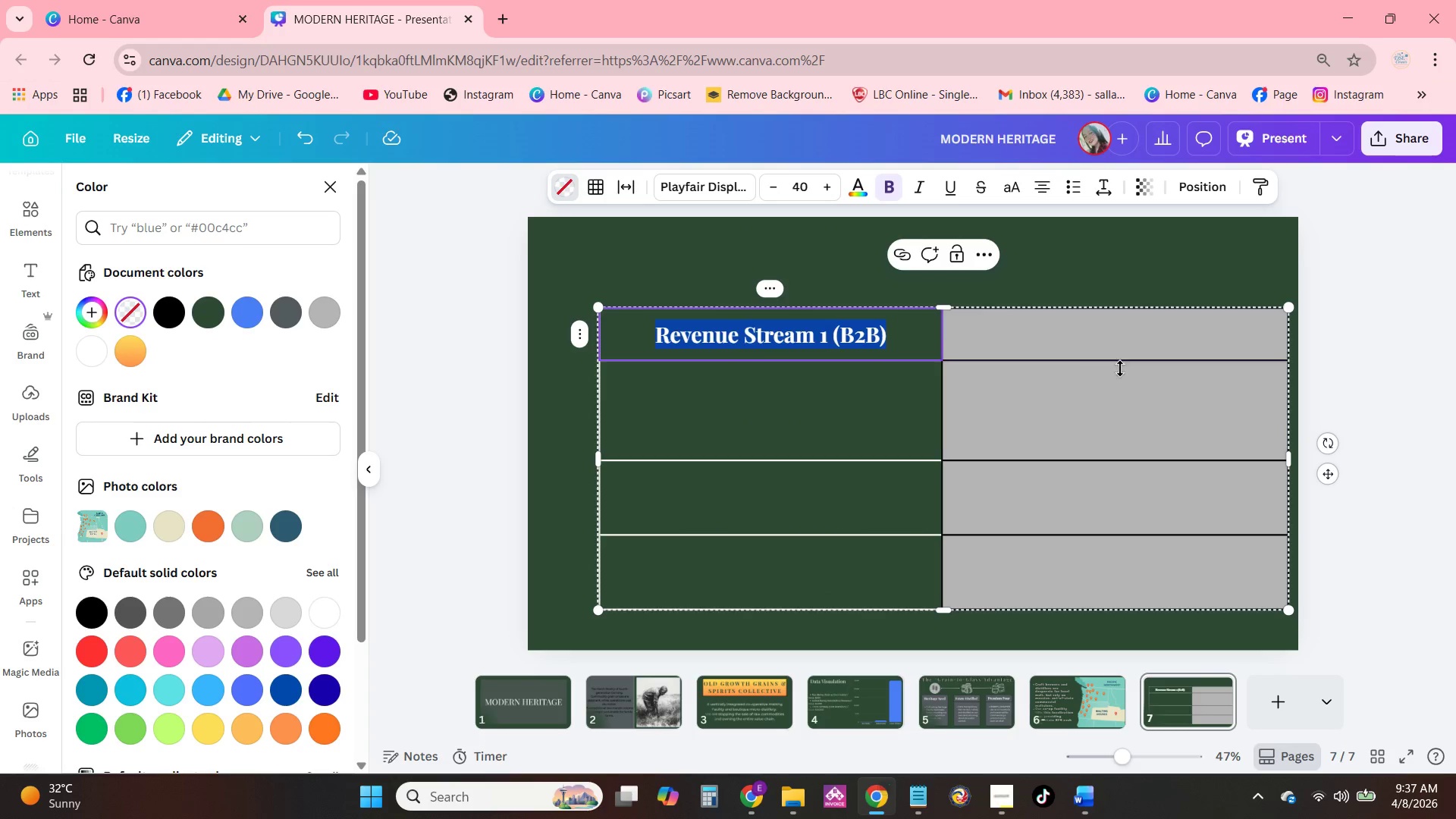 
left_click([1112, 264])
 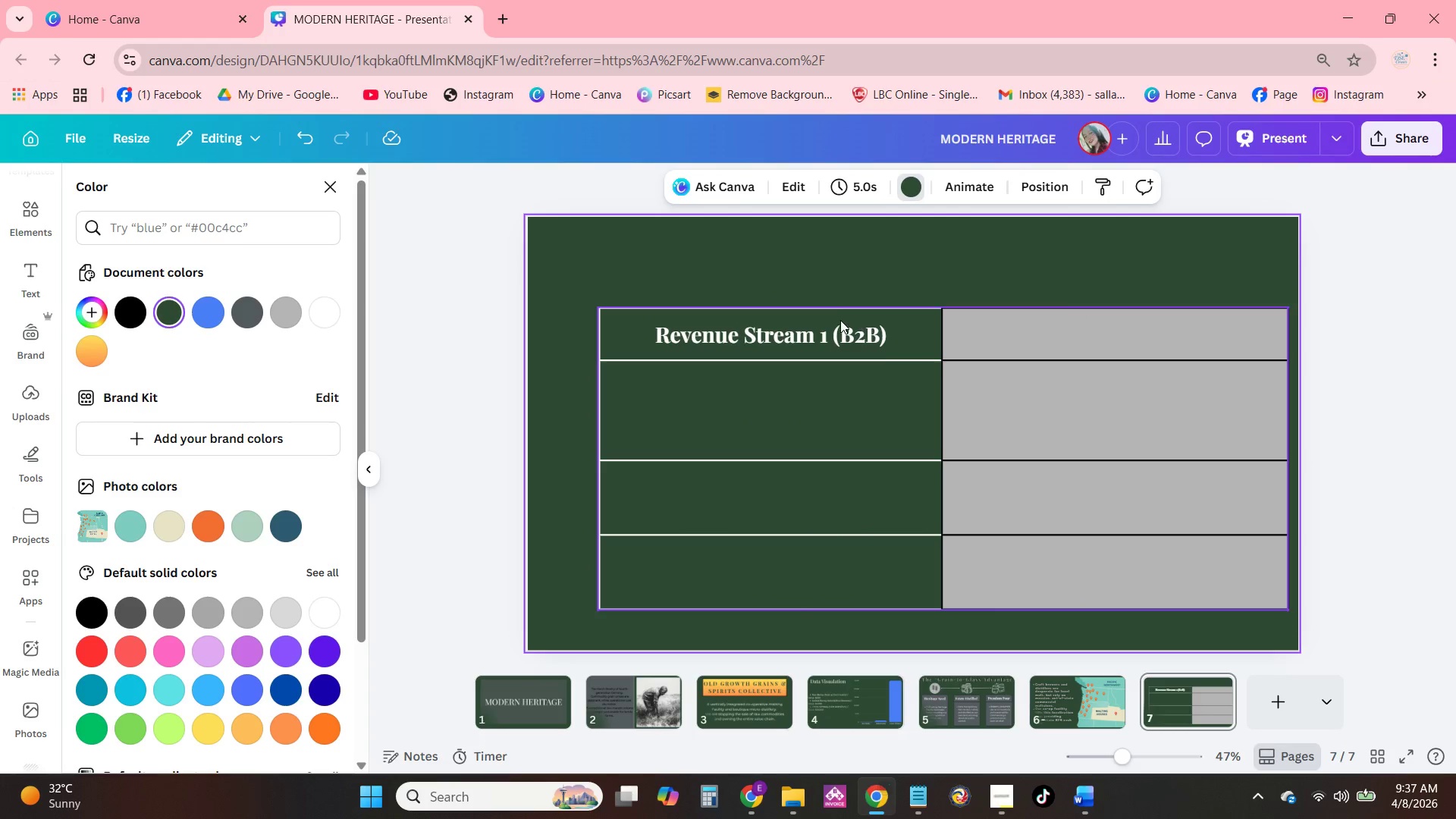 
left_click([962, 331])
 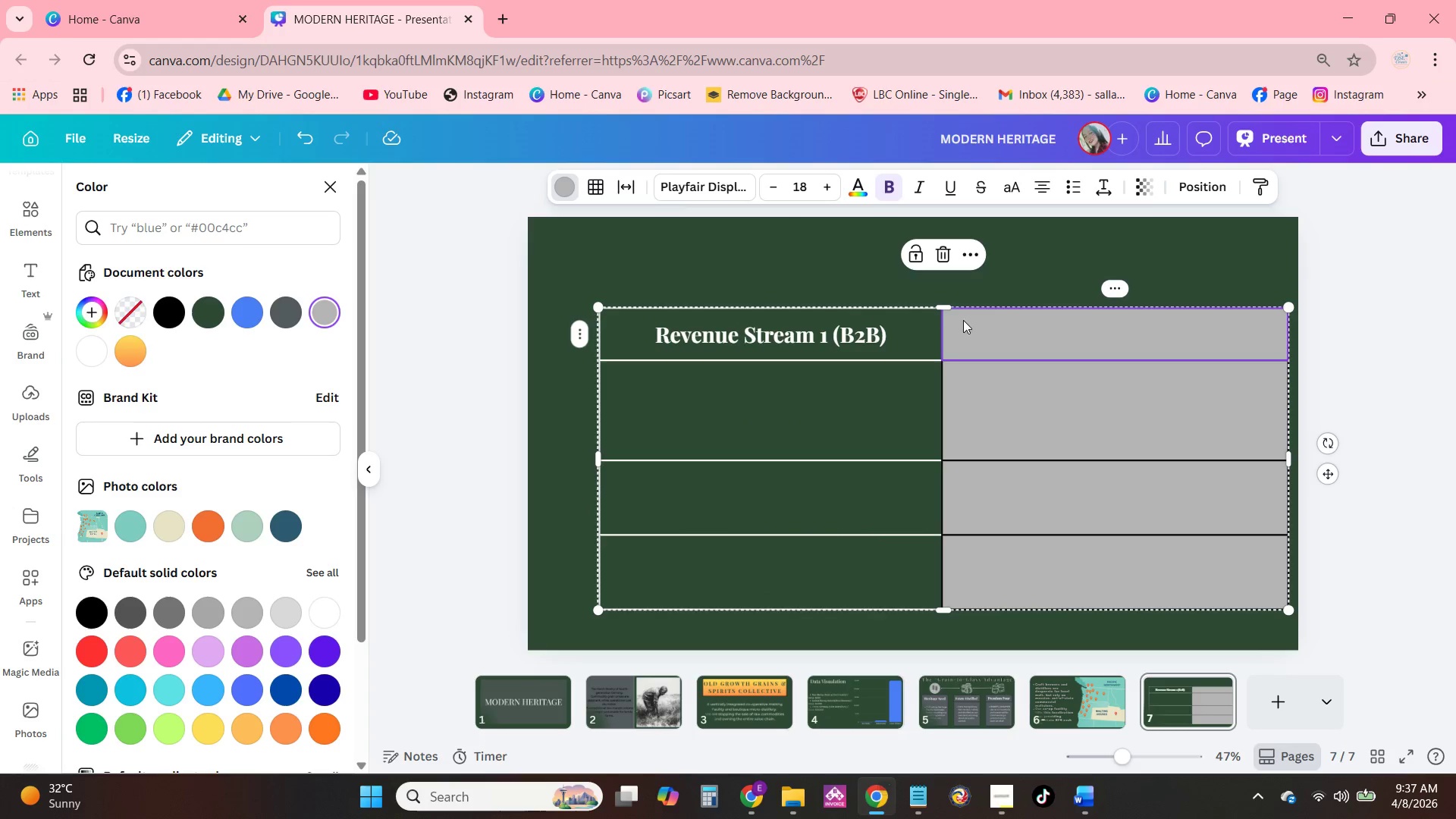 
left_click([1003, 275])
 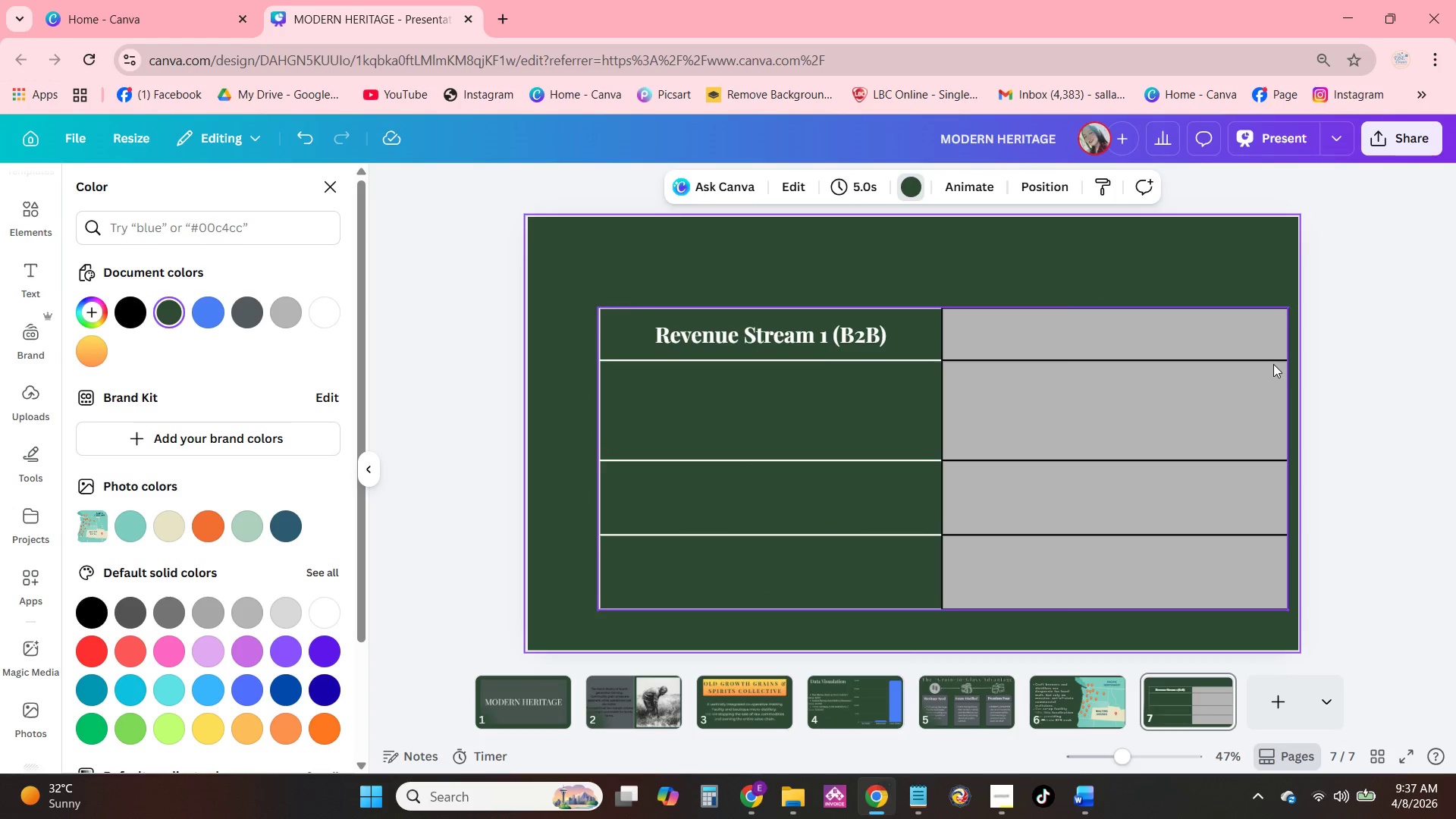 
left_click_drag(start_coordinate=[1272, 362], to_coordinate=[1217, 324])
 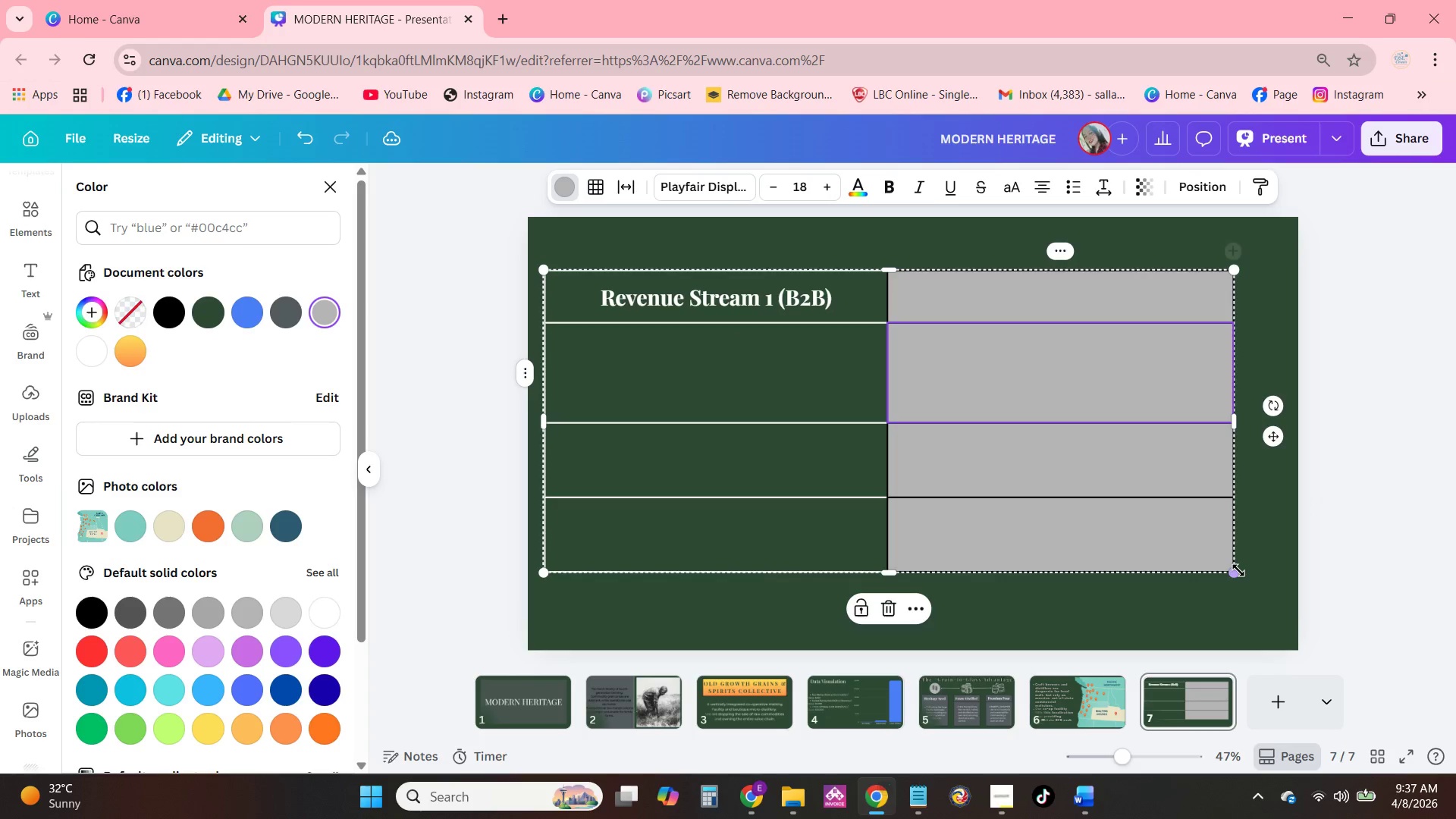 
left_click_drag(start_coordinate=[1238, 571], to_coordinate=[1283, 605])
 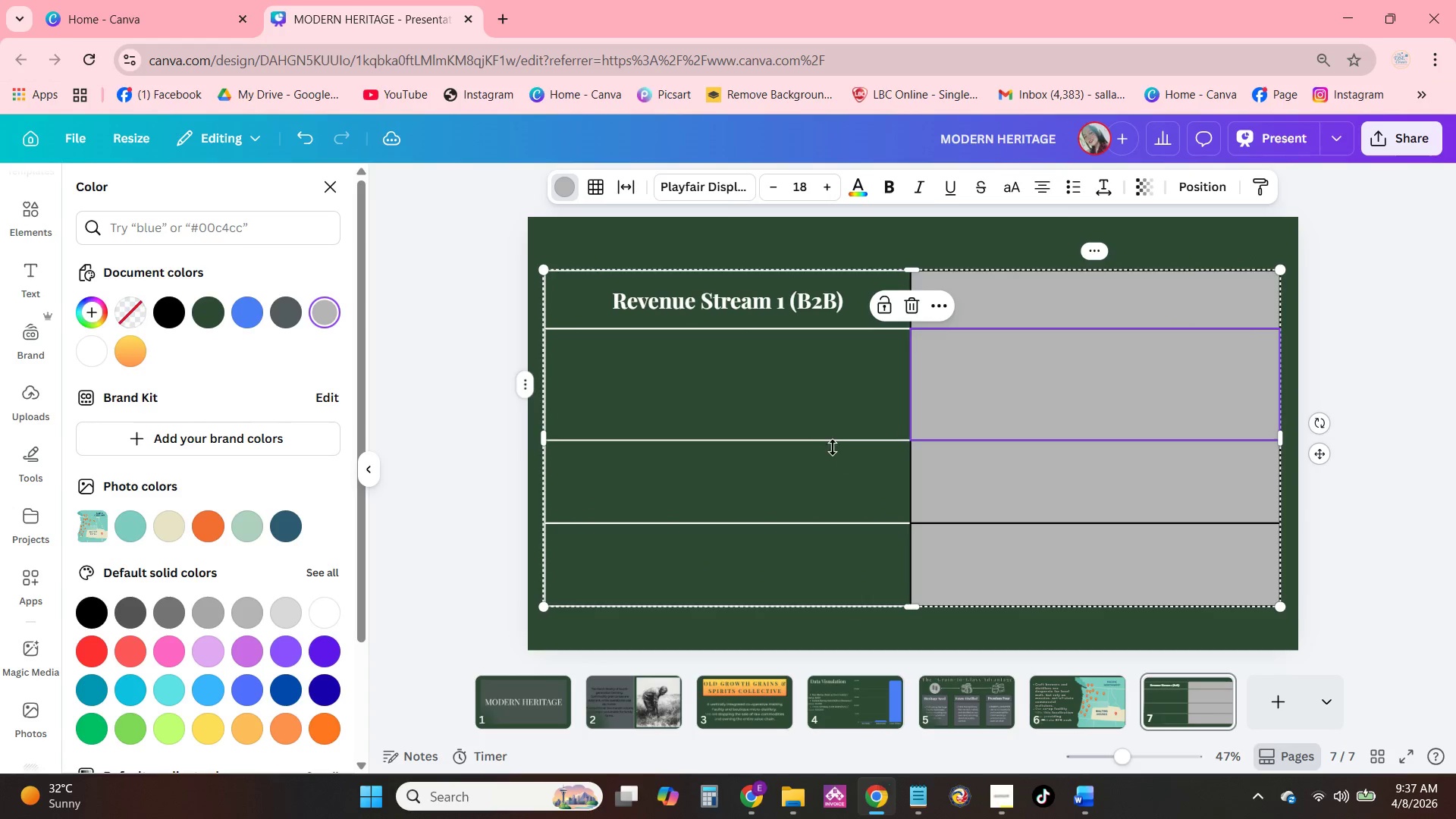 
left_click([824, 446])
 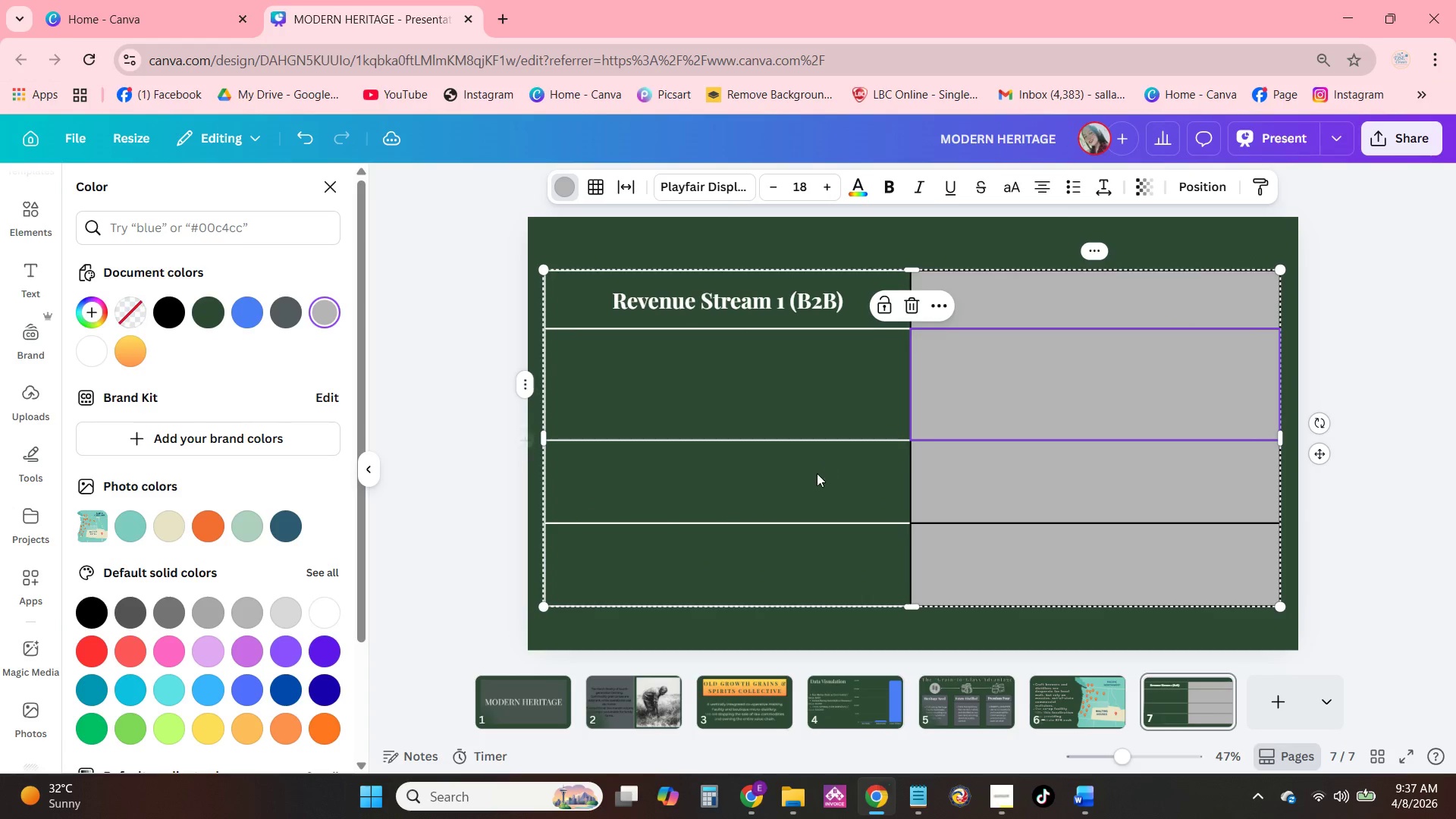 
left_click_drag(start_coordinate=[816, 473], to_coordinate=[737, 447])
 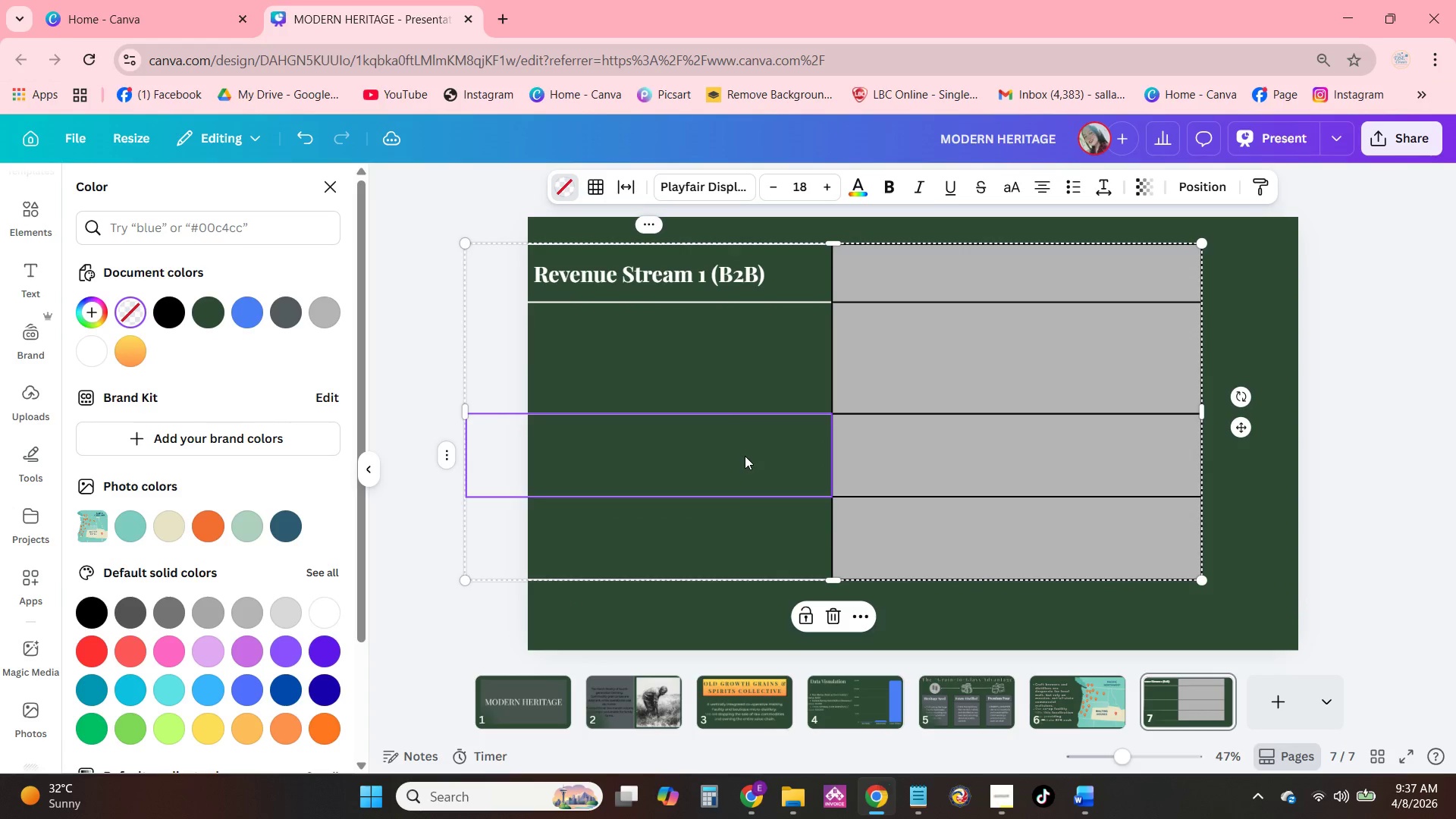 
left_click_drag(start_coordinate=[745, 456], to_coordinate=[967, 542])
 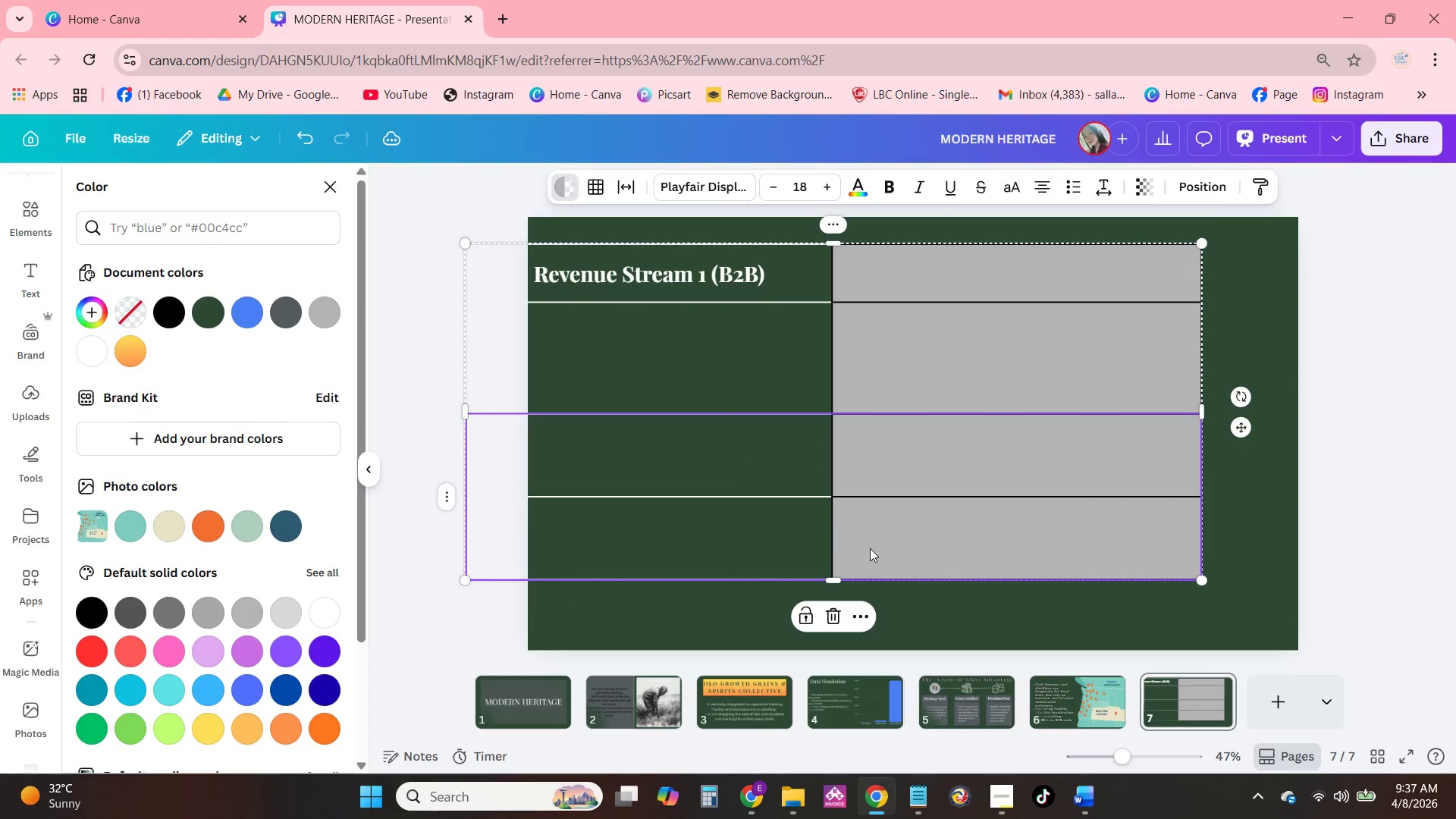 
left_click([835, 612])
 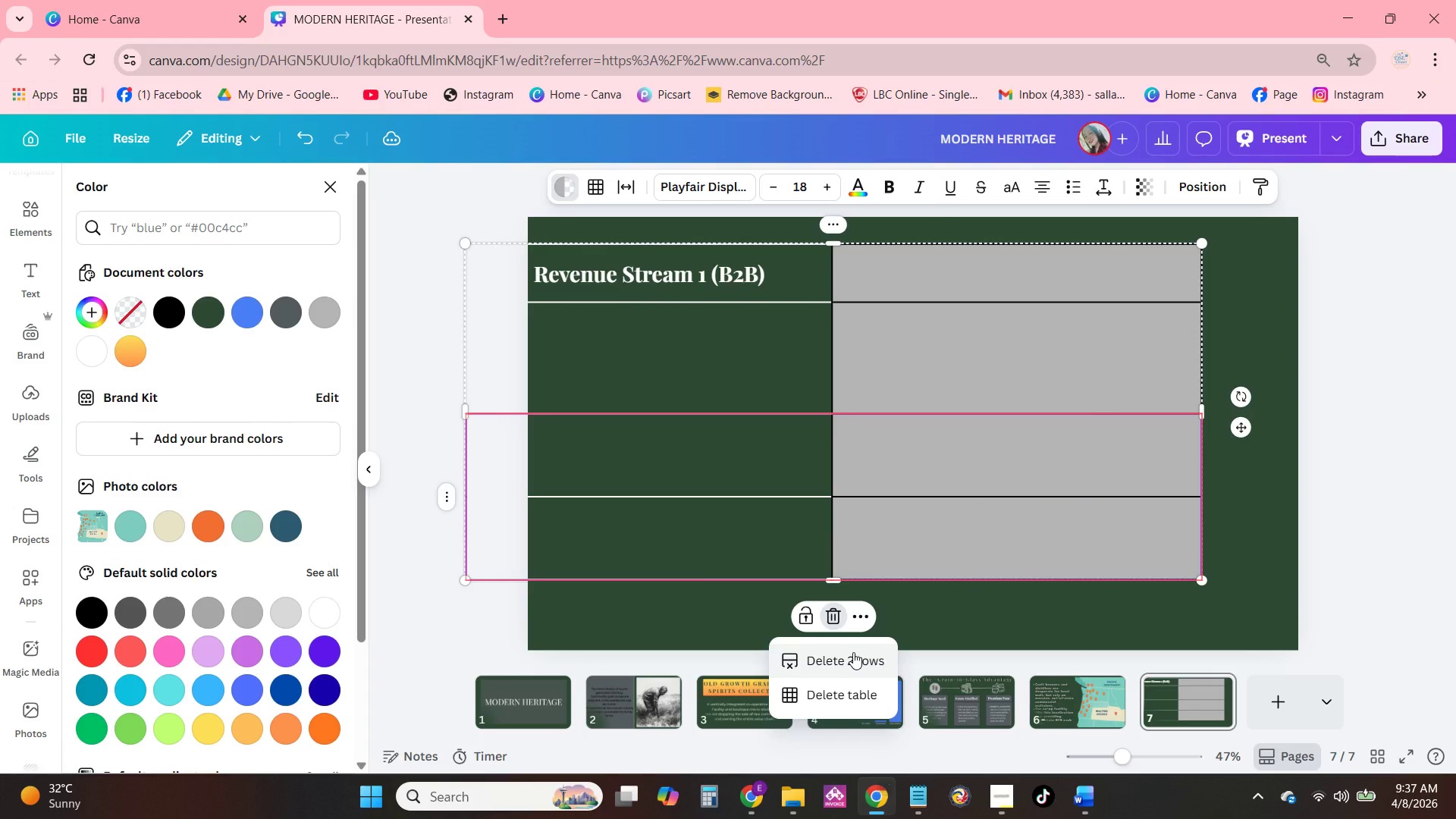 
left_click([853, 652])
 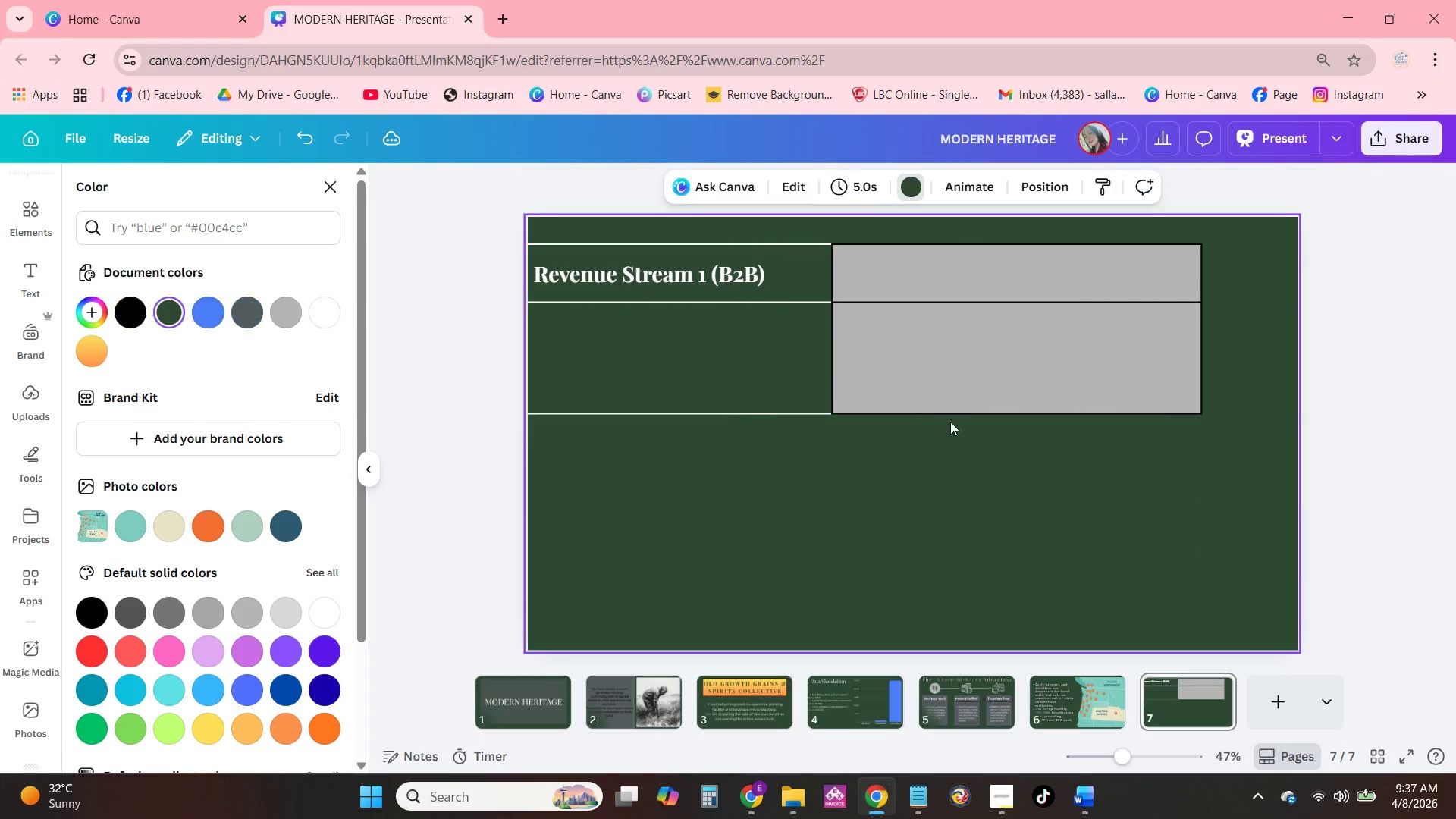 
left_click_drag(start_coordinate=[935, 373], to_coordinate=[1009, 427])
 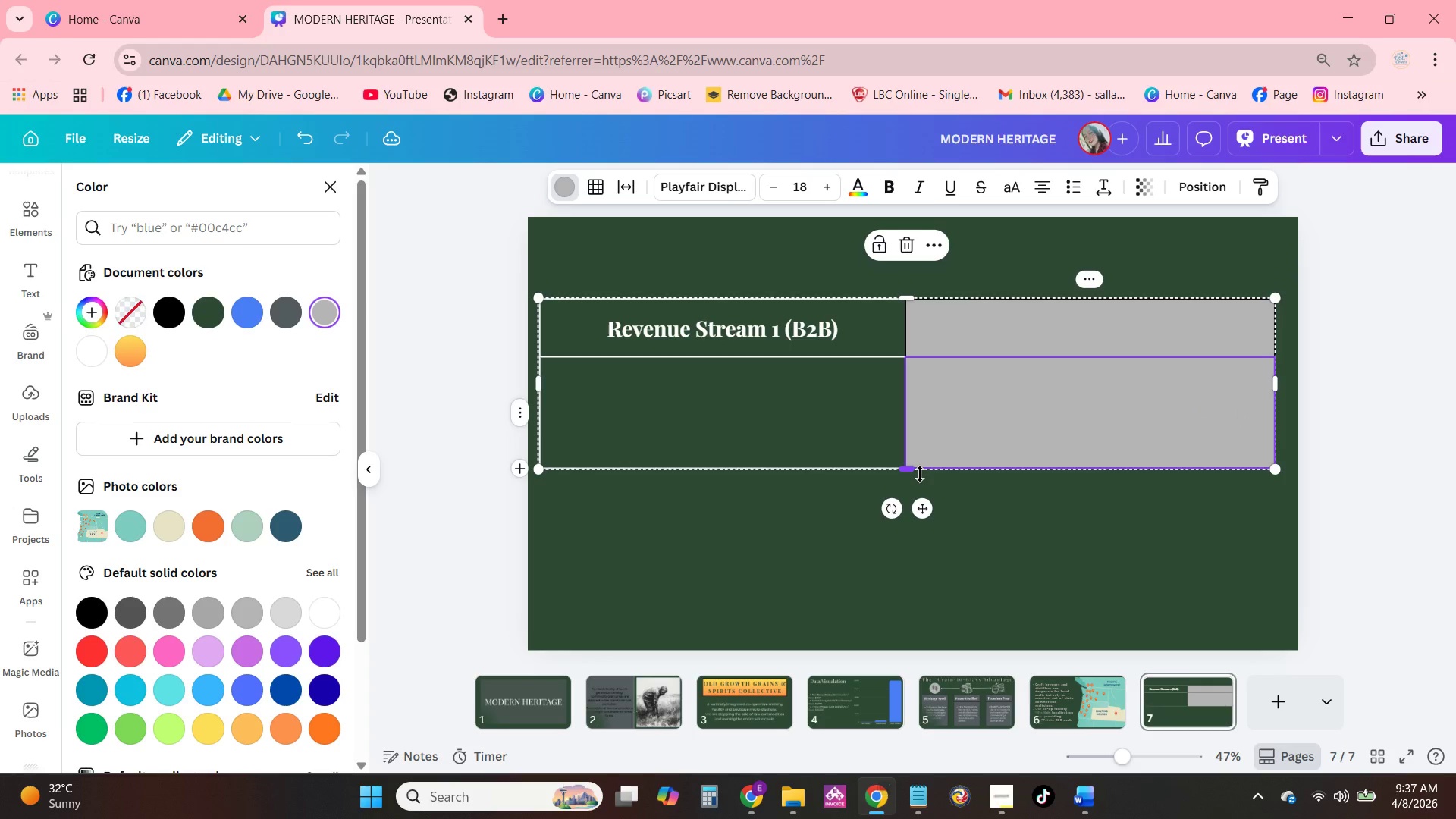 
left_click_drag(start_coordinate=[917, 474], to_coordinate=[914, 603])
 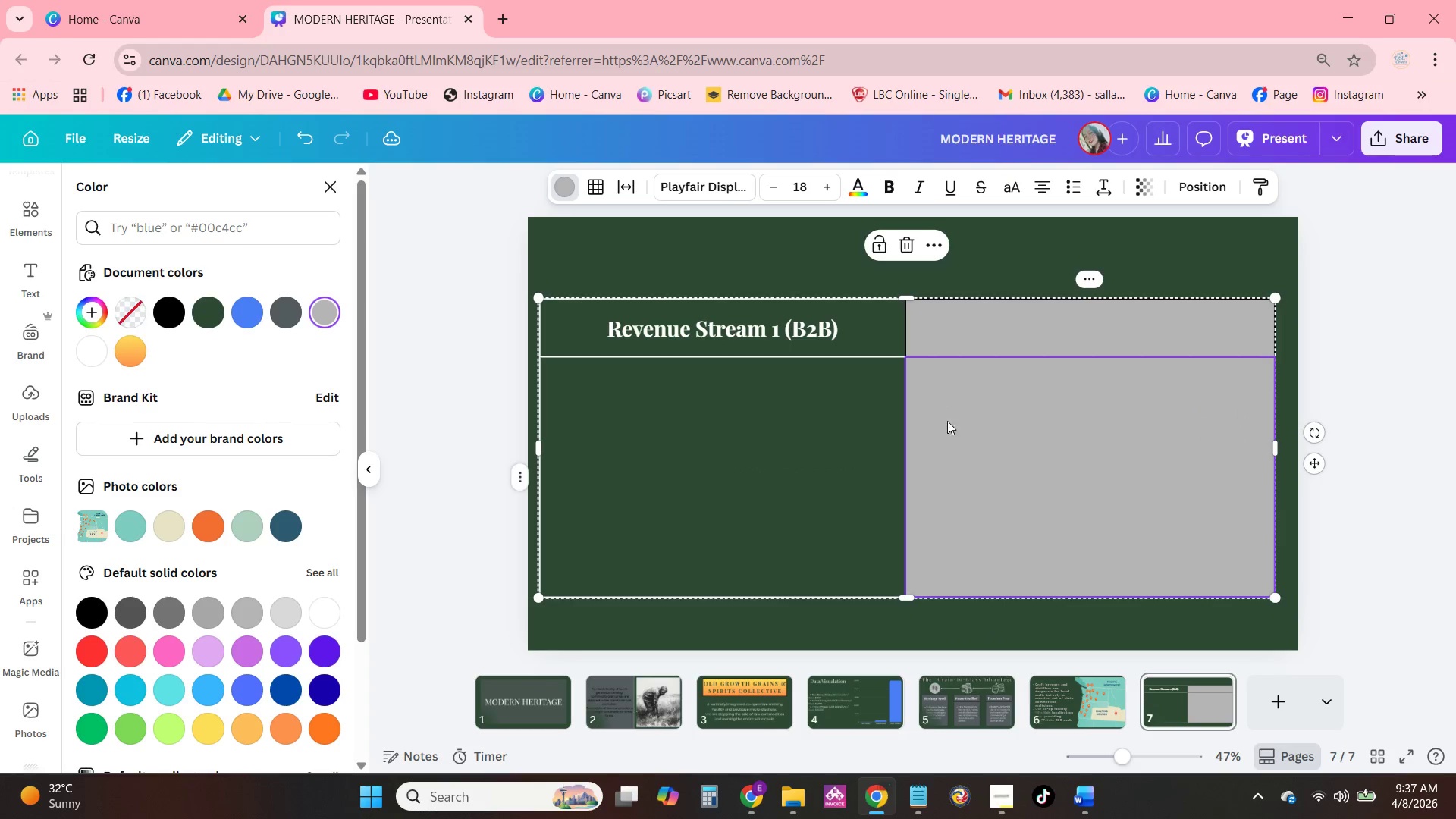 
left_click_drag(start_coordinate=[949, 435], to_coordinate=[965, 440])
 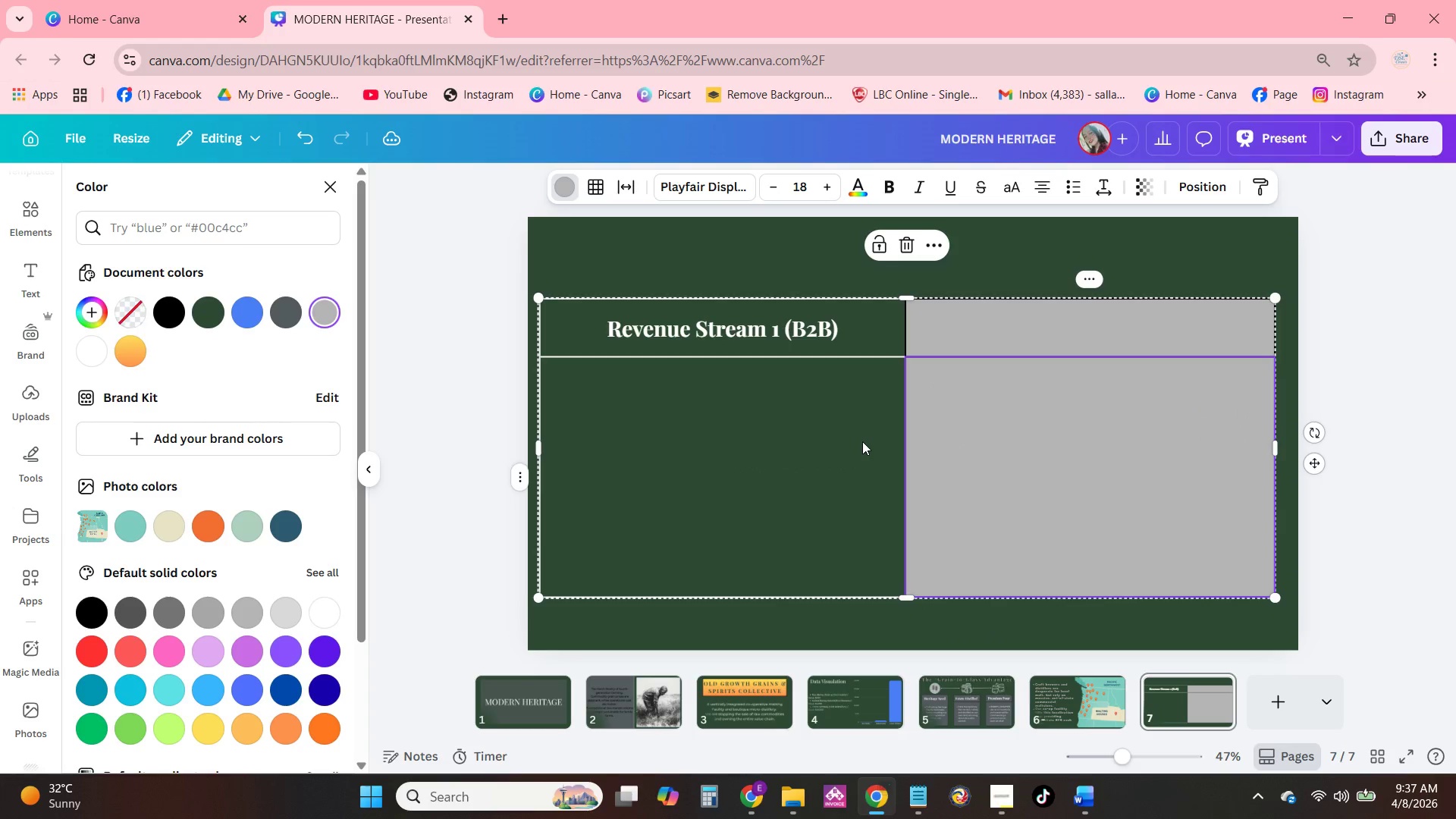 
left_click_drag(start_coordinate=[862, 441], to_coordinate=[871, 434])
 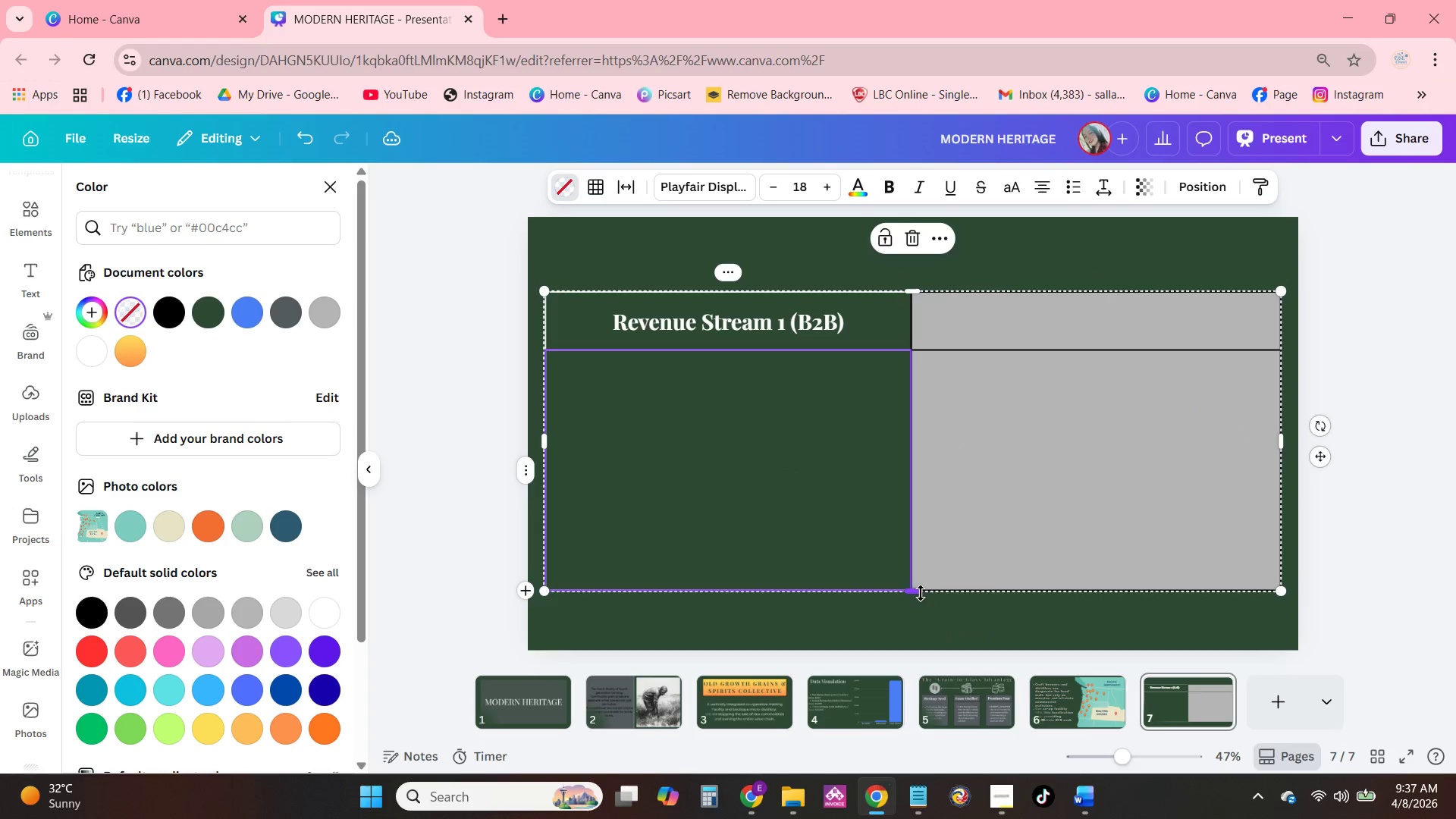 
left_click_drag(start_coordinate=[921, 593], to_coordinate=[919, 617])
 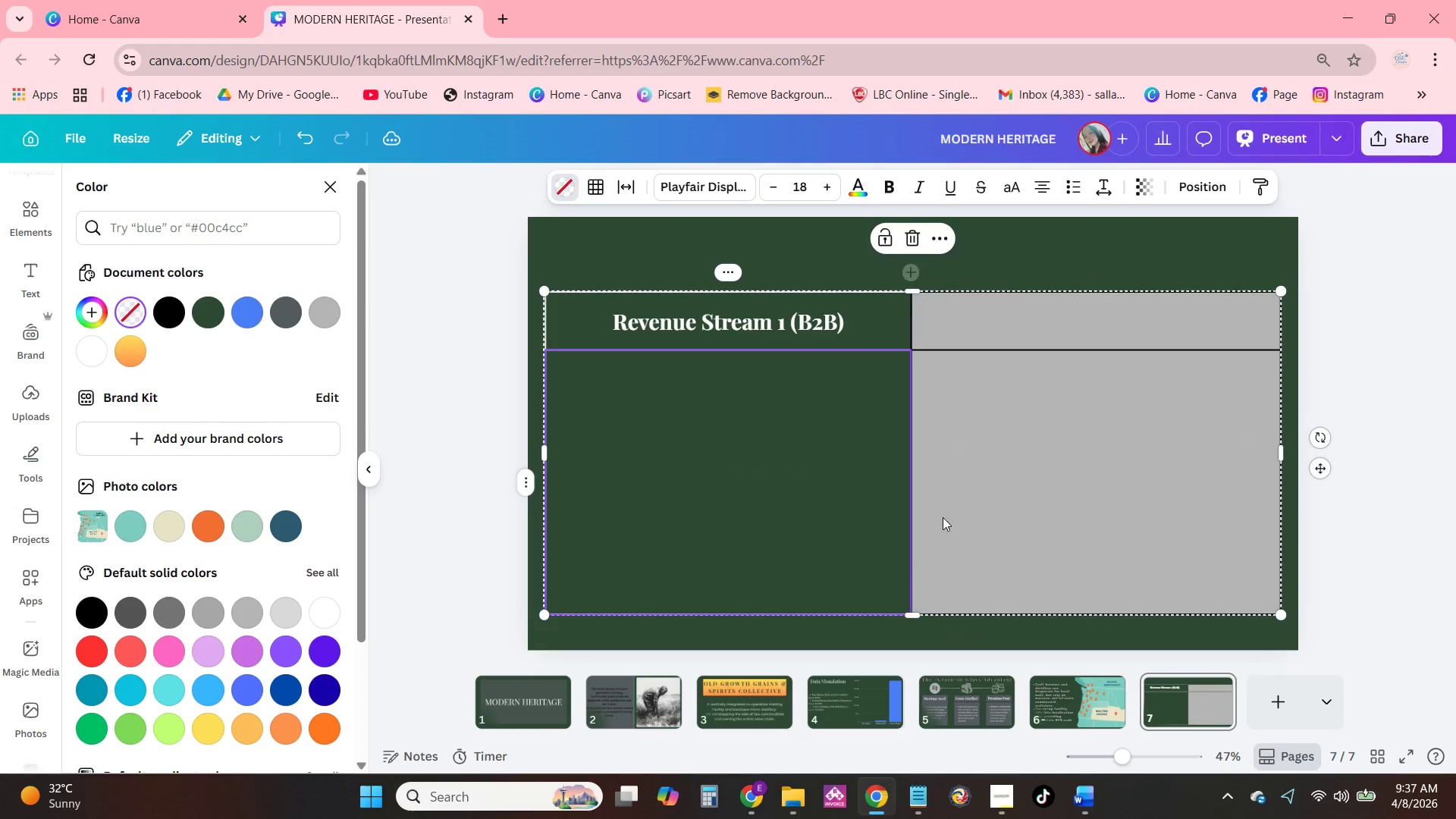 
left_click_drag(start_coordinate=[943, 515], to_coordinate=[946, 463])
 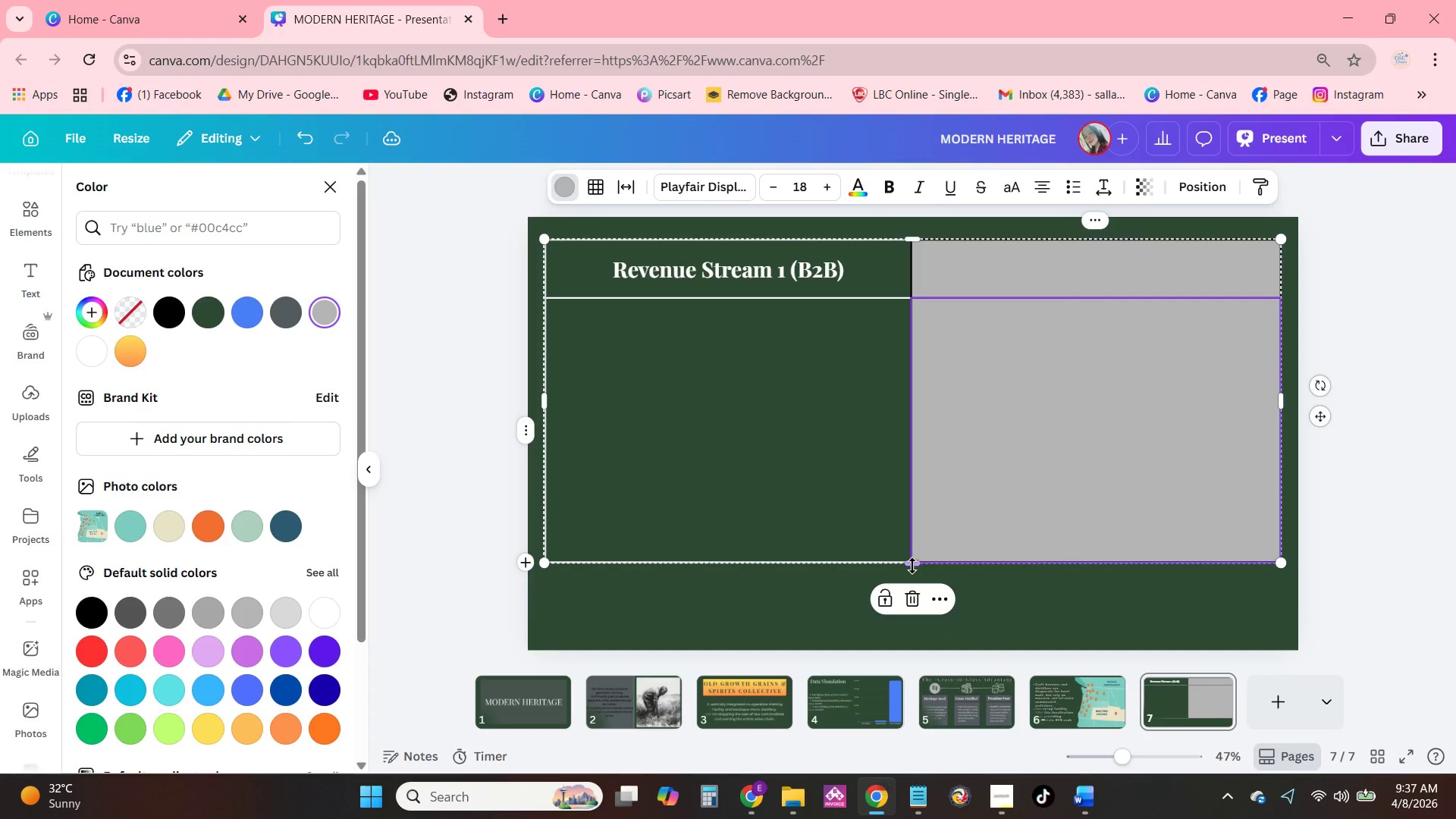 
left_click_drag(start_coordinate=[912, 566], to_coordinate=[908, 619])
 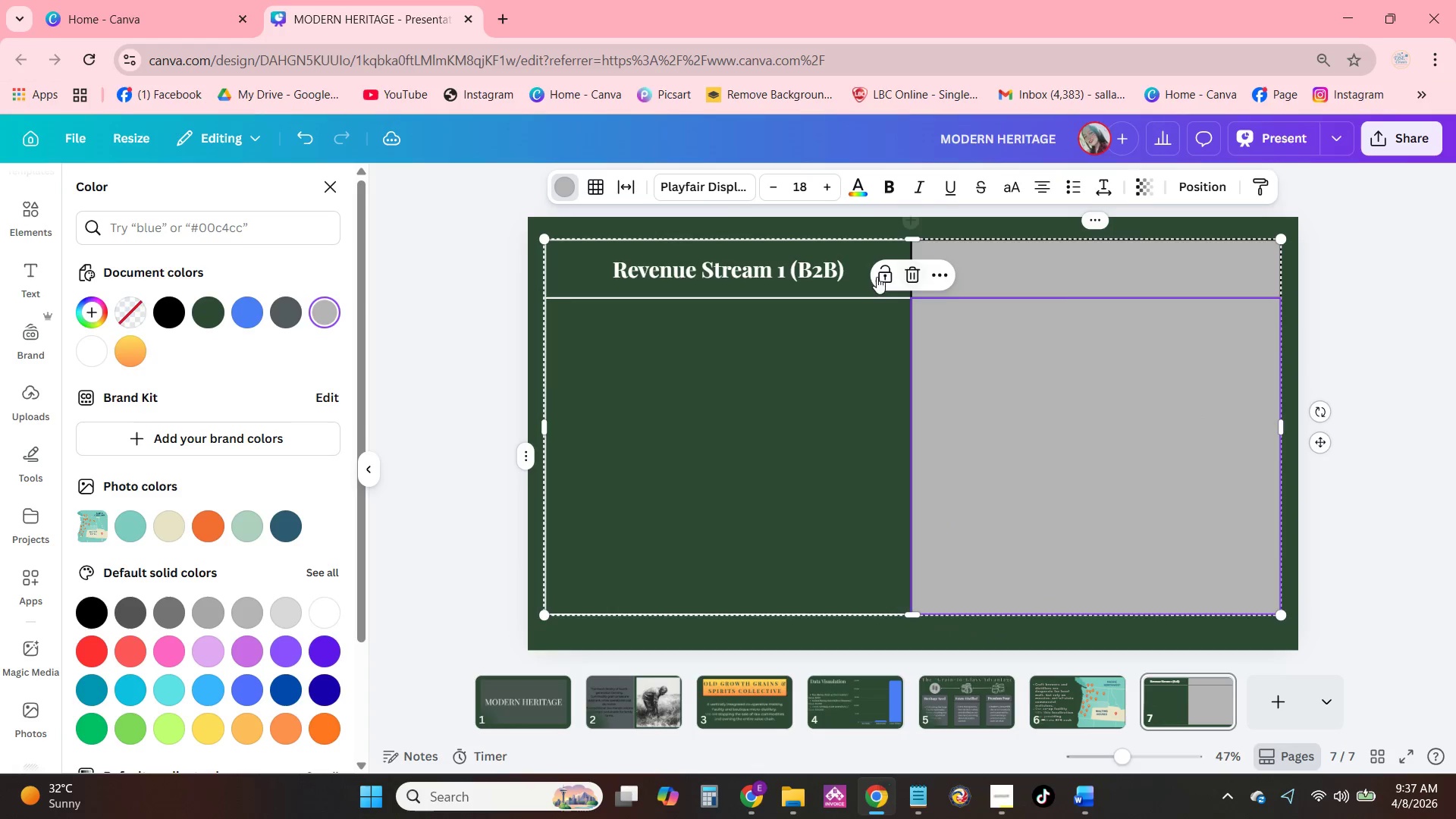 
left_click([827, 277])
 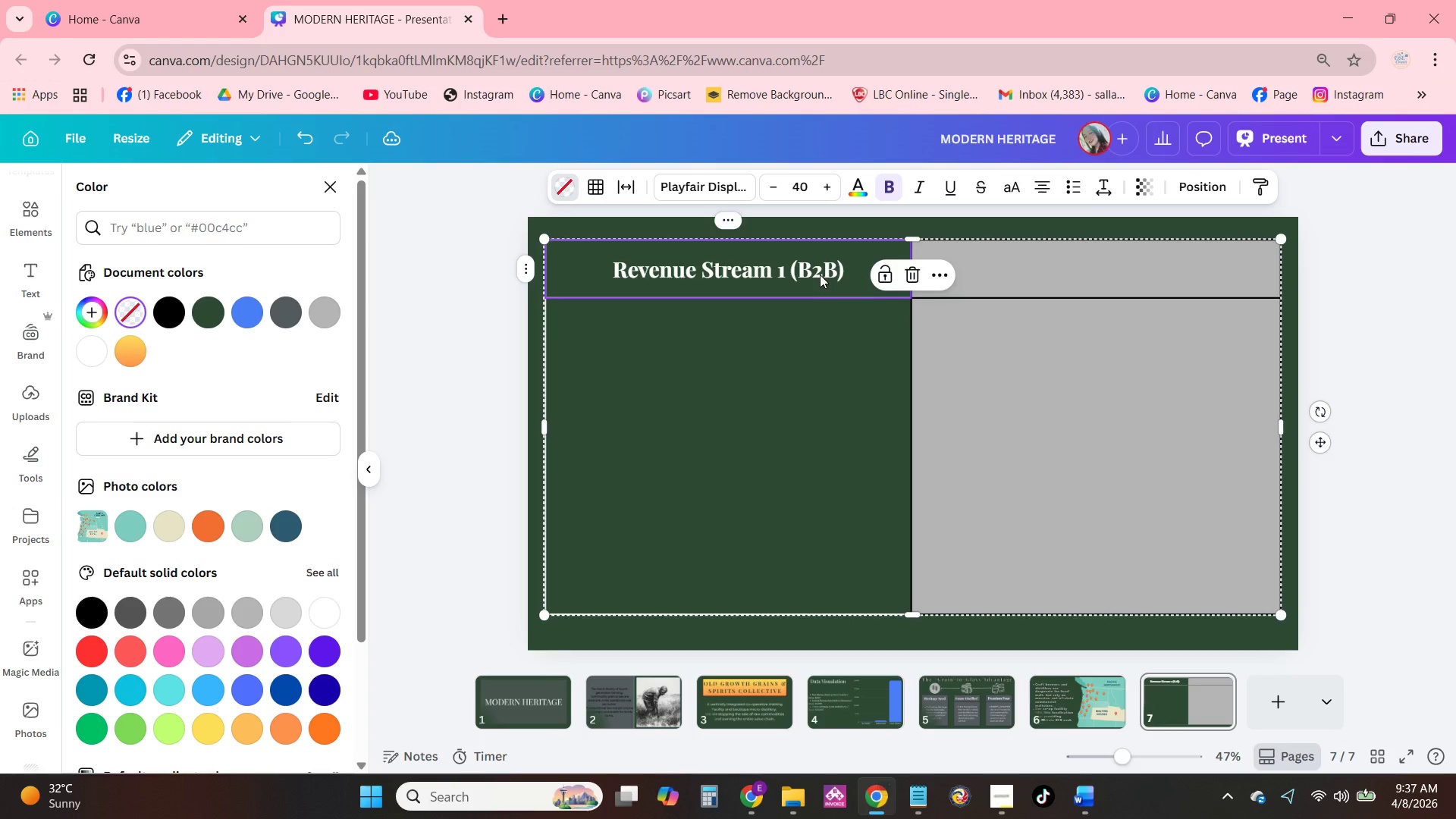 
left_click([819, 274])
 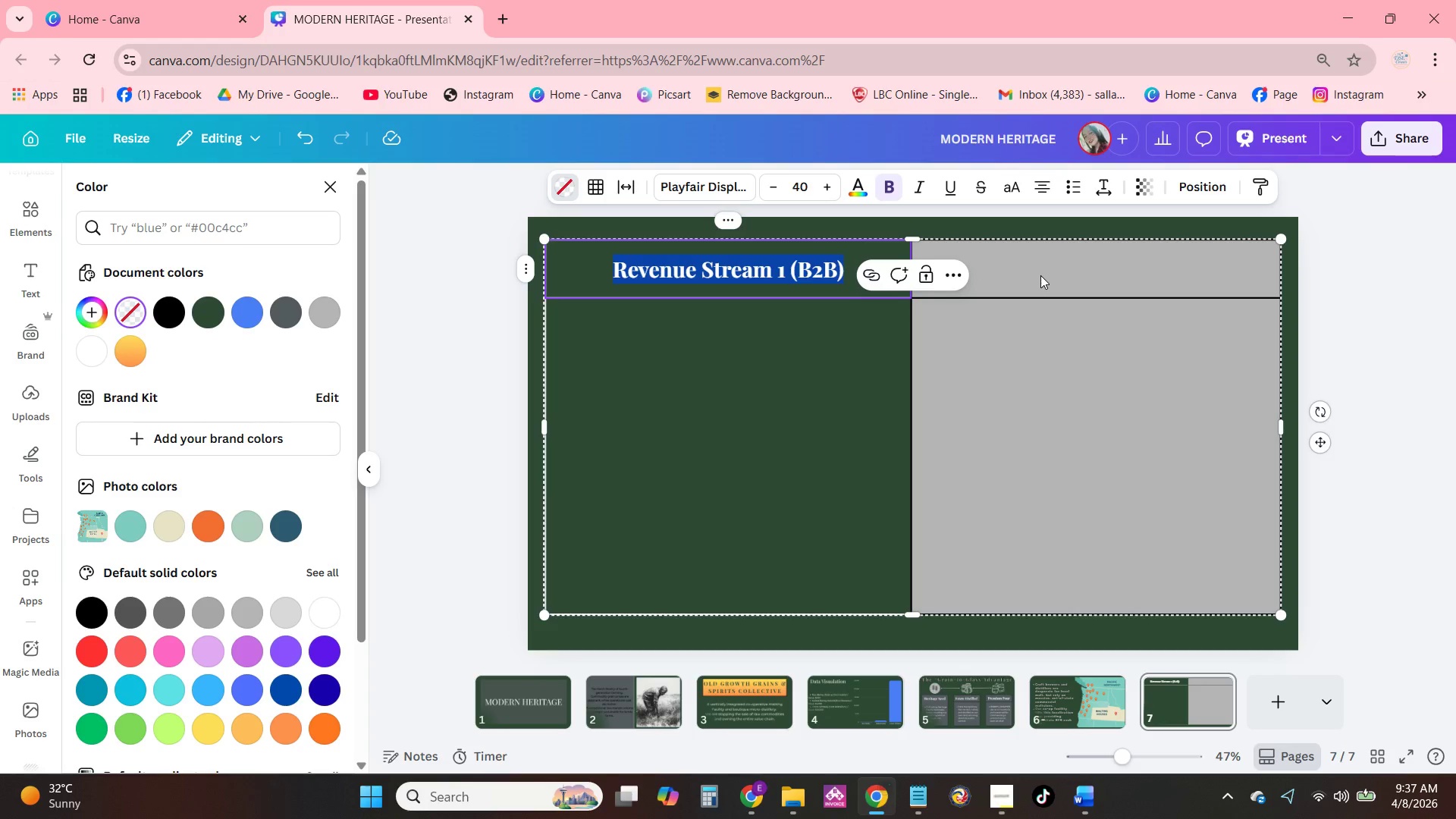 
key(Control+C)
 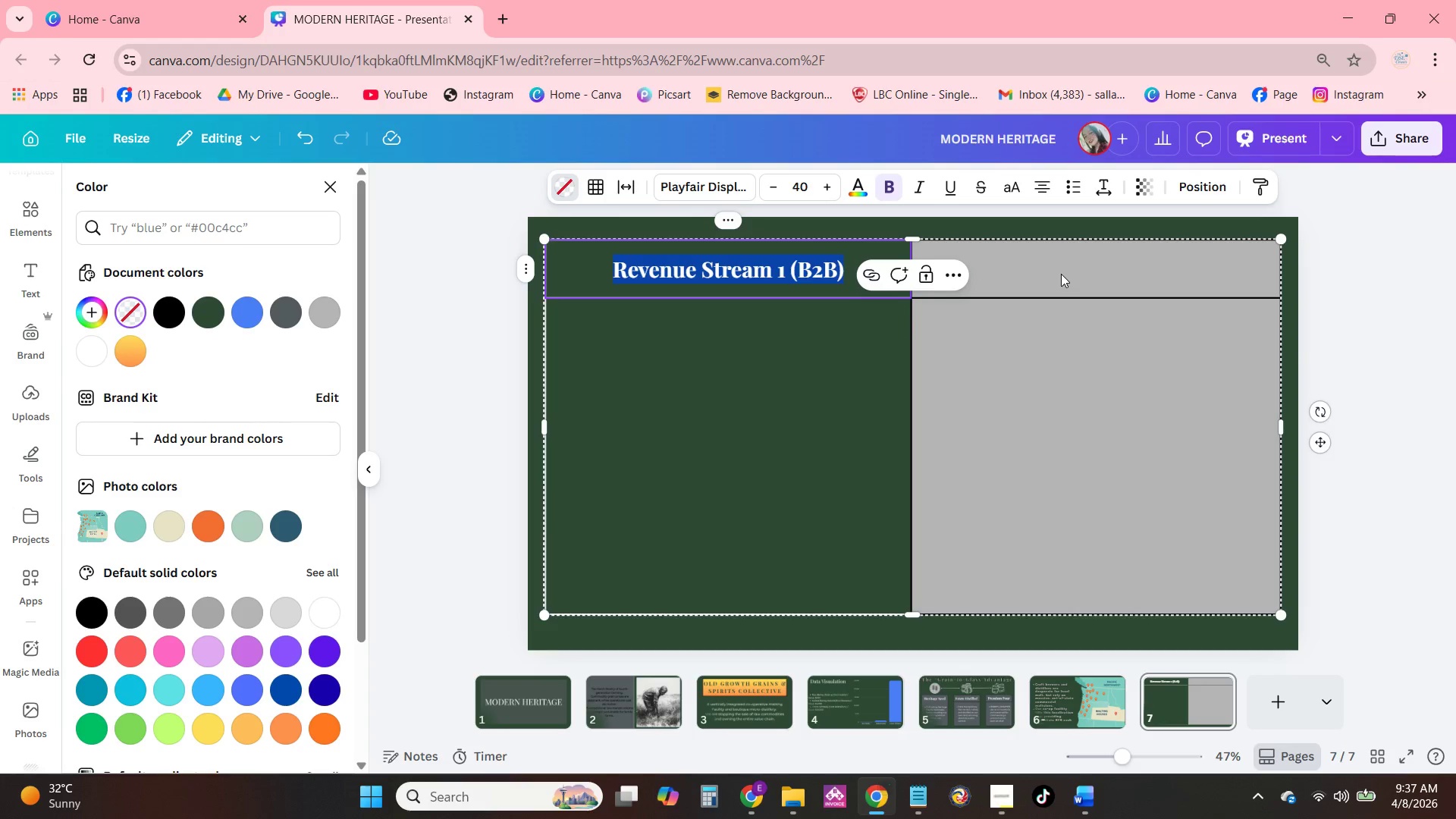 
double_click([1061, 274])
 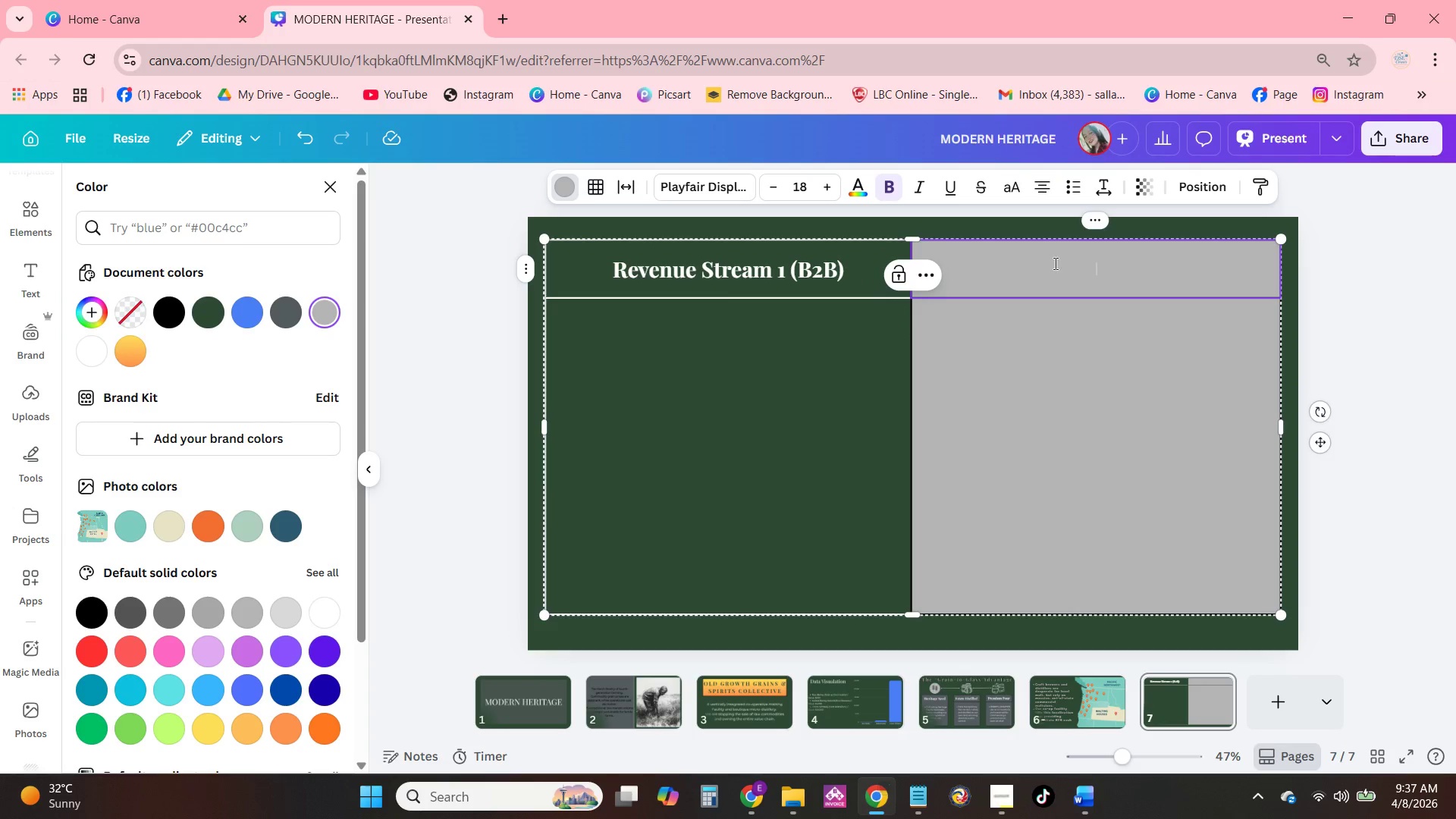 
key(Control+ControlLeft)
 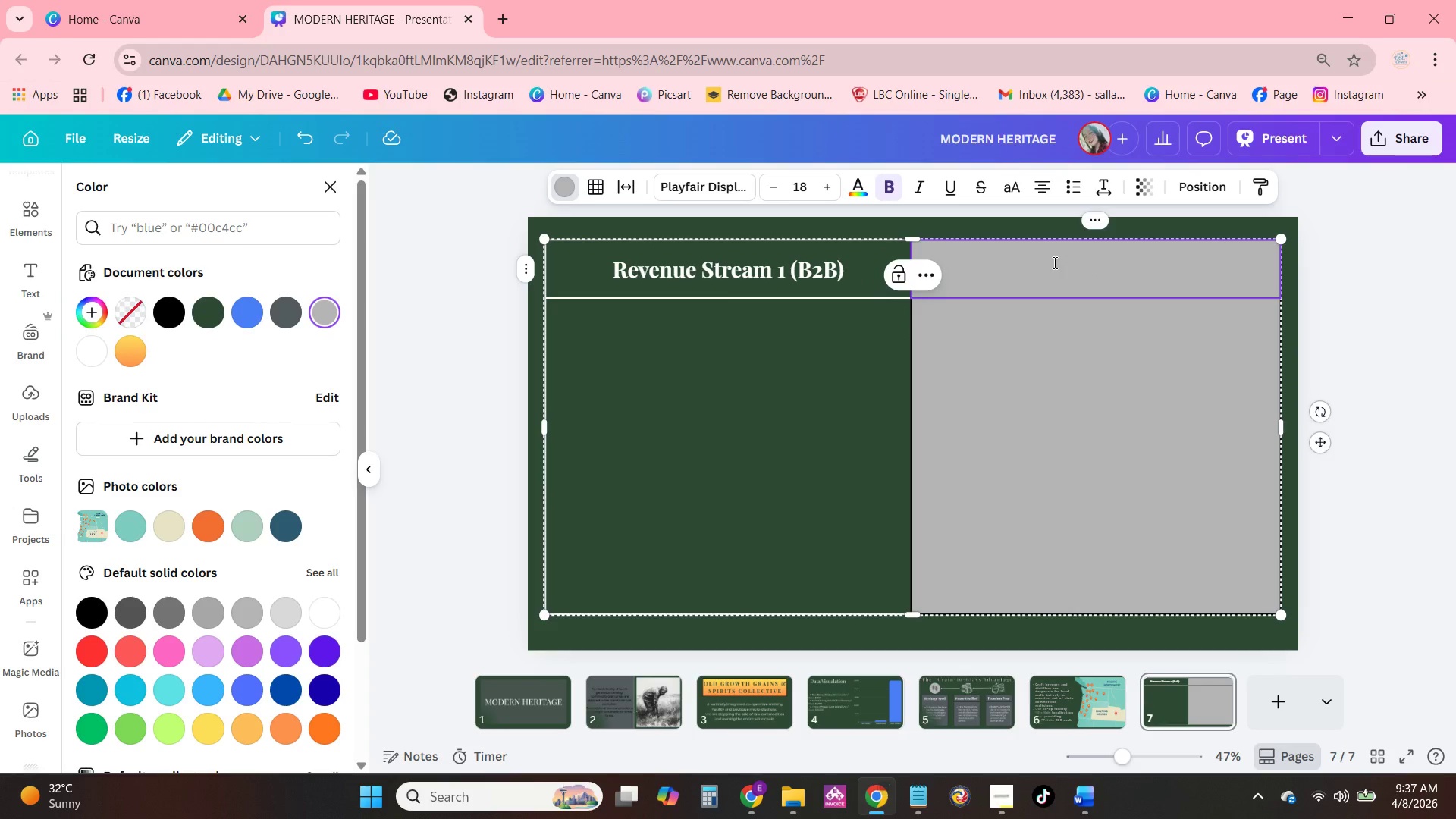 
key(Control+V)
 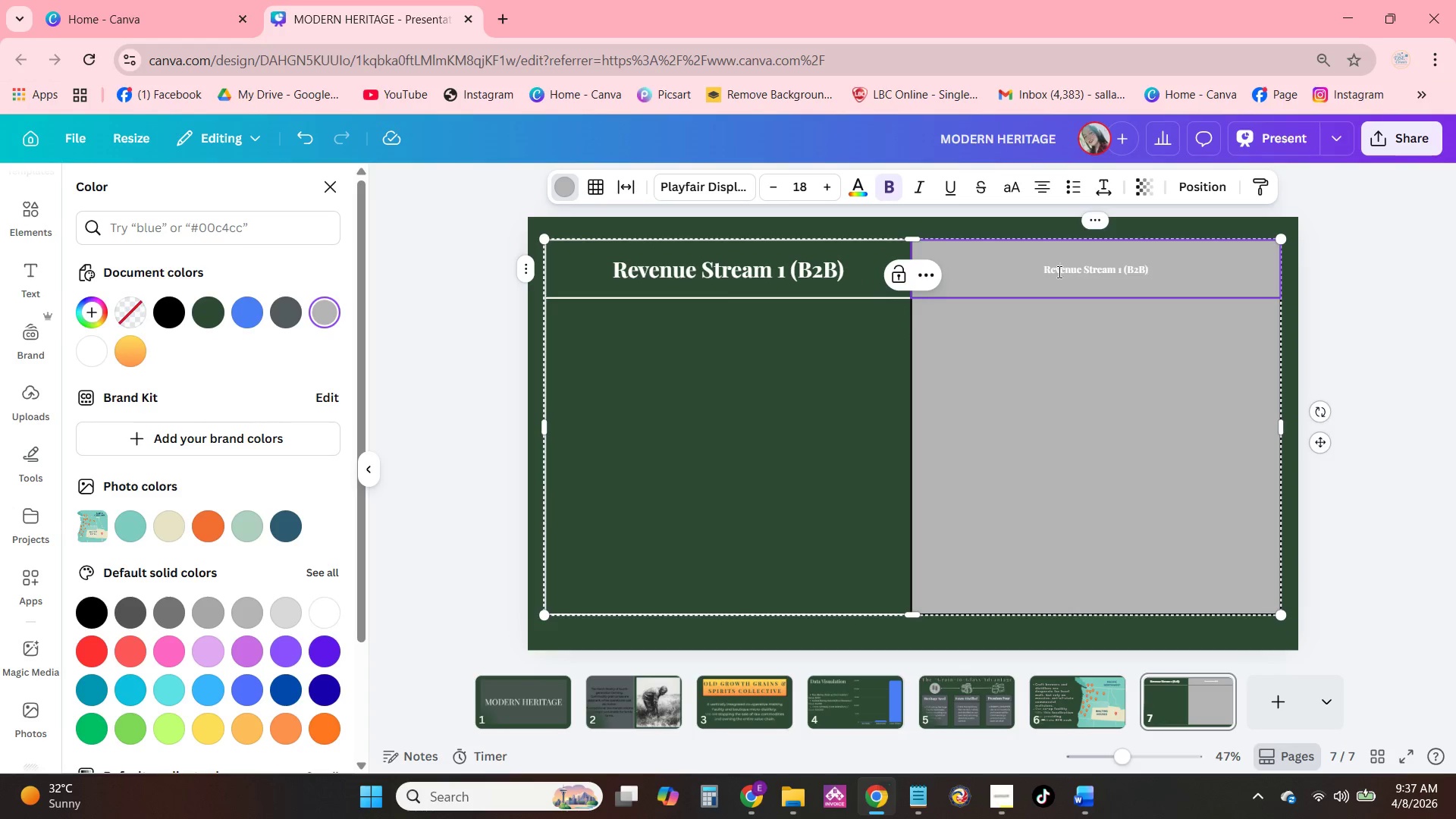 
double_click([1058, 271])
 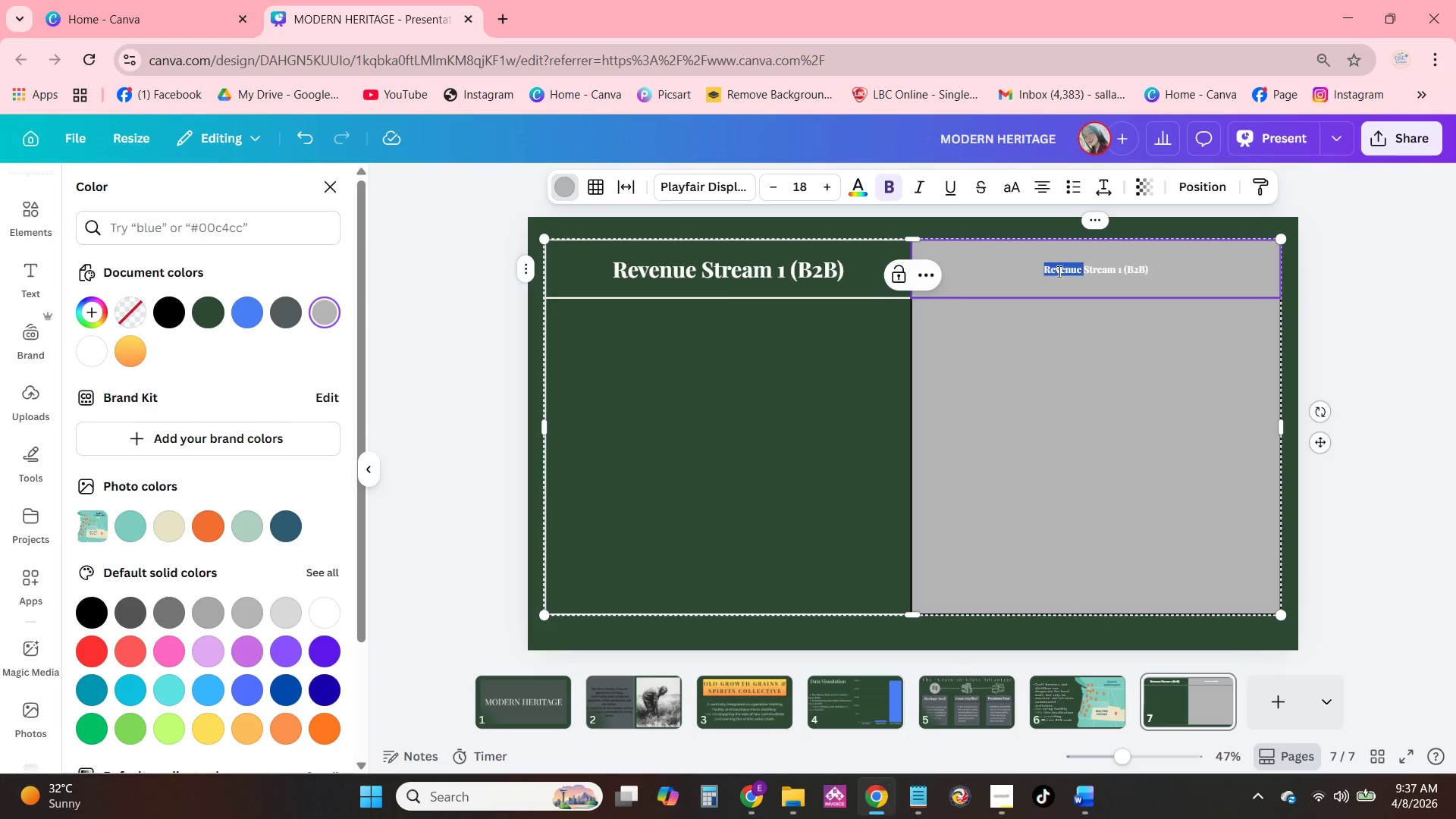 
triple_click([1058, 271])
 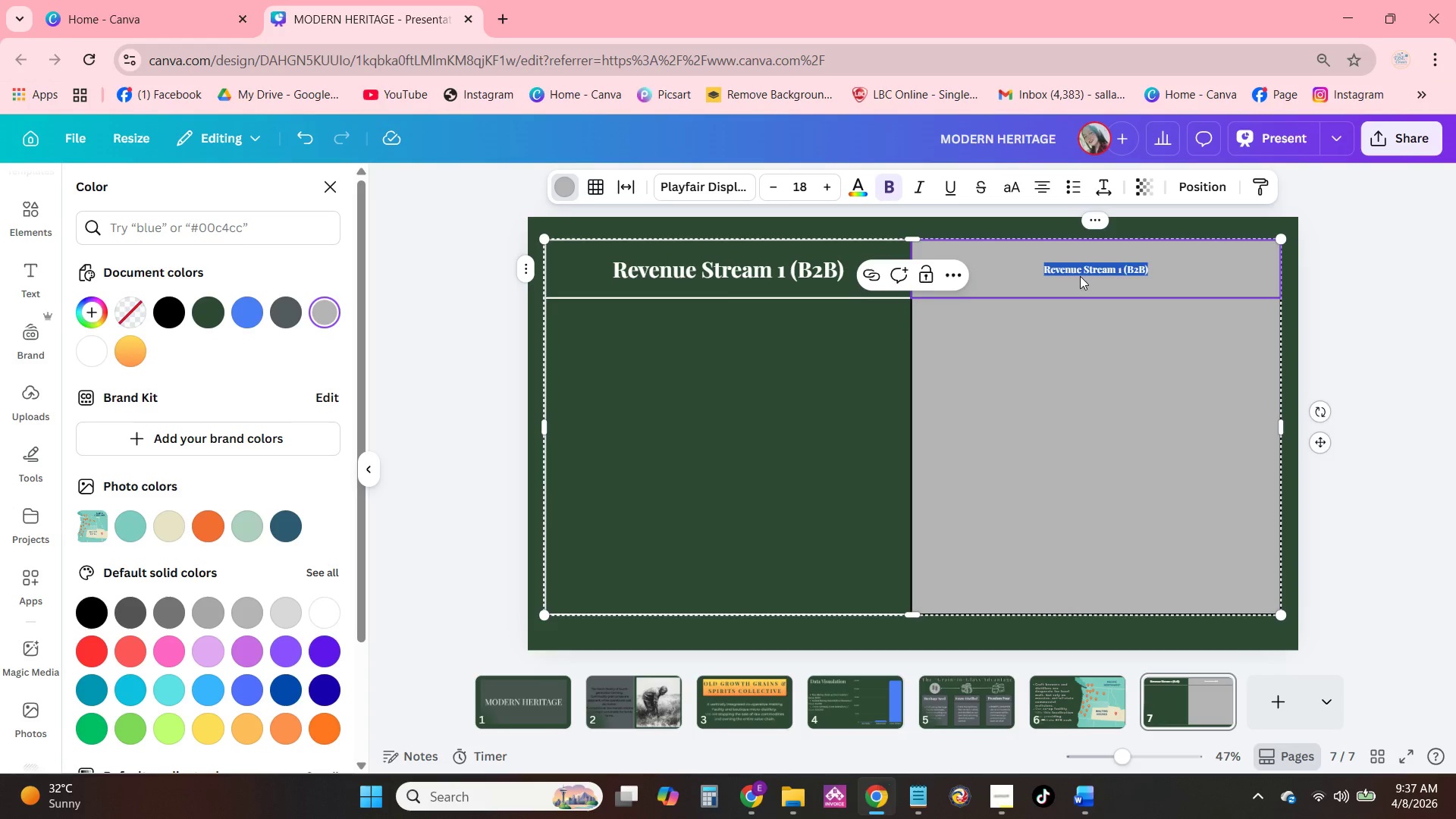 
left_click([1129, 276])
 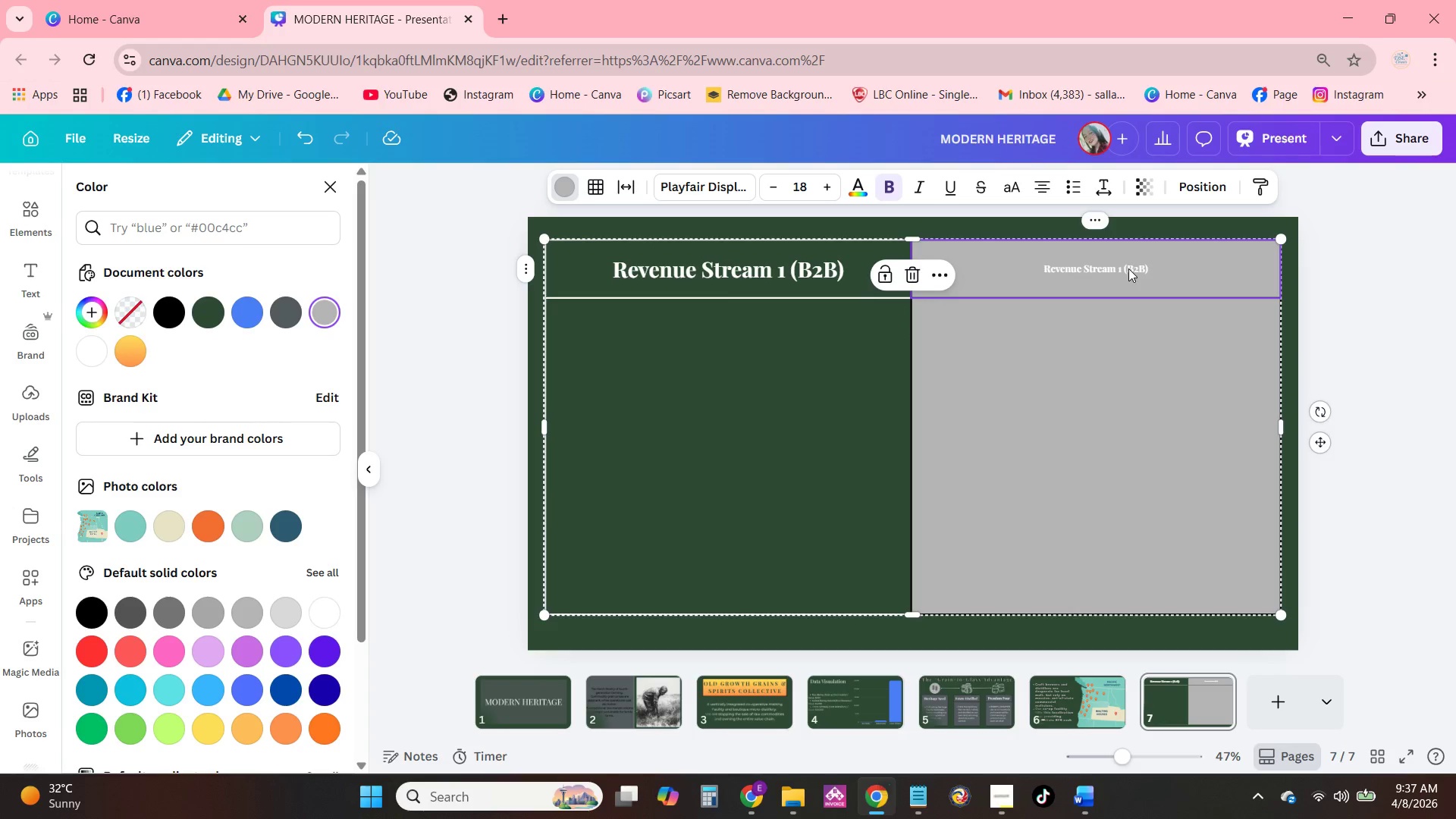 
double_click([1122, 271])
 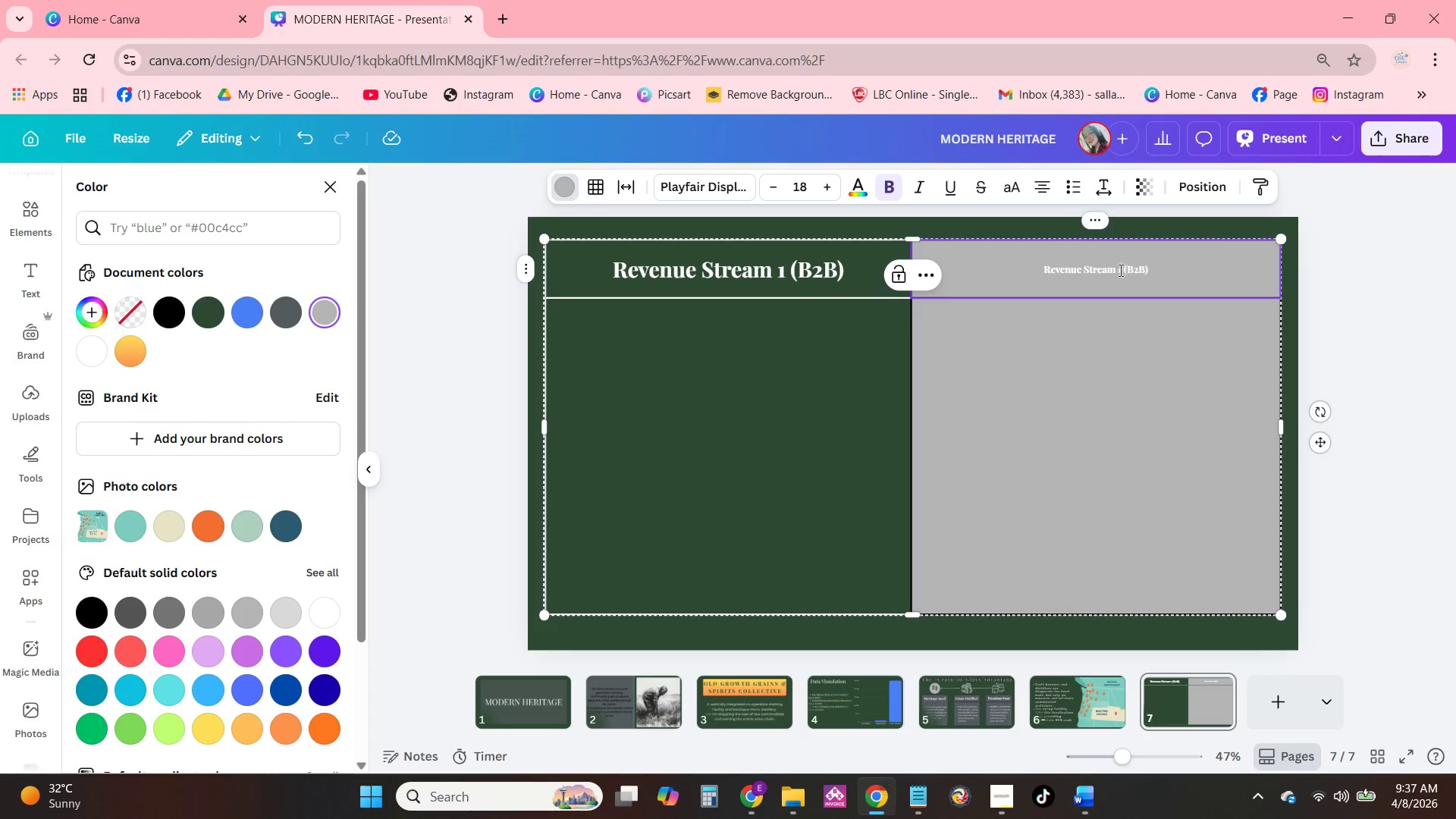 
triple_click([1119, 268])
 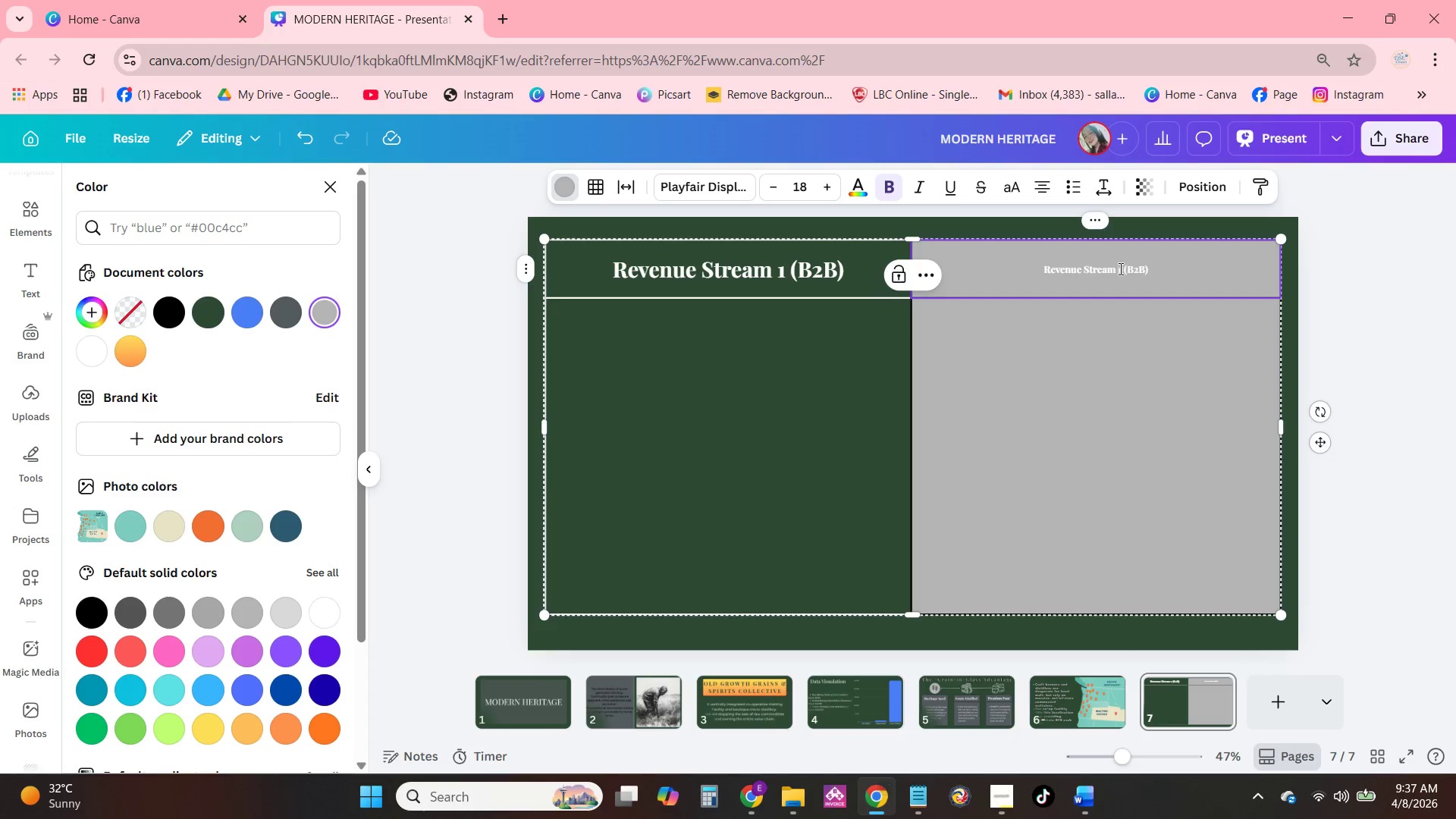 
triple_click([1119, 268])
 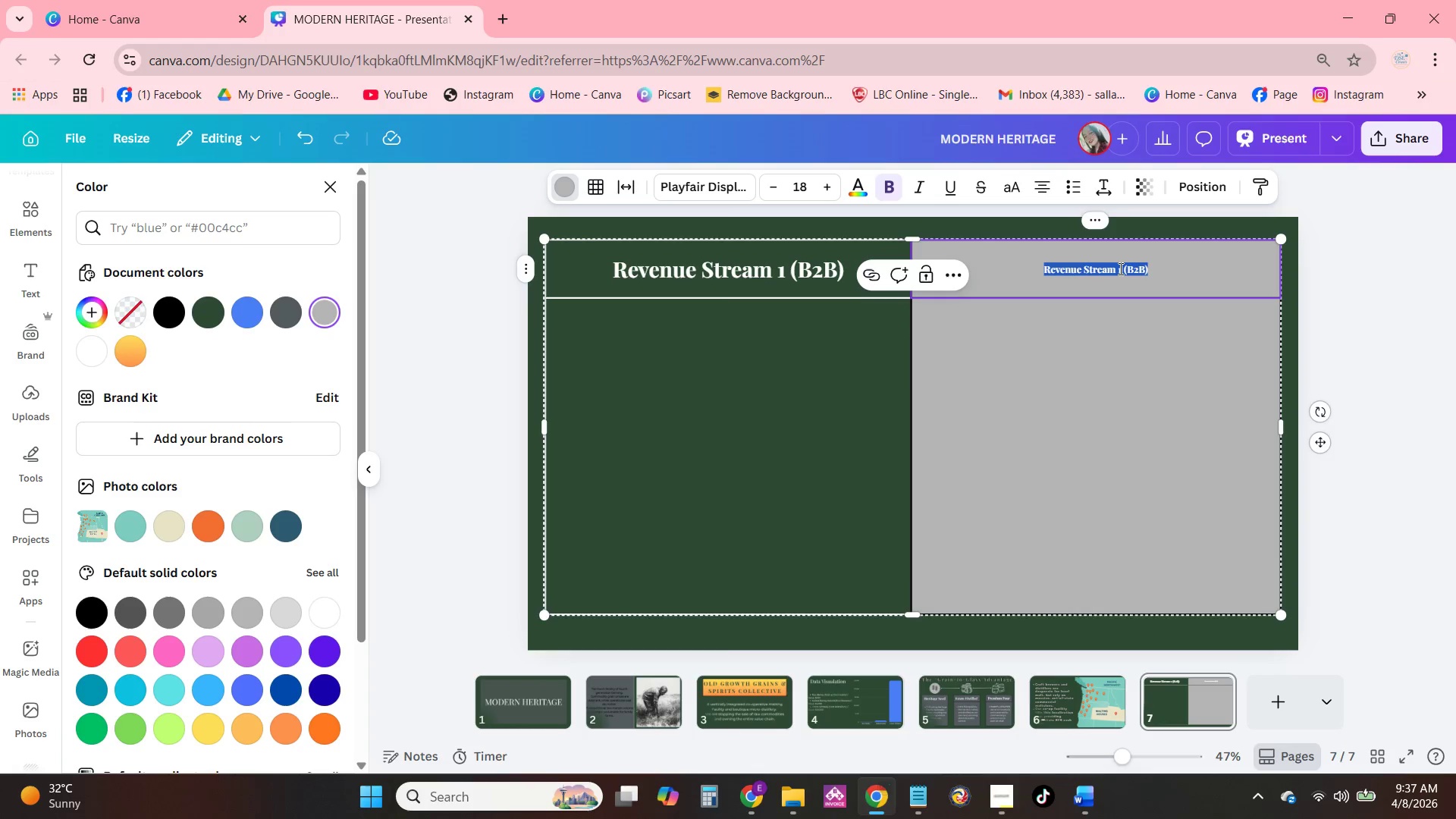 
triple_click([1119, 268])
 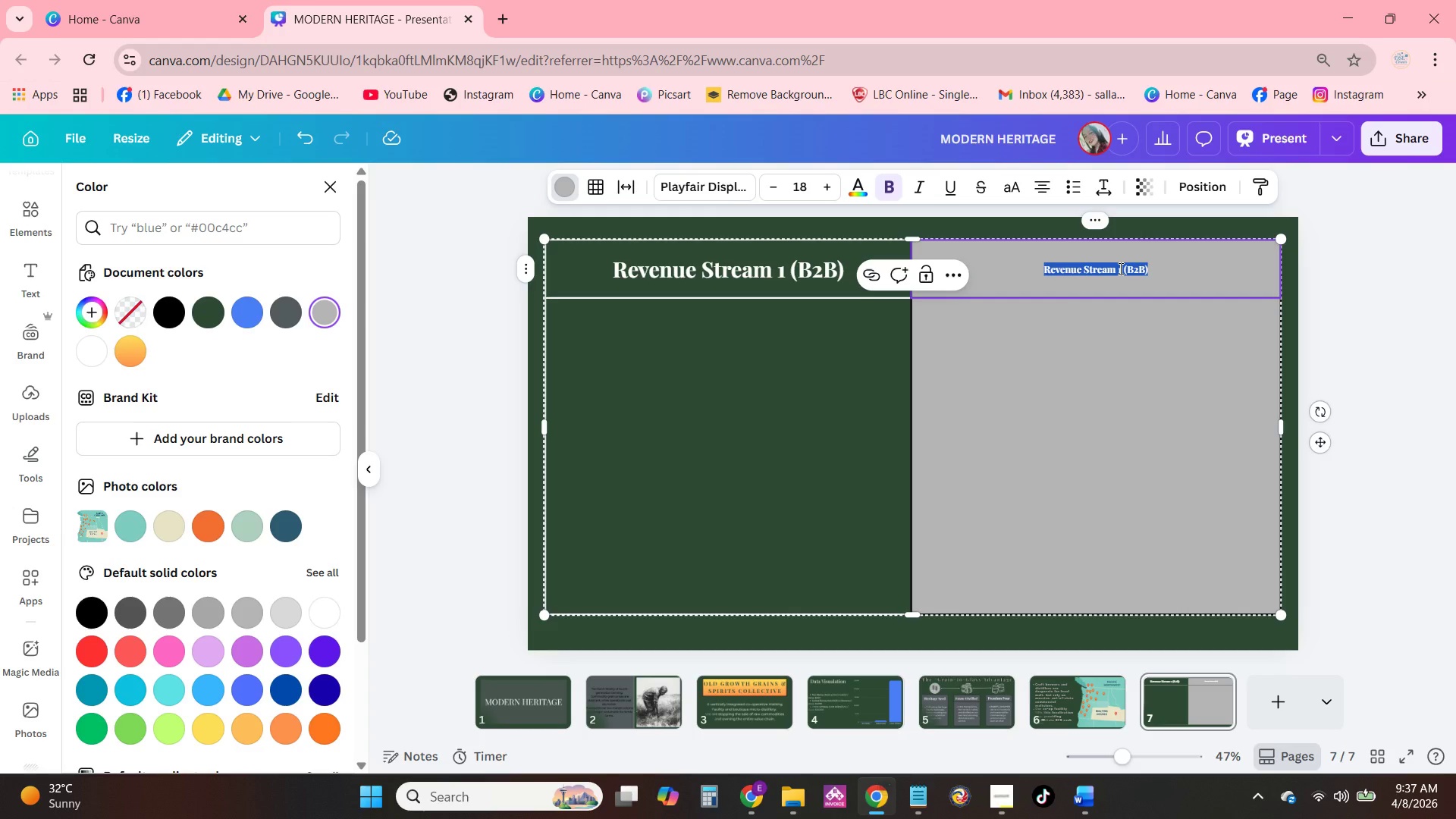 
triple_click([1119, 268])
 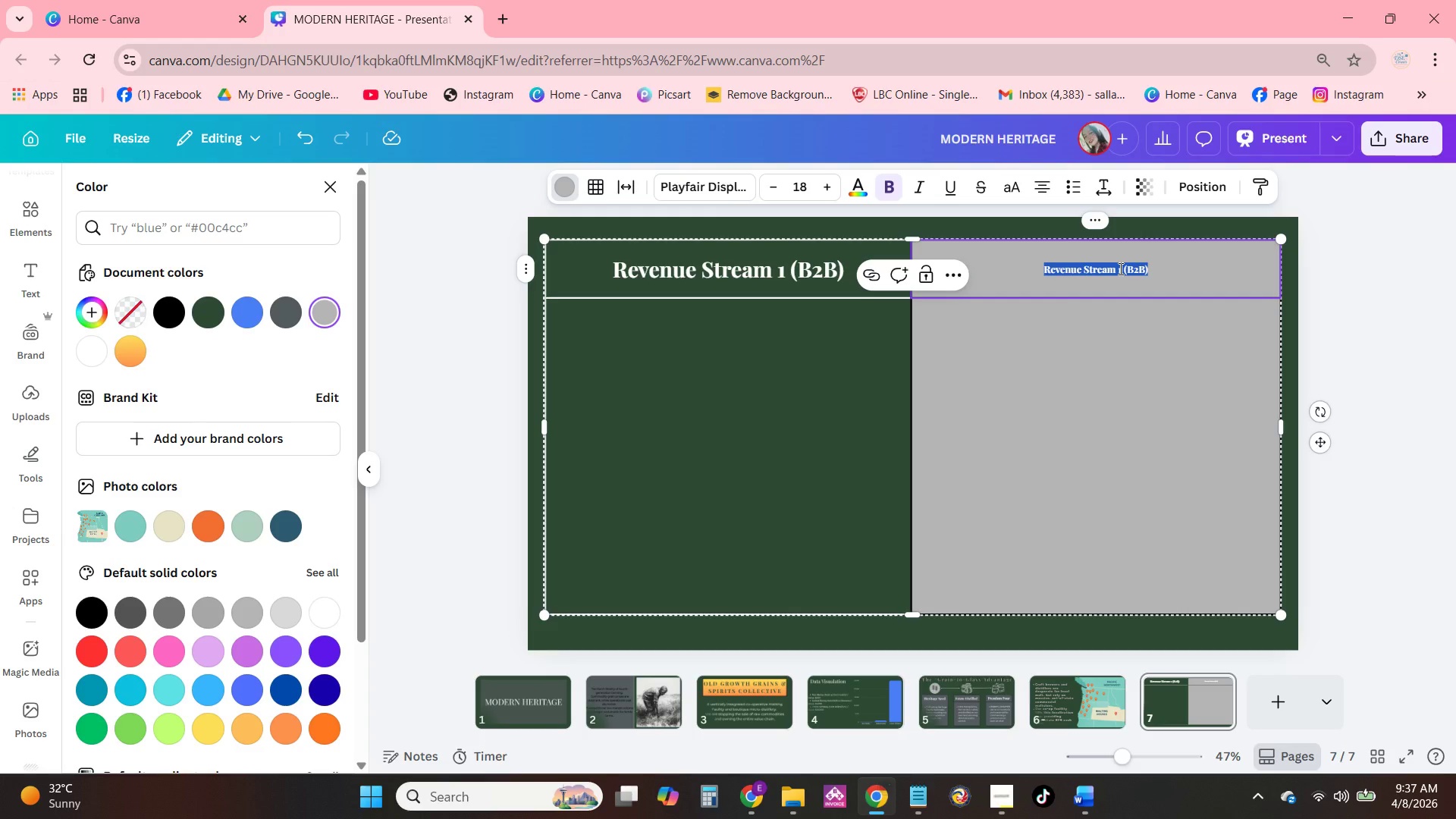 
triple_click([1119, 268])
 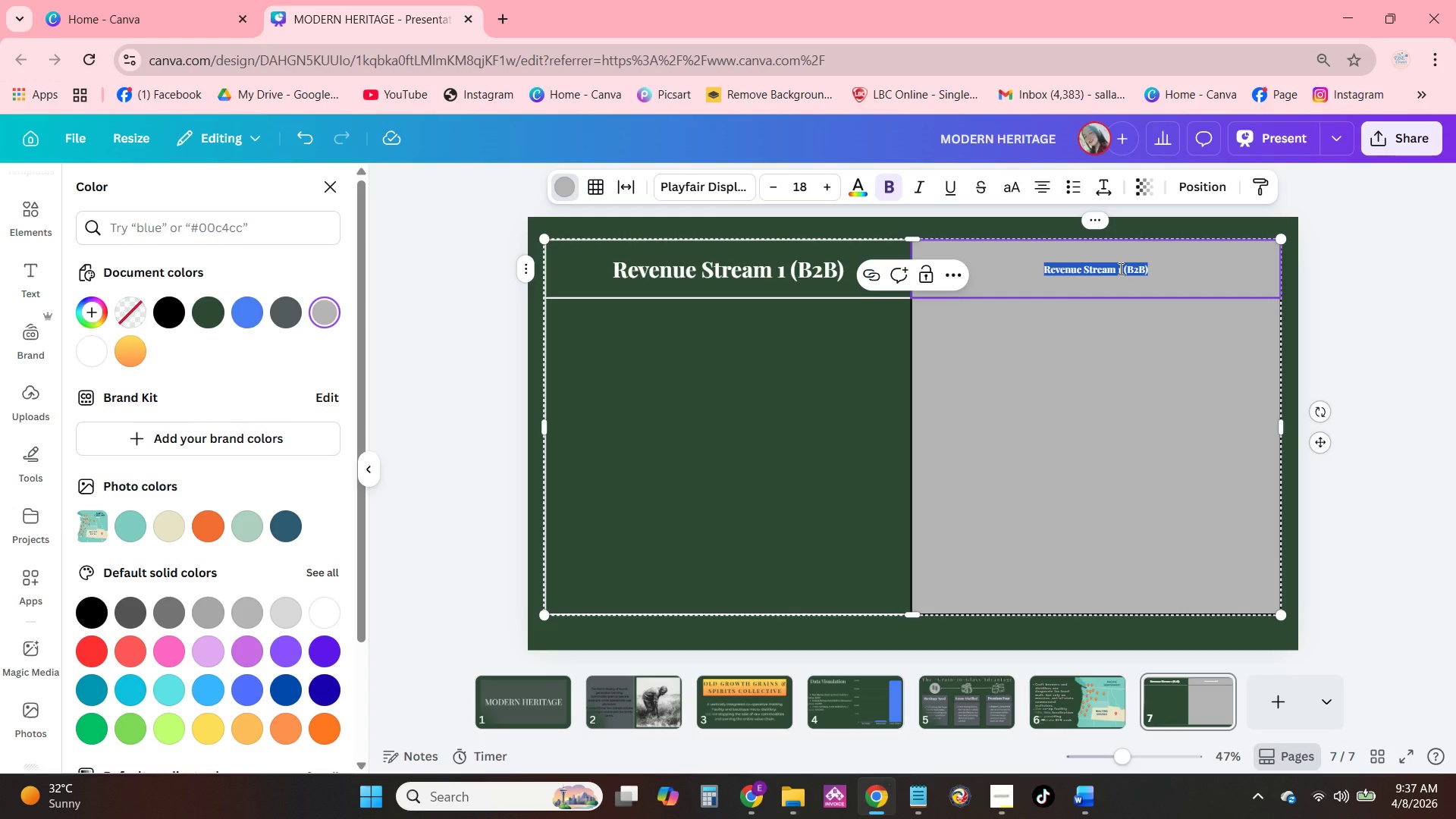 
triple_click([1119, 268])
 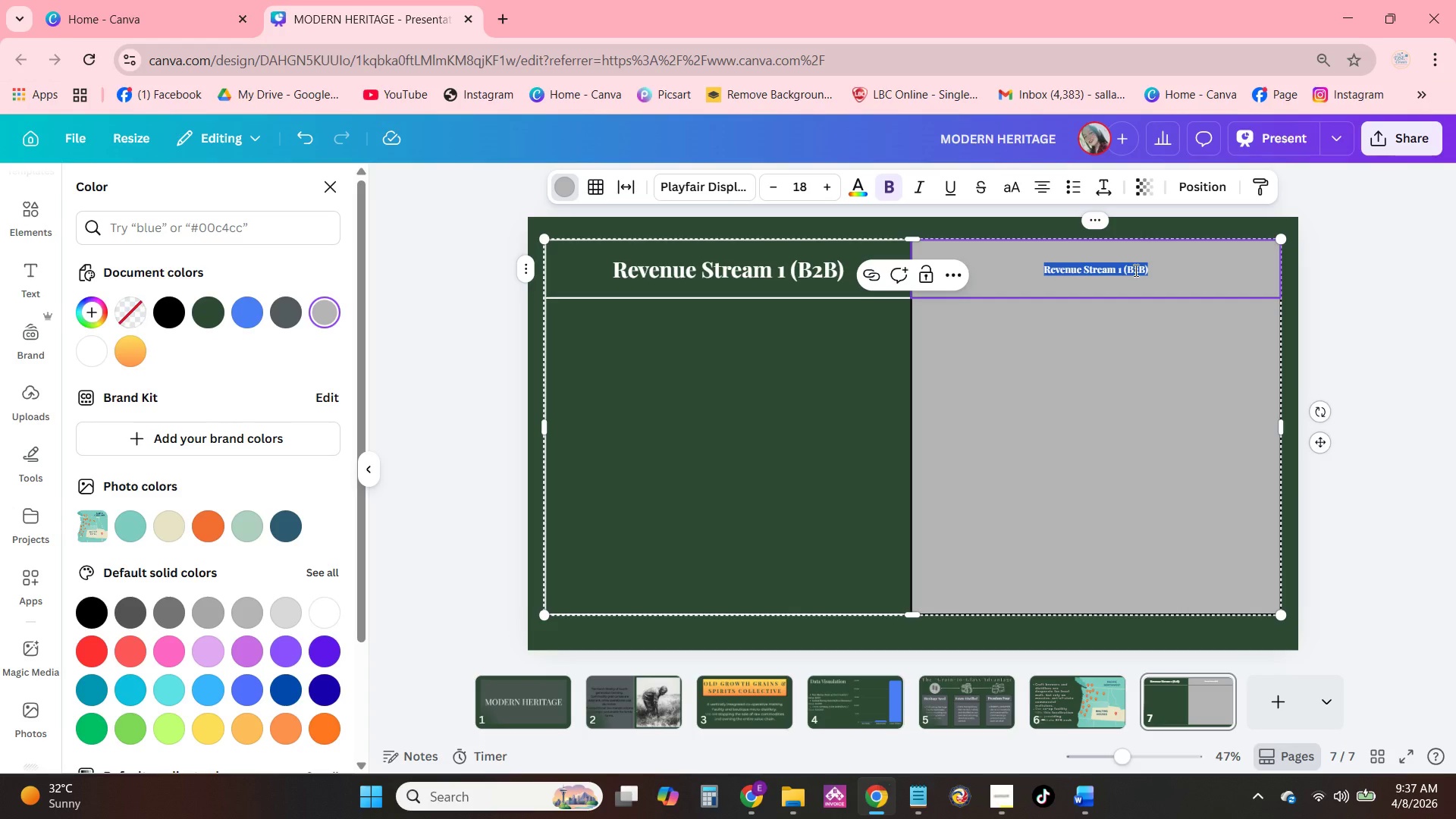 
triple_click([1134, 270])
 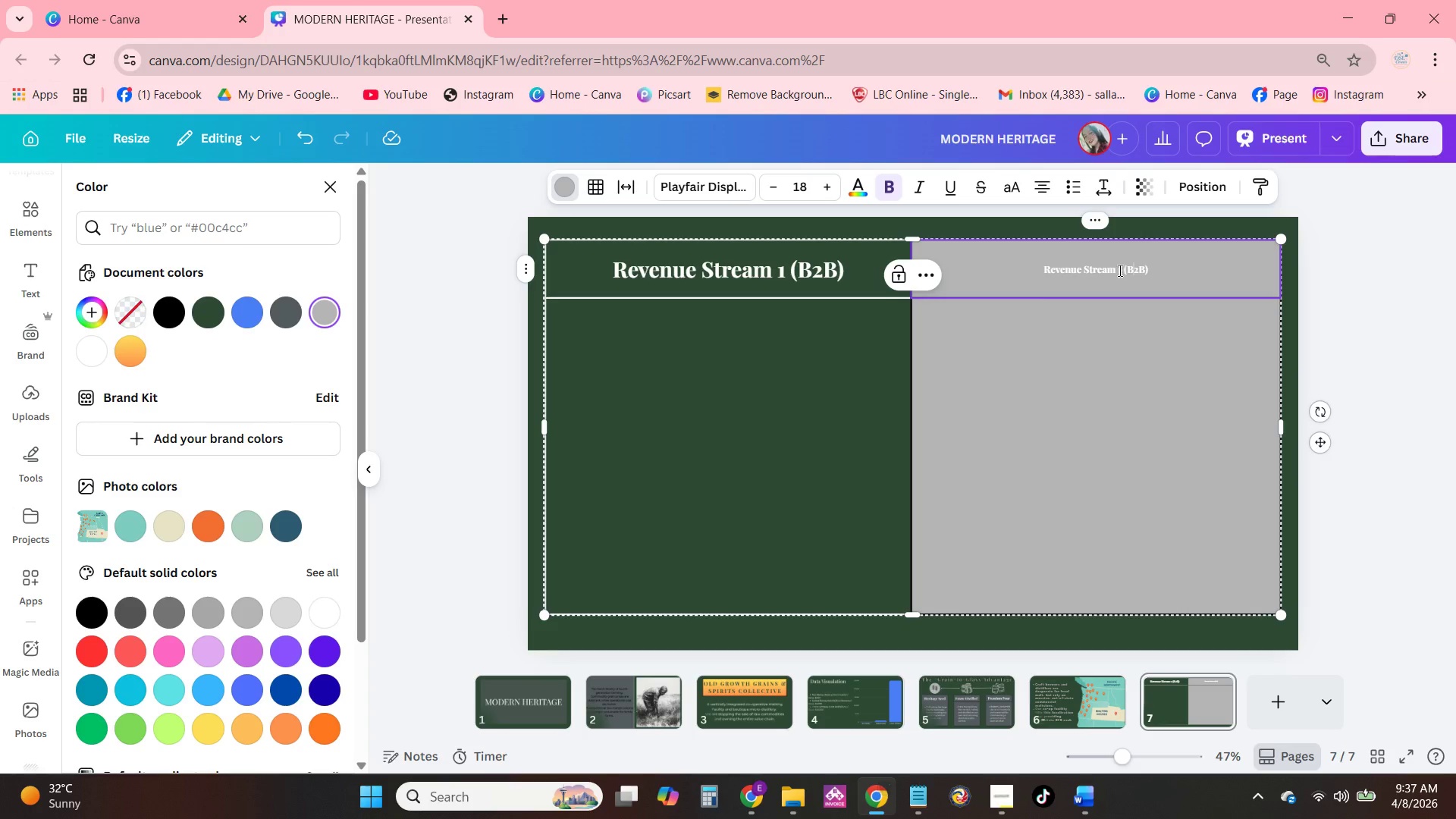 
double_click([1119, 270])
 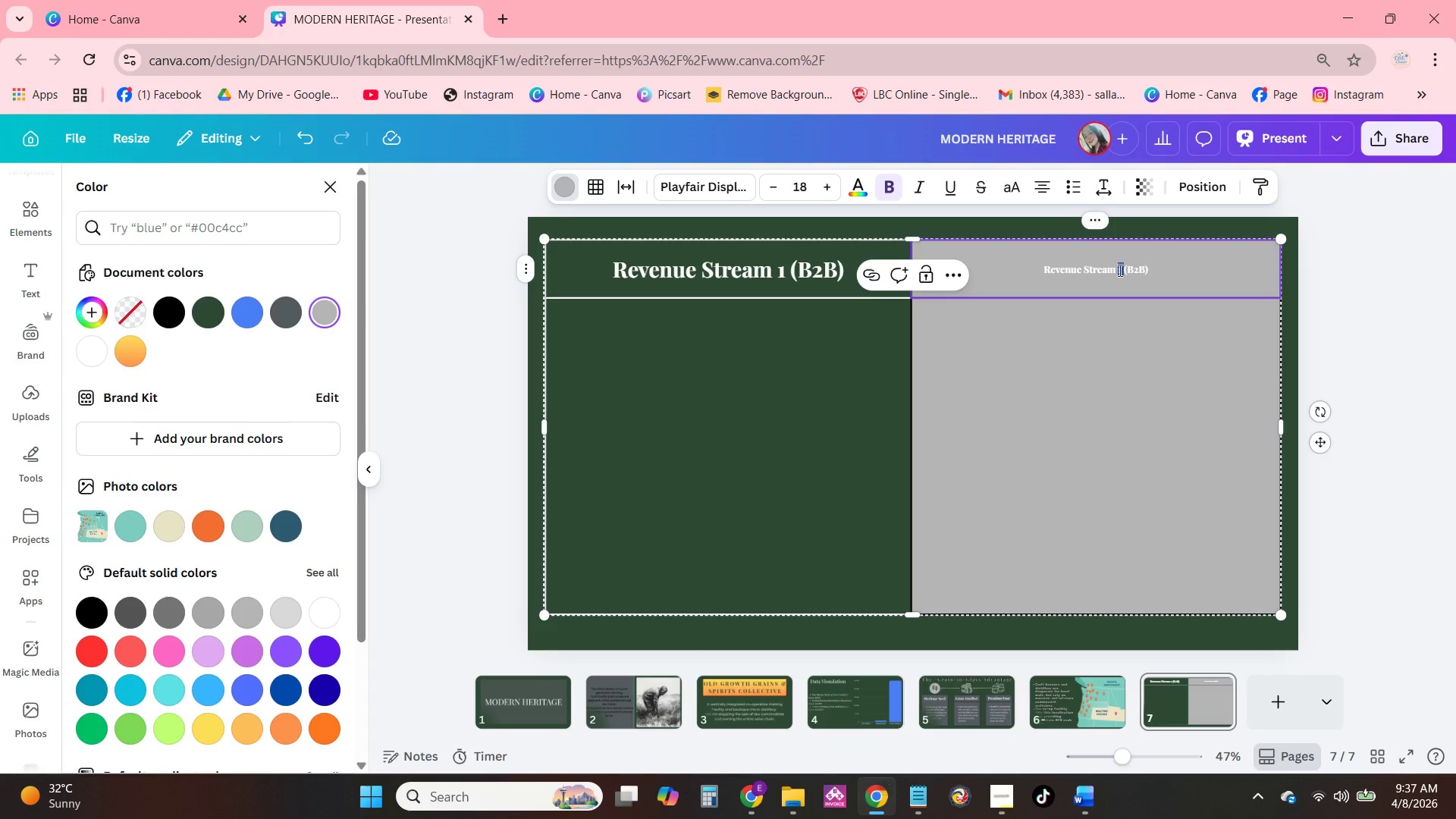 
key(2)
 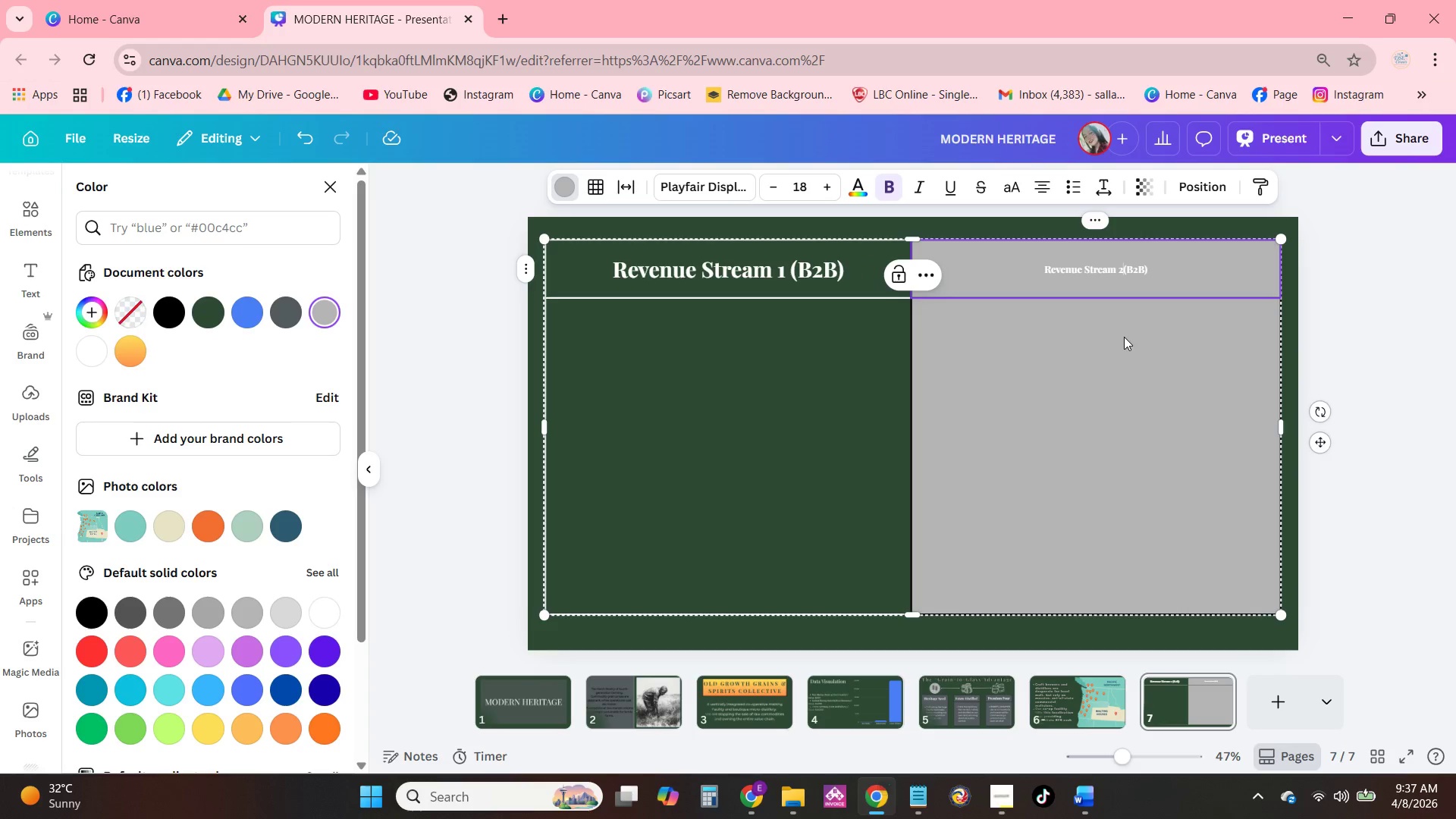 
key(Space)
 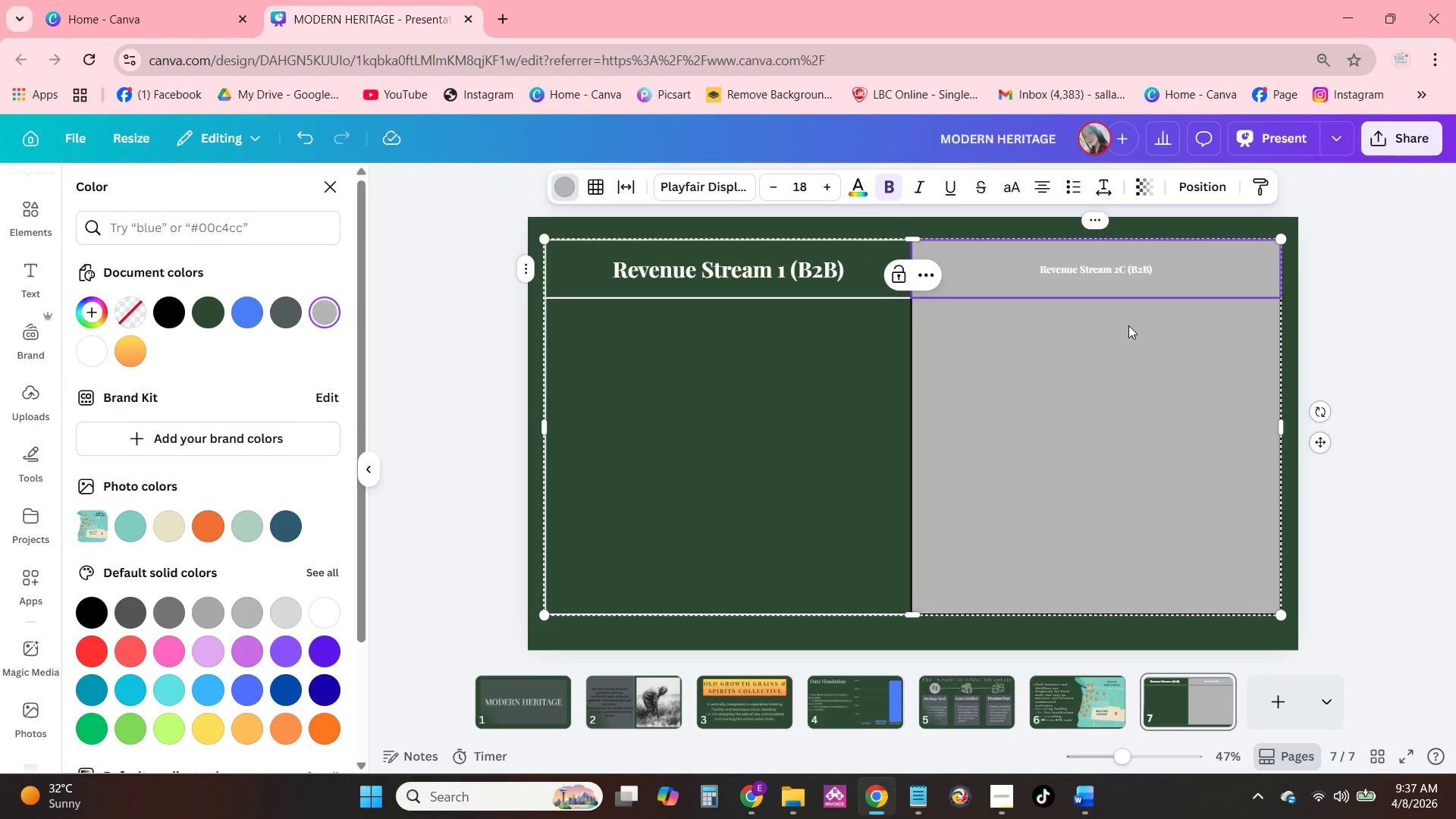 
key(C)
 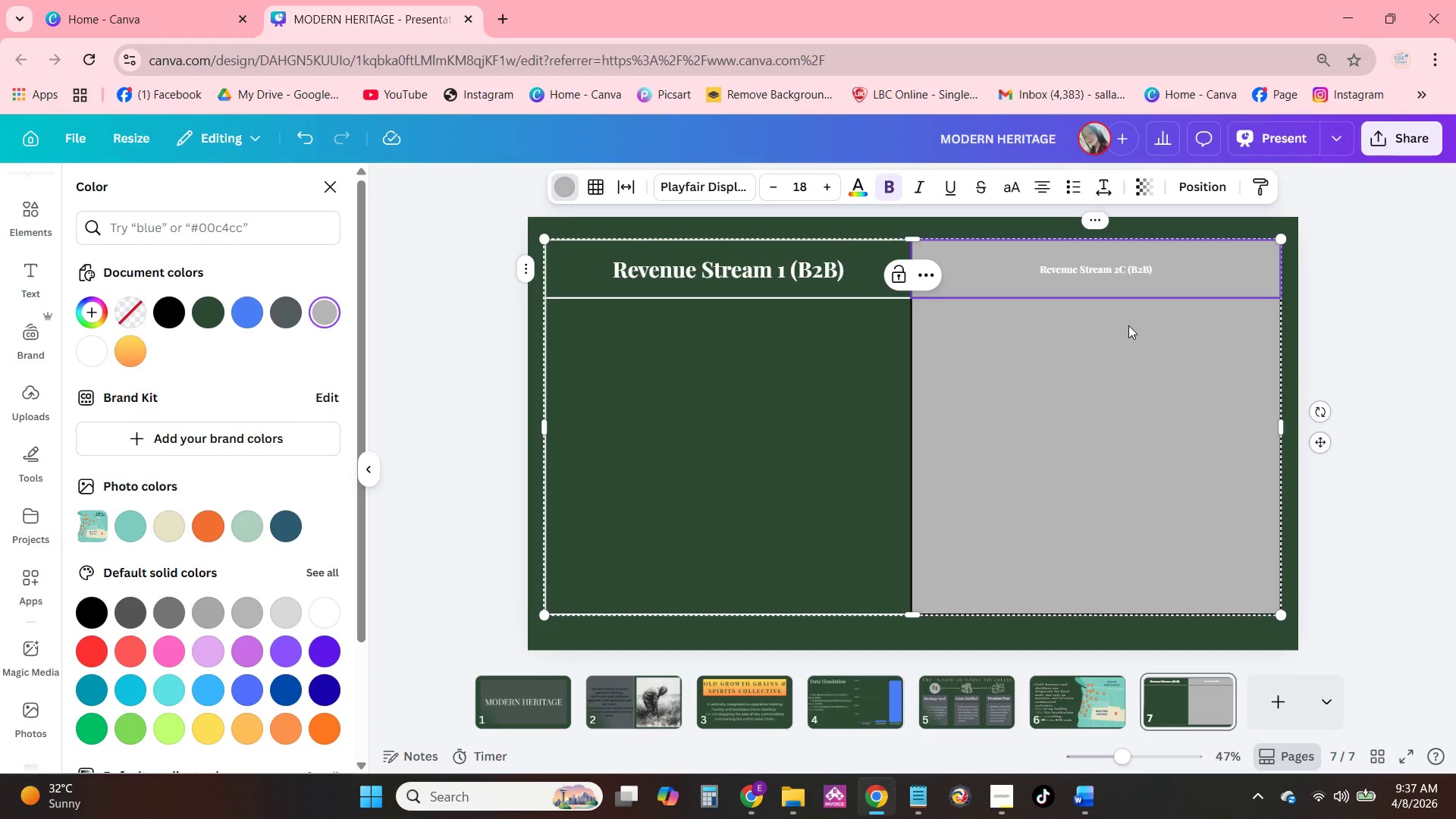 
key(Backspace)
 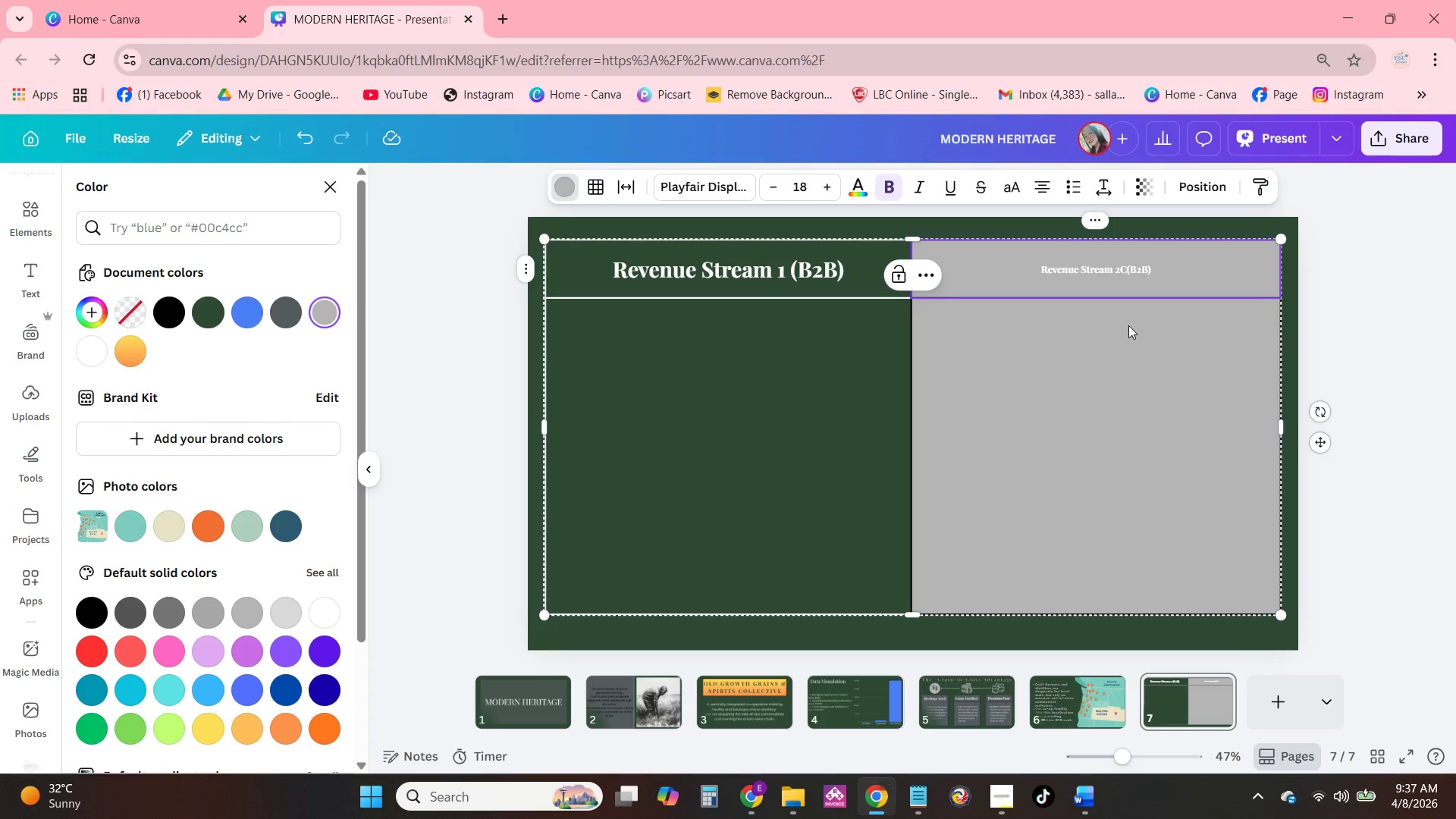 
key(Space)
 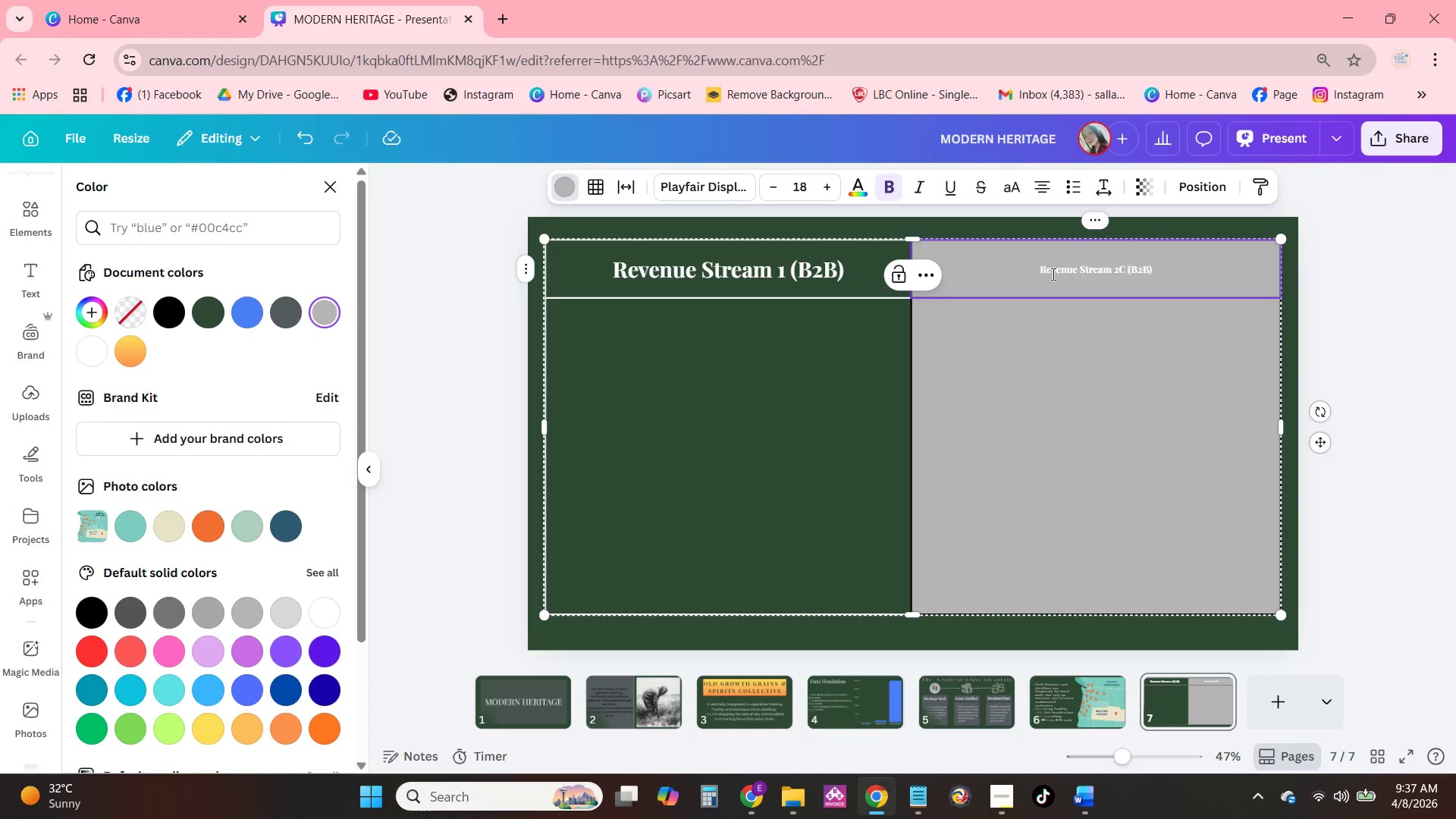 
double_click([1061, 271])
 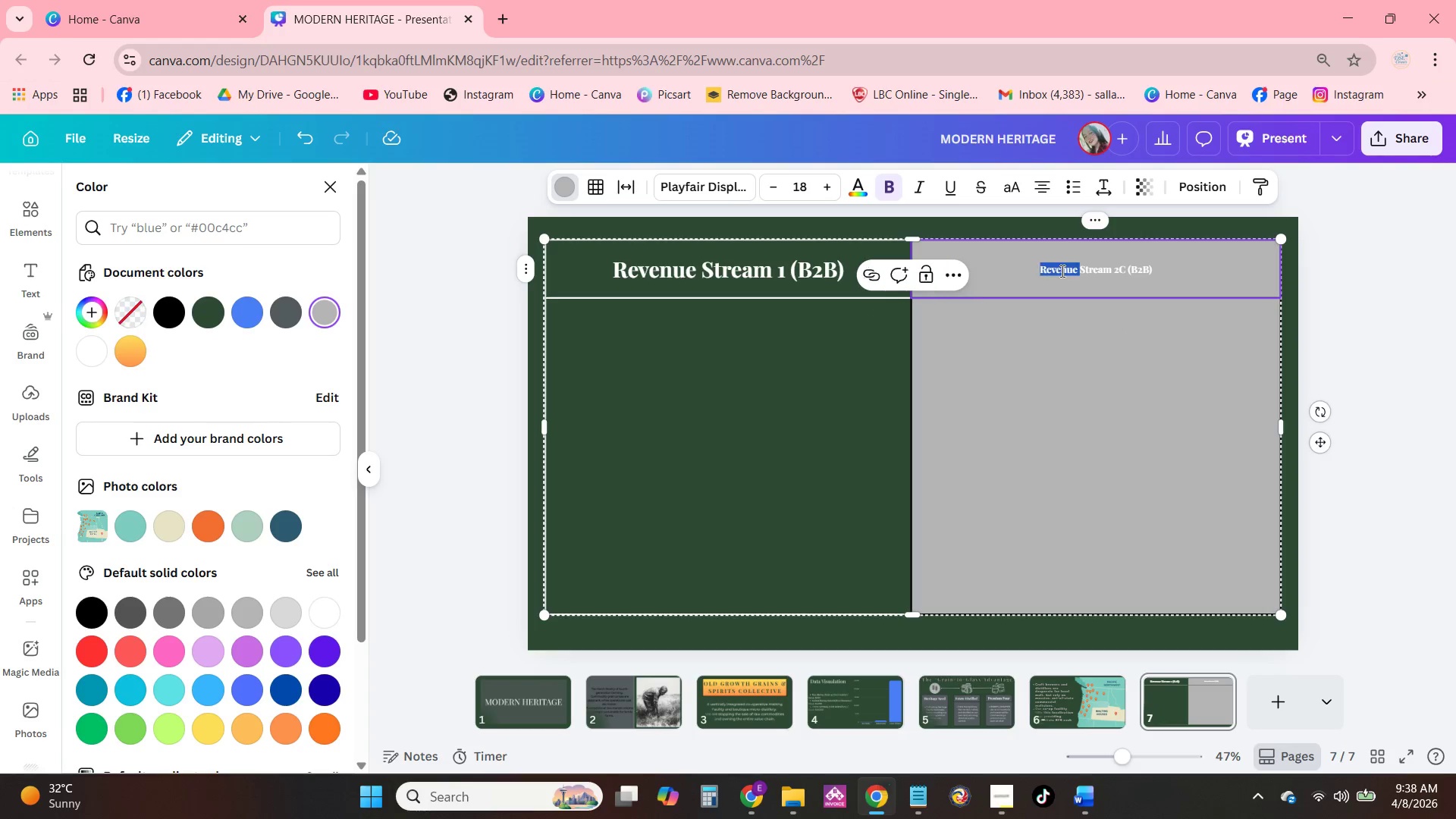 
triple_click([1061, 271])
 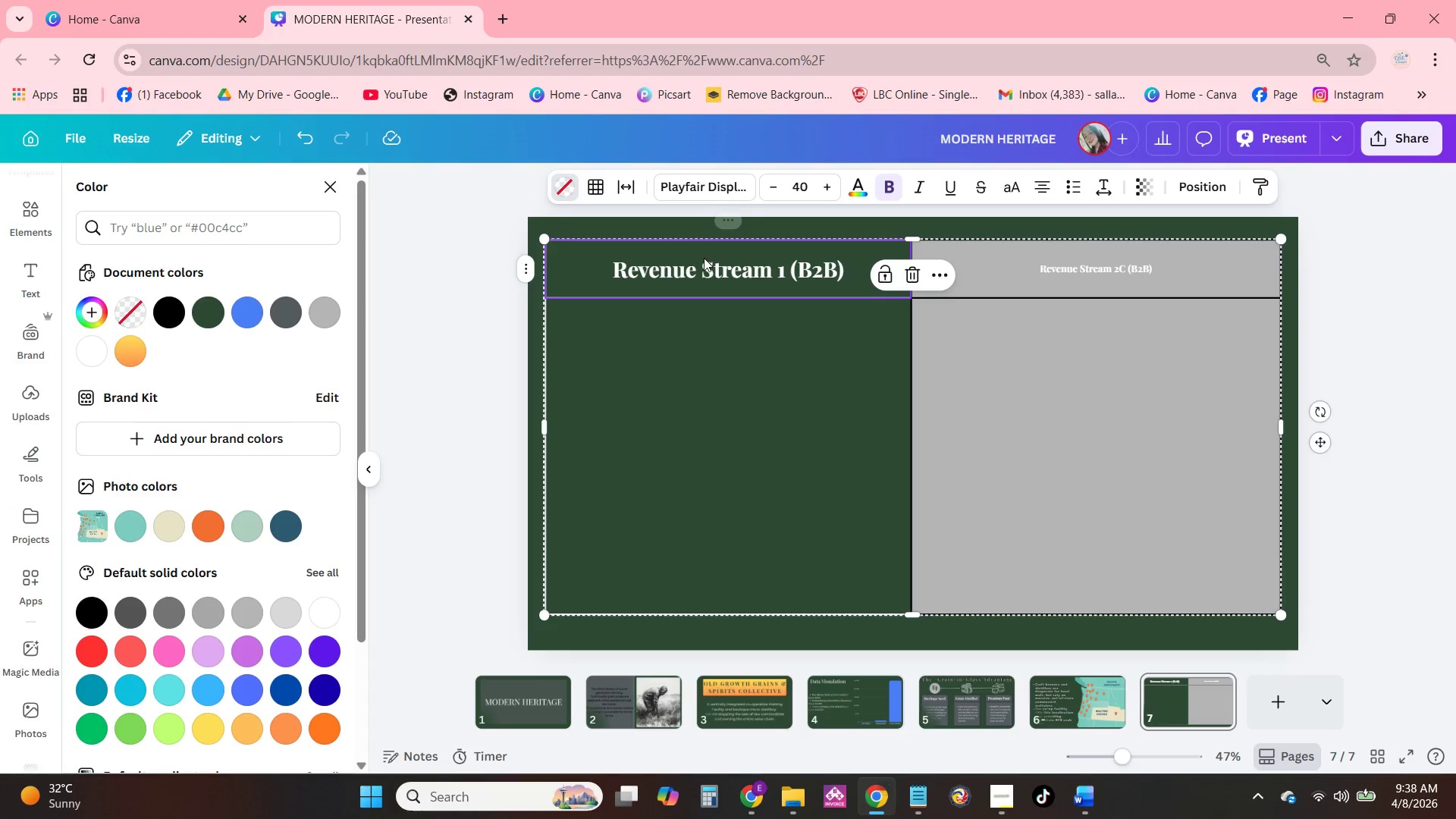 
double_click([706, 273])
 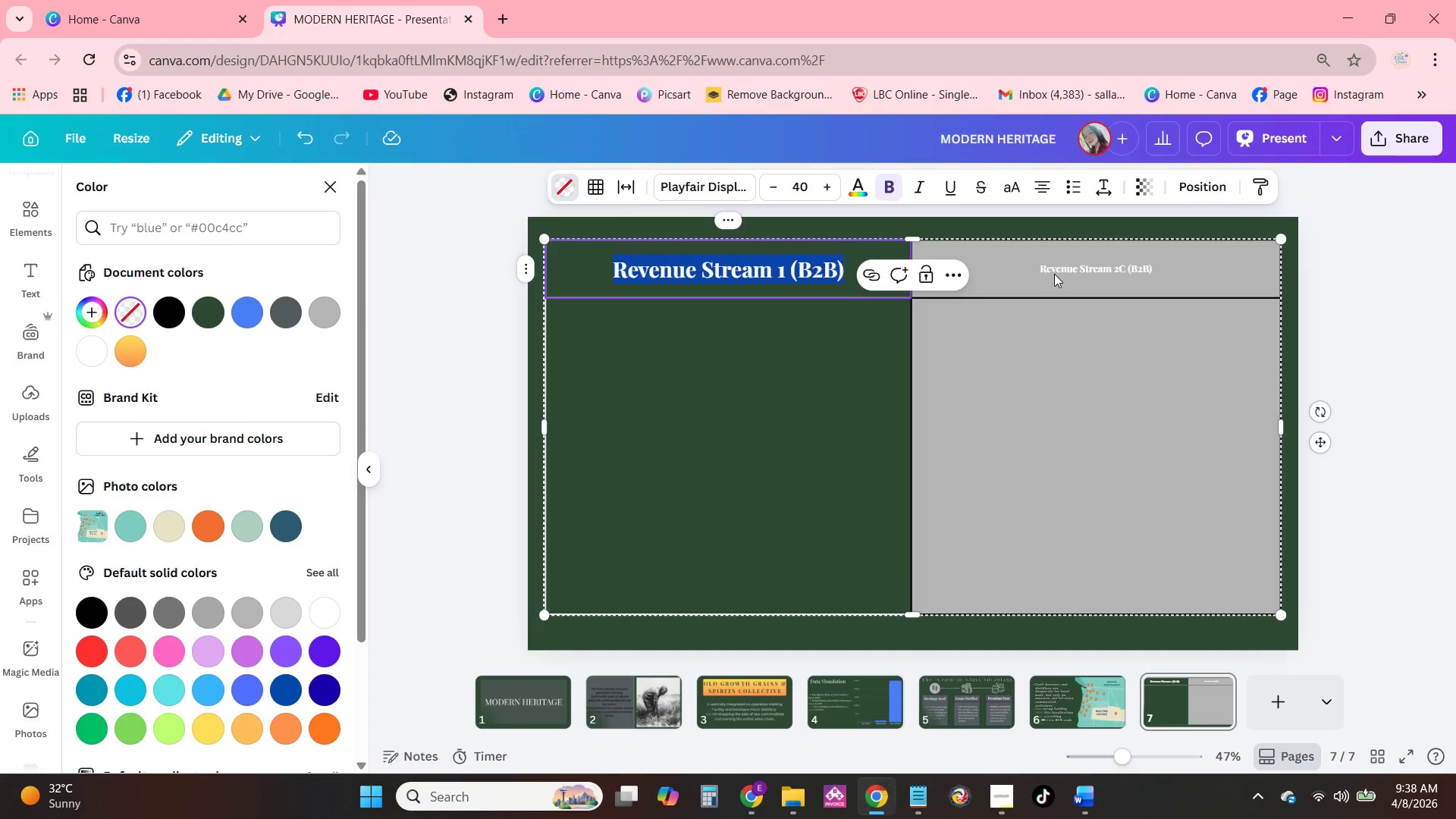 
double_click([1055, 274])
 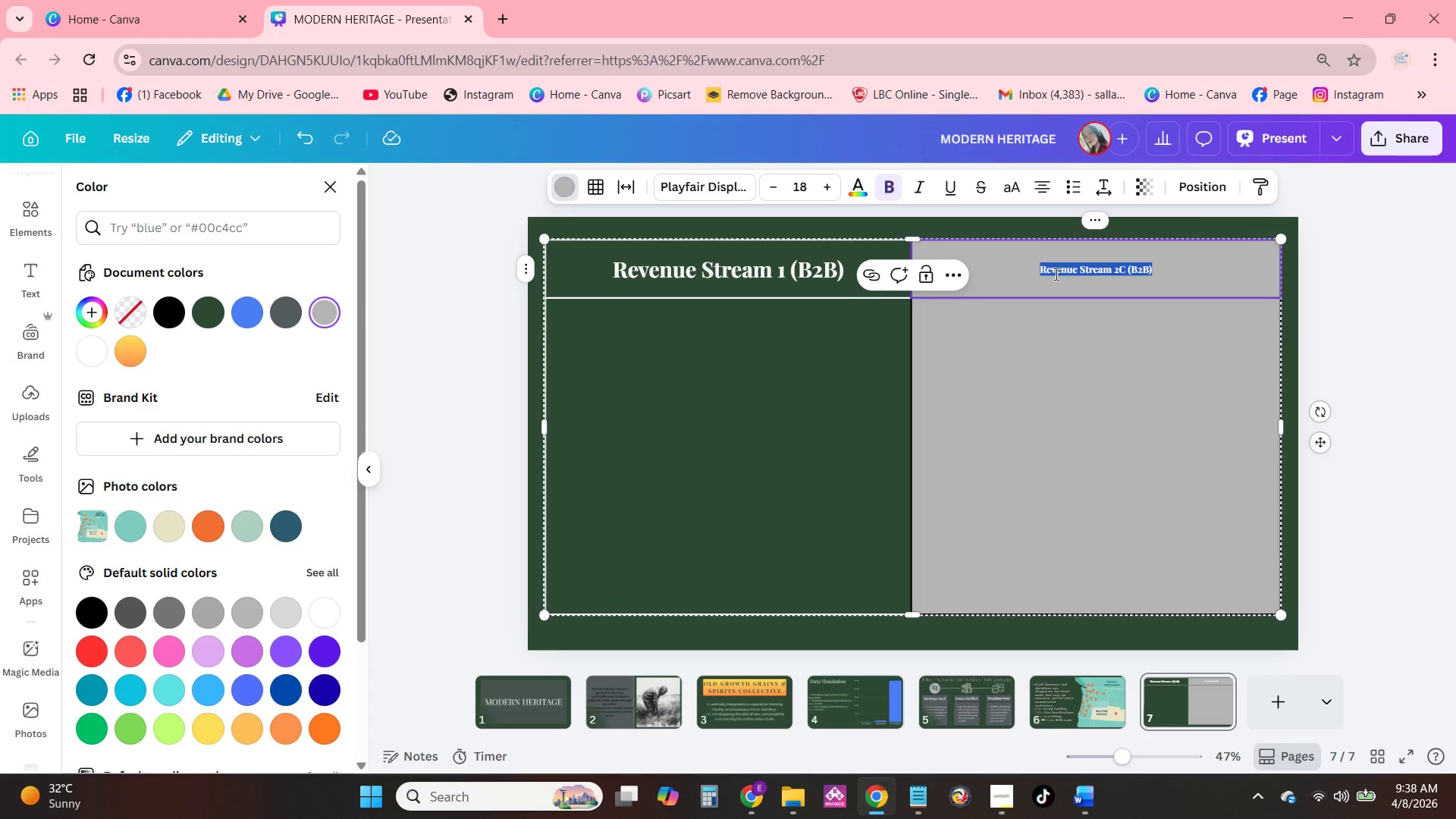 
triple_click([1055, 274])
 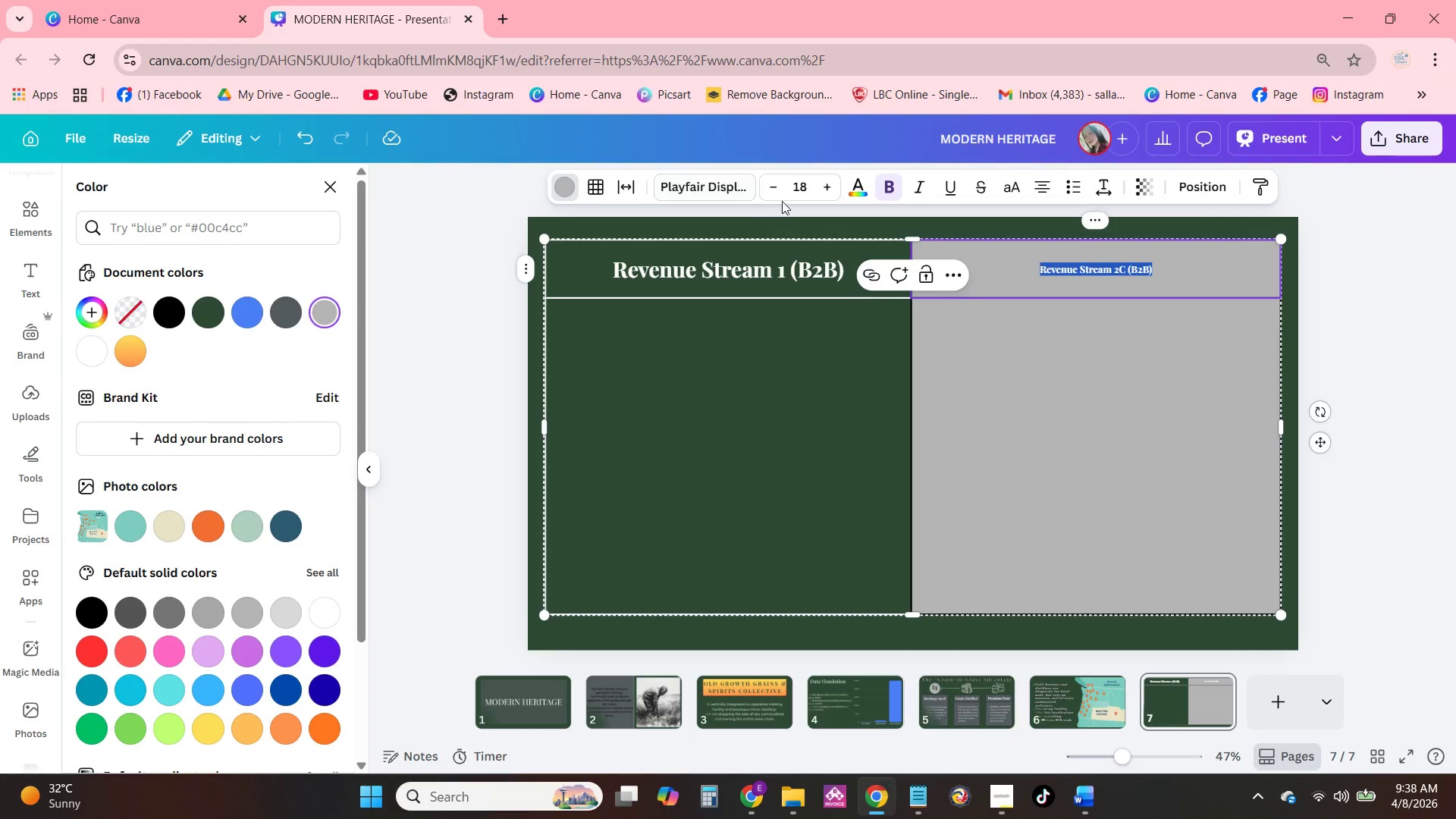 
double_click([801, 188])
 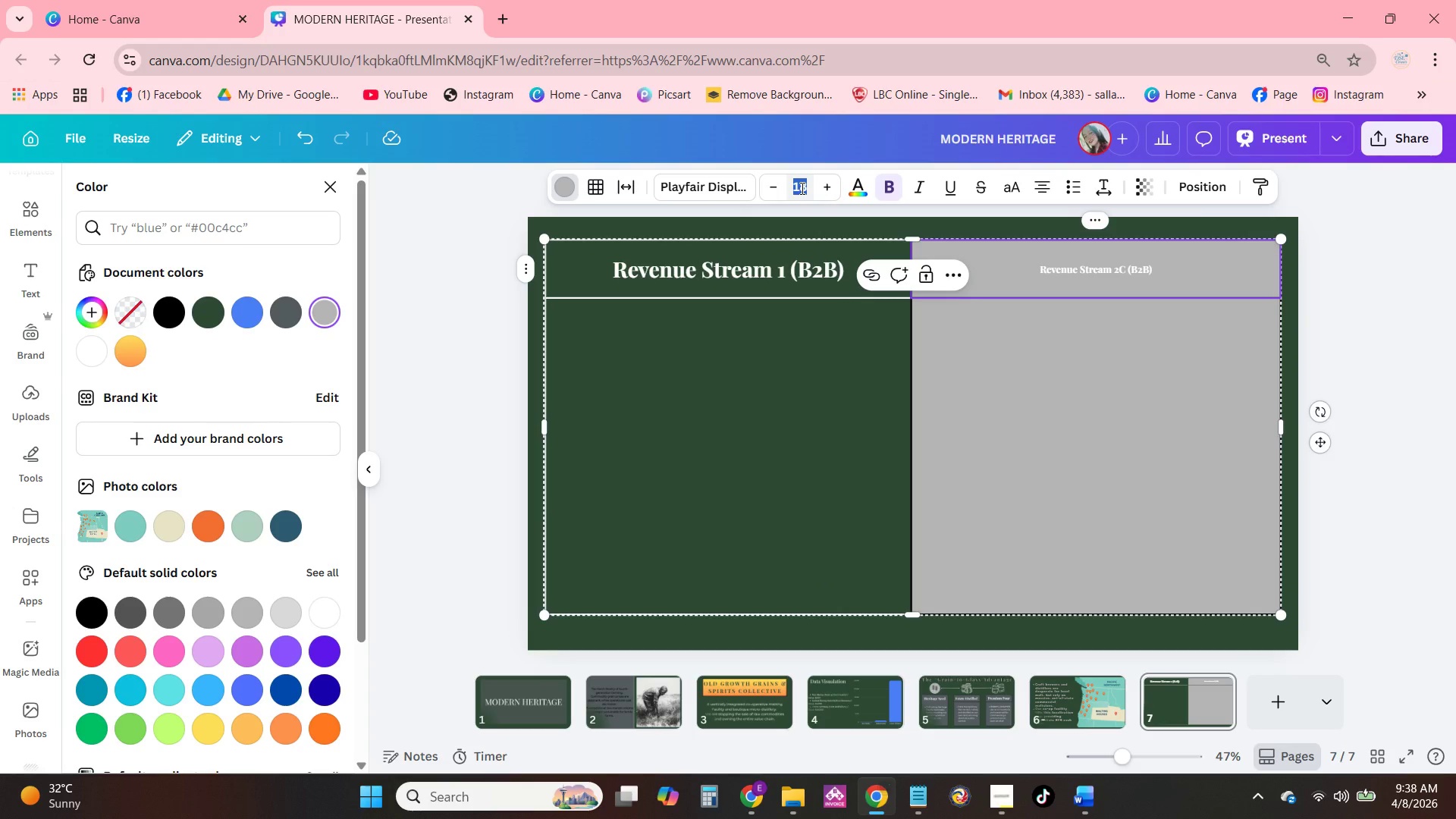 
key(Numpad4)
 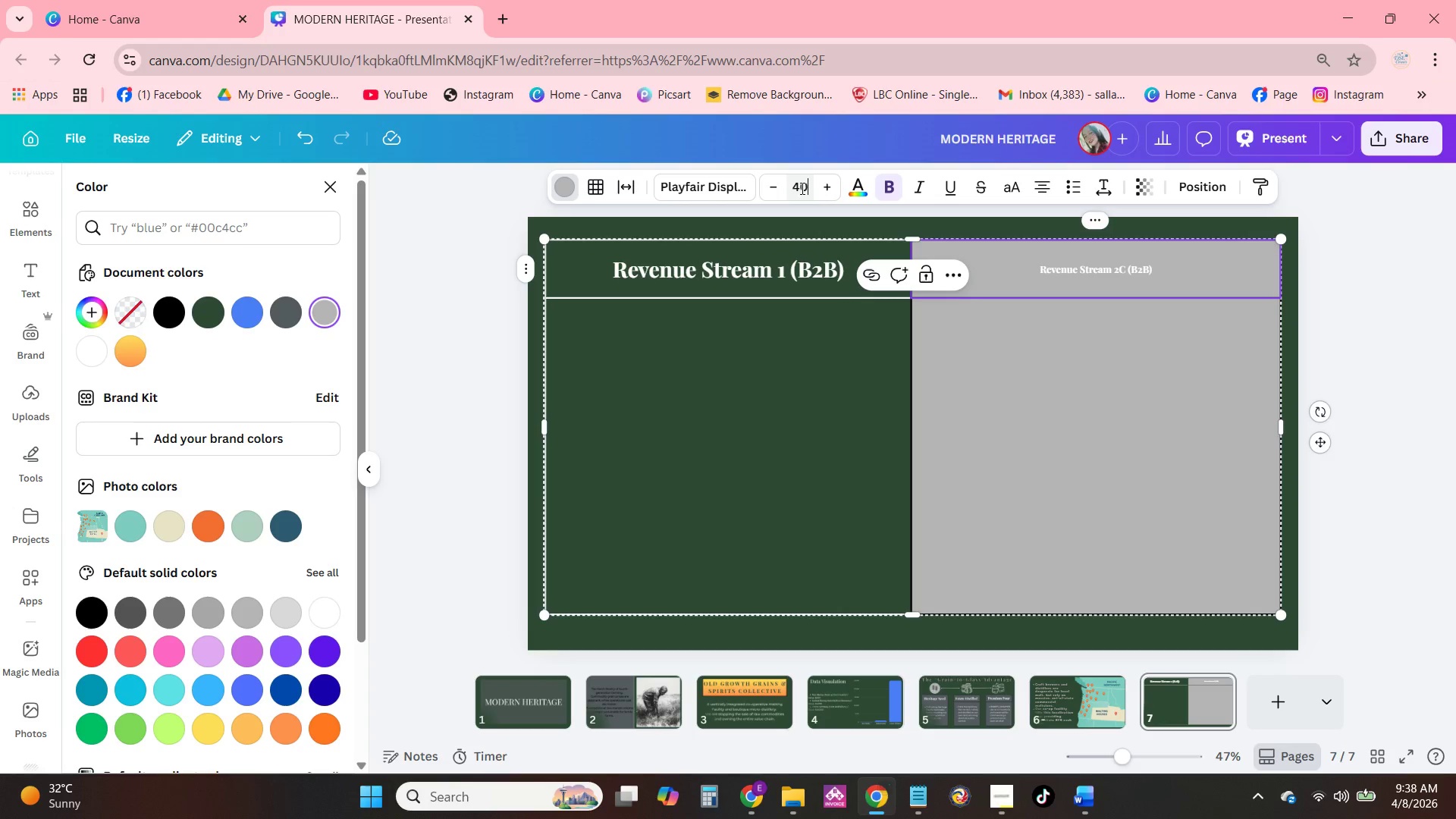 
key(Numpad0)
 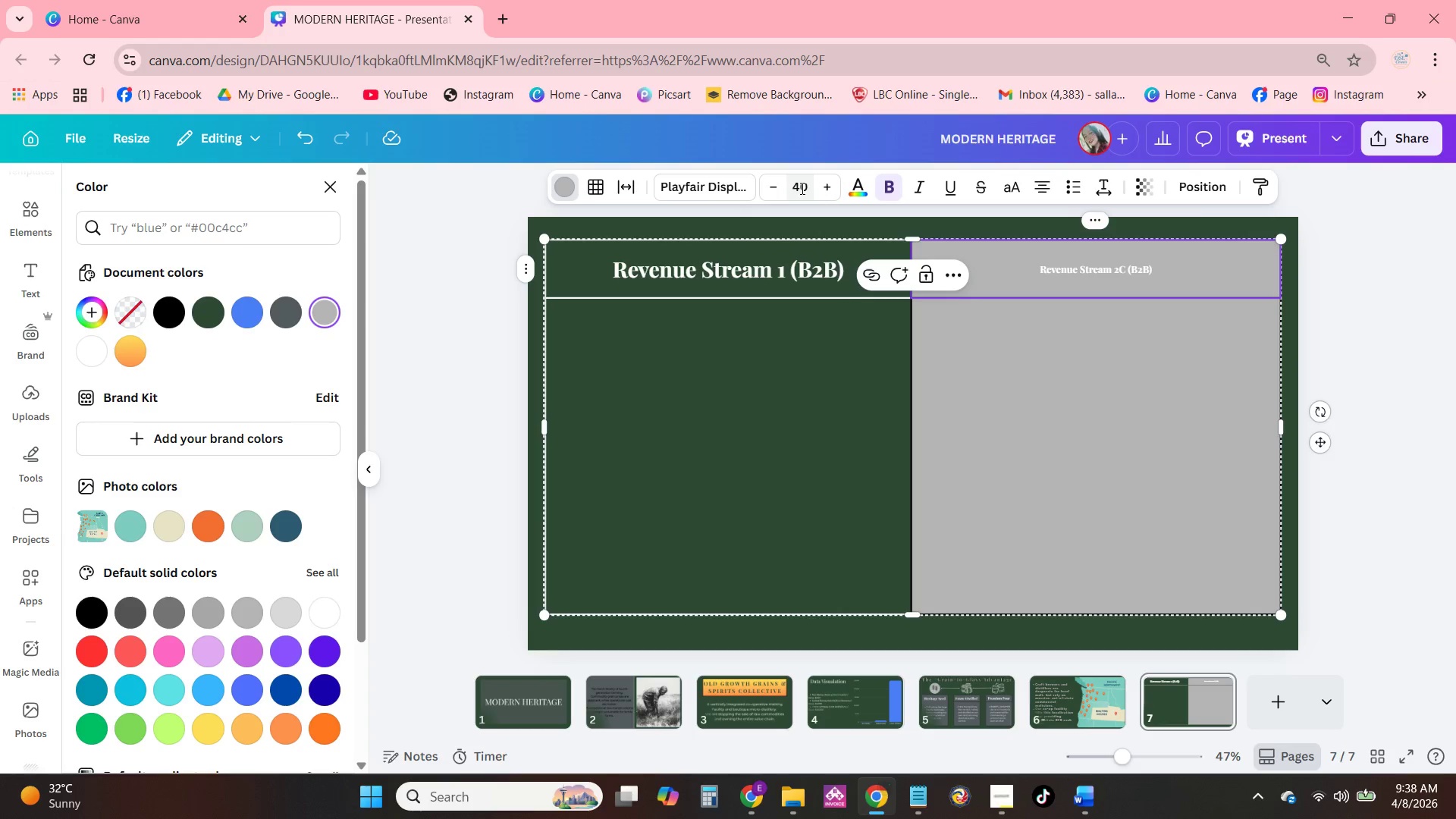 
key(NumpadEnter)
 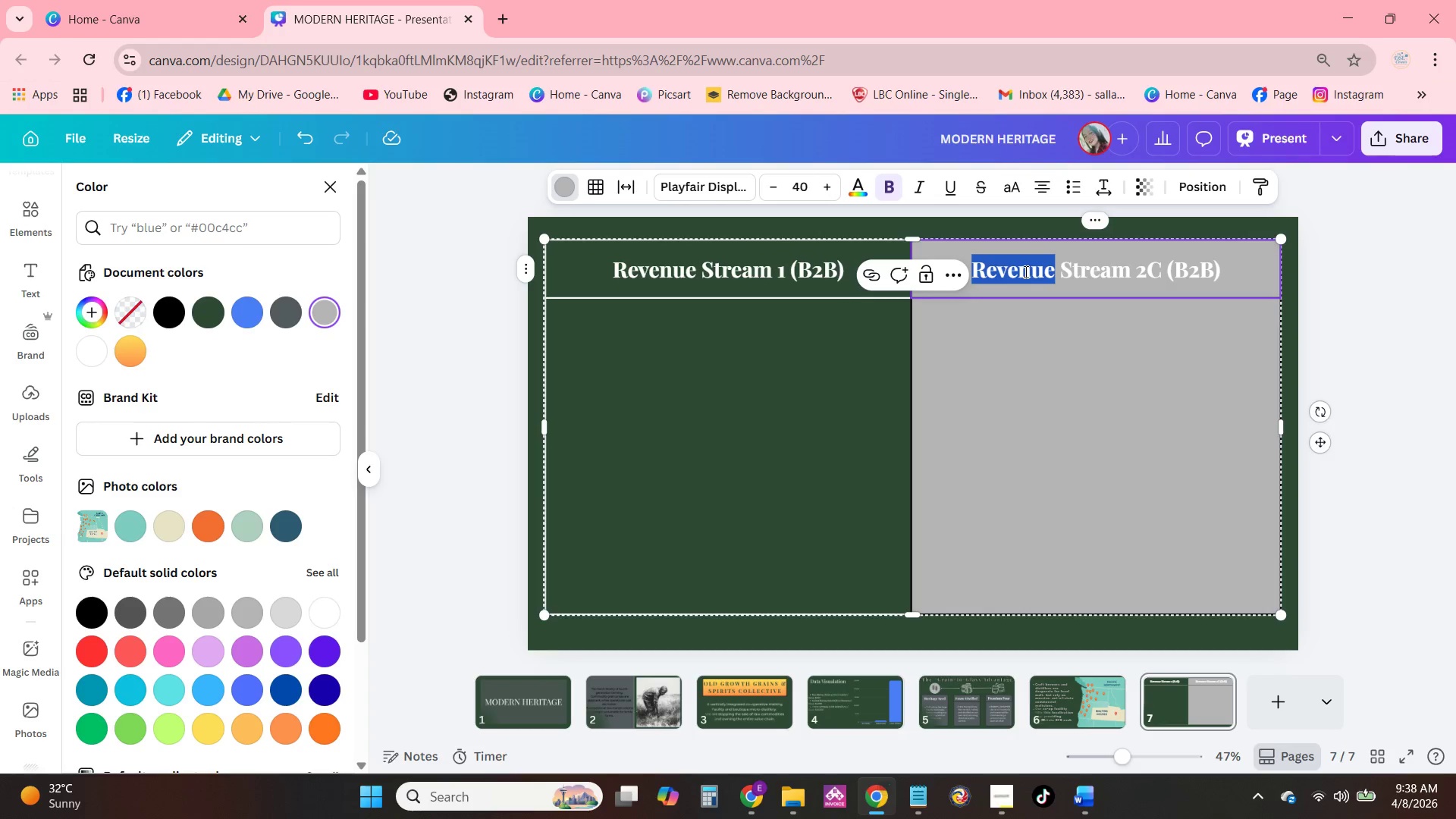 
triple_click([1068, 272])
 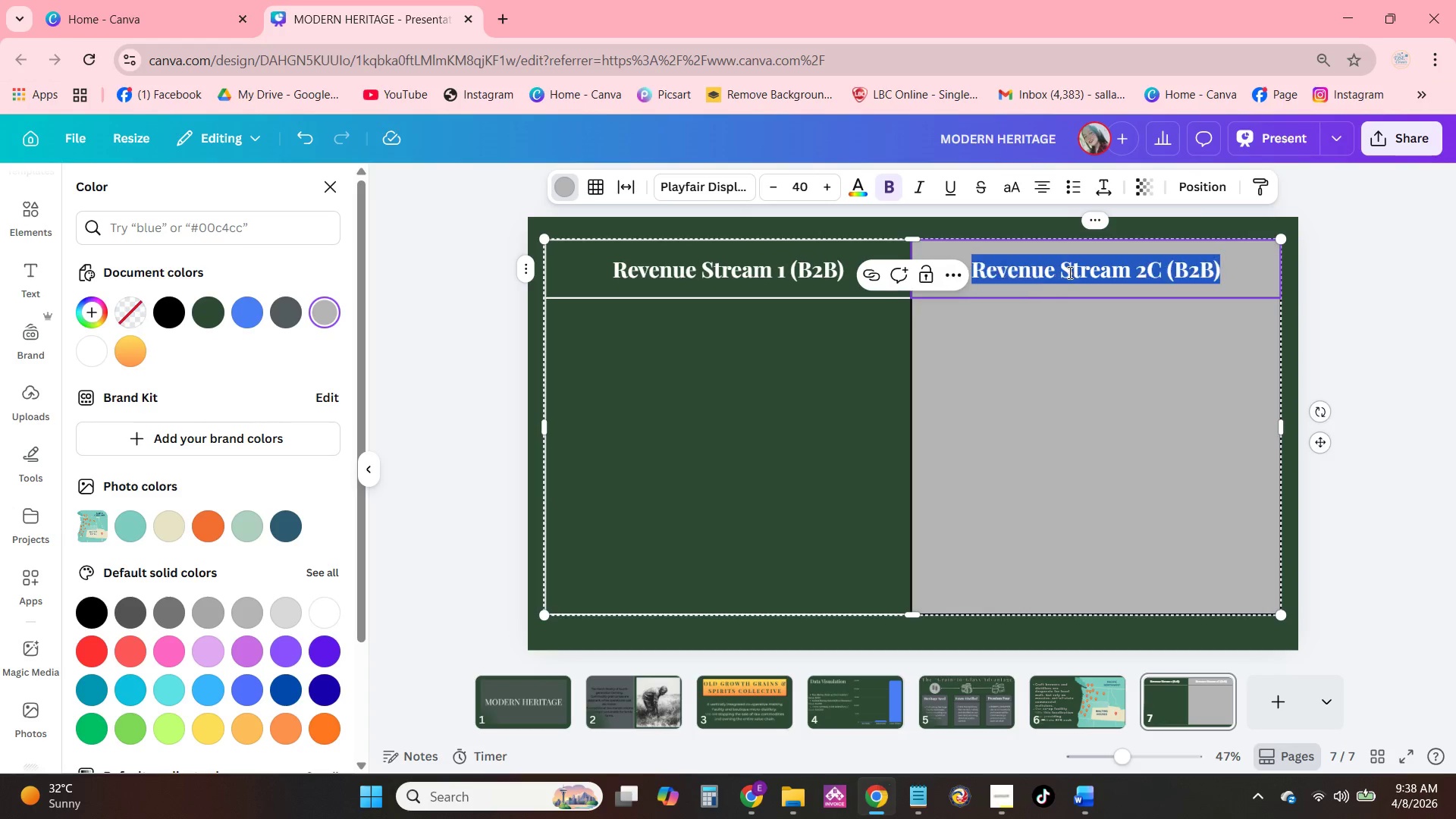 
triple_click([1068, 272])
 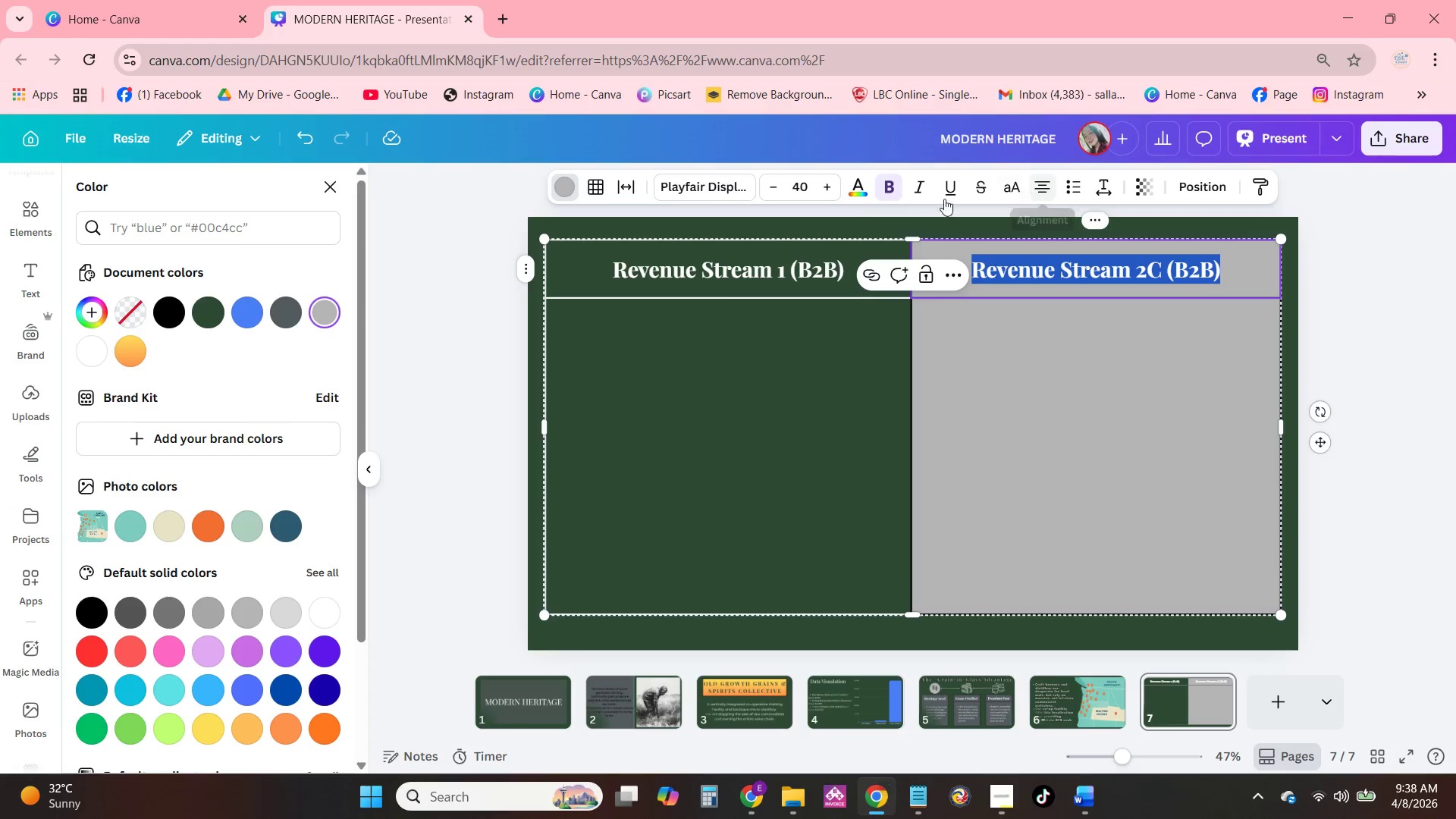 
left_click([858, 190])
 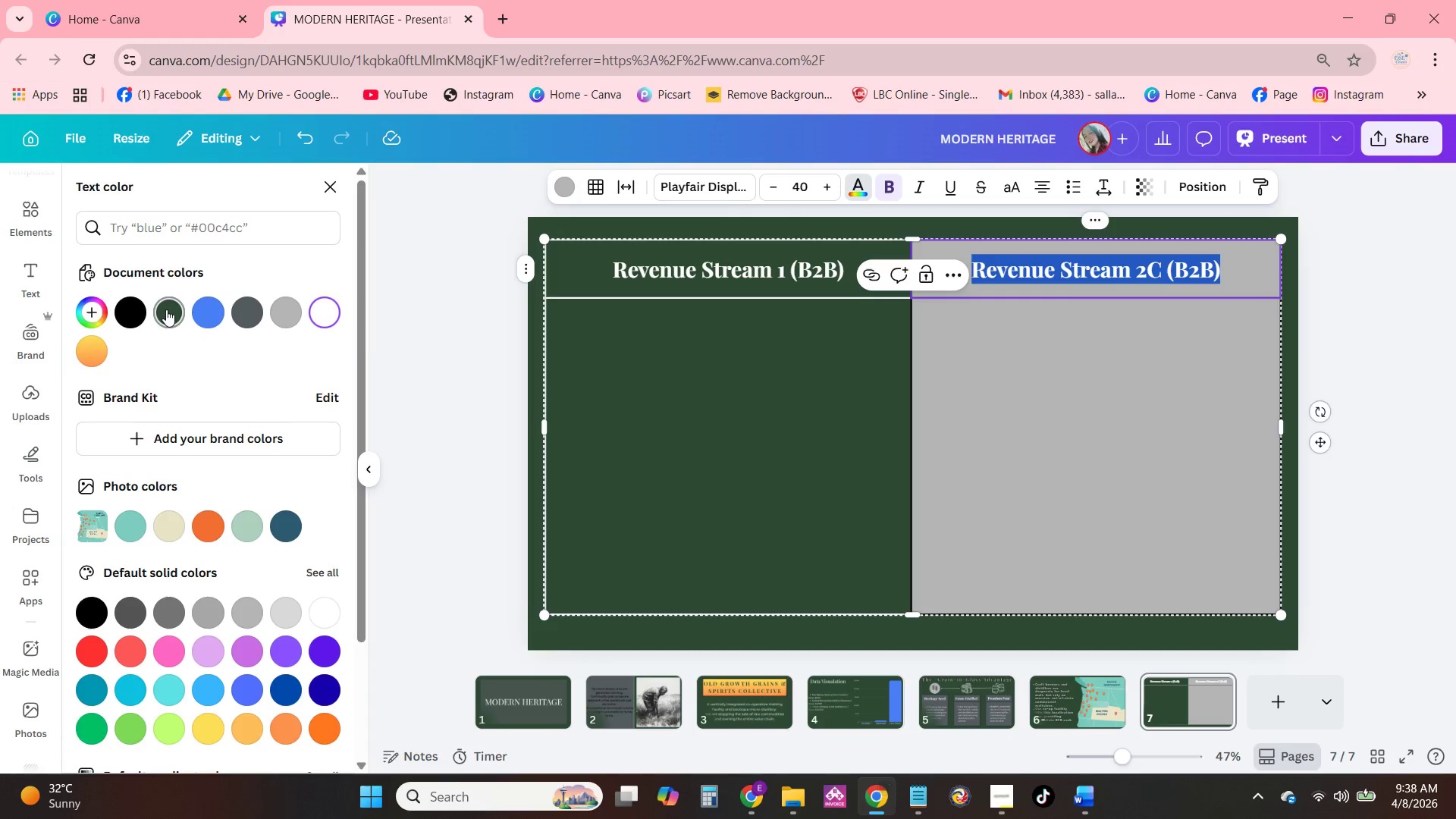 
double_click([1017, 444])
 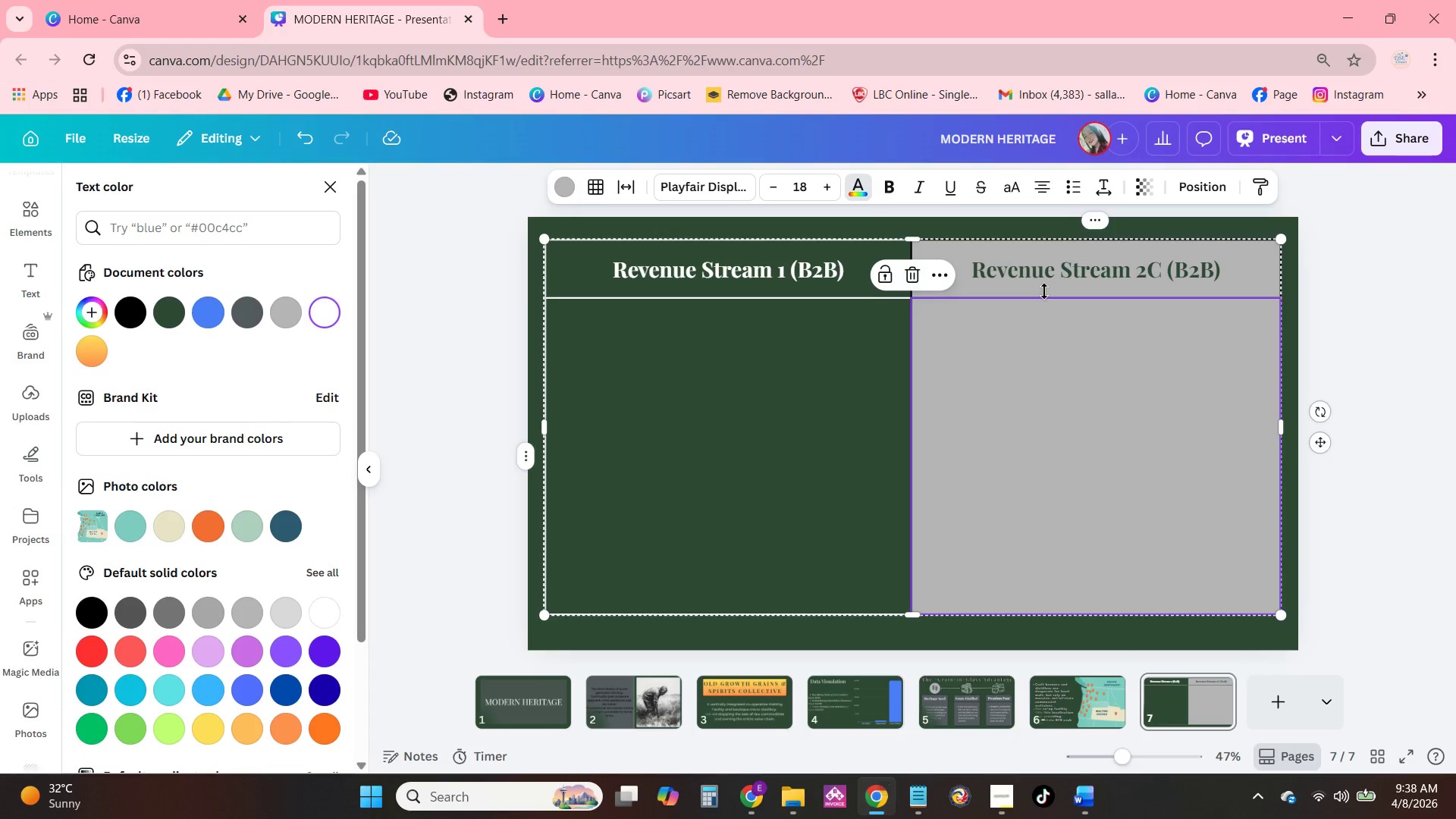 
double_click([1021, 271])
 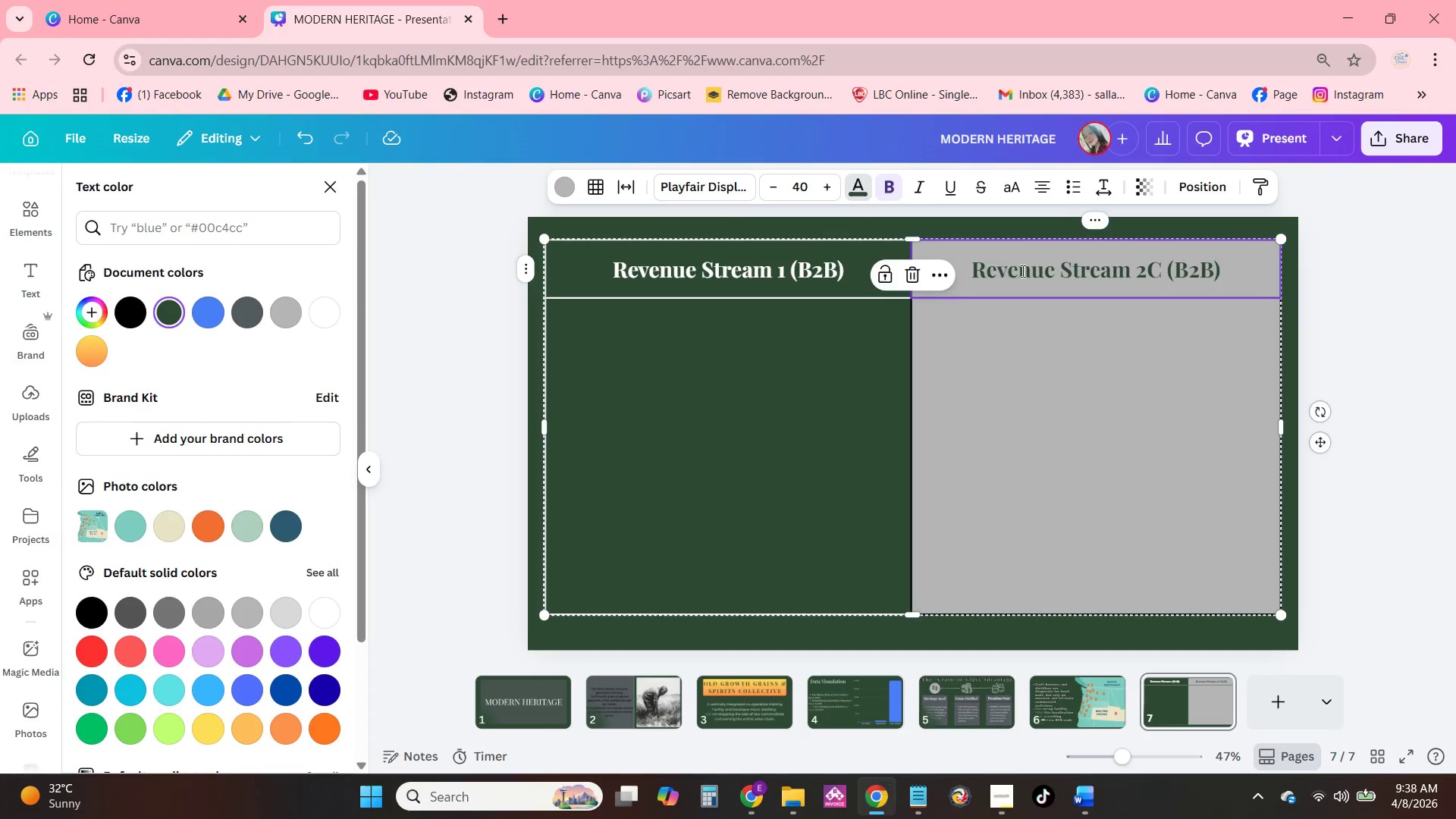 
triple_click([1021, 271])
 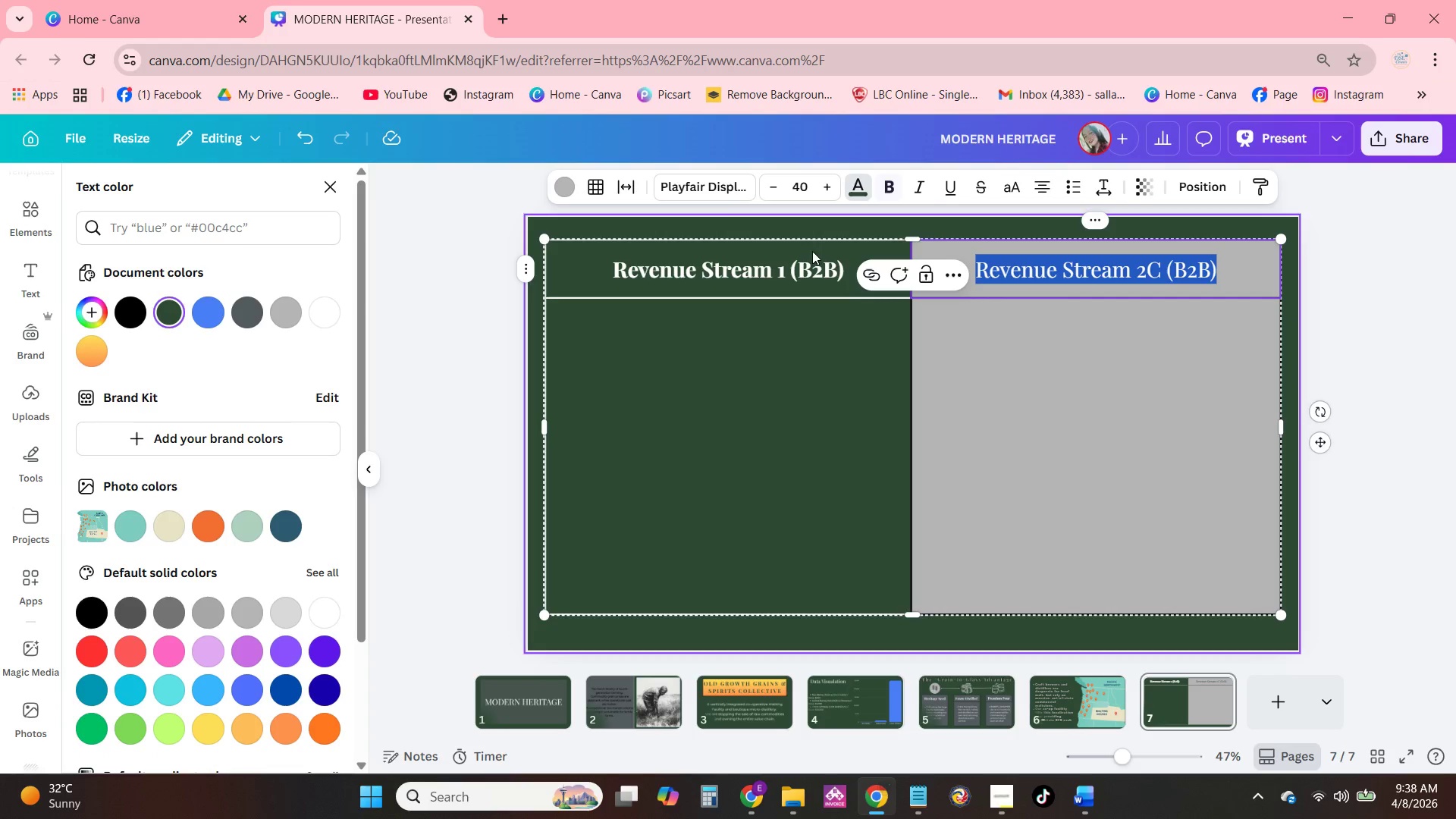 
double_click([786, 277])
 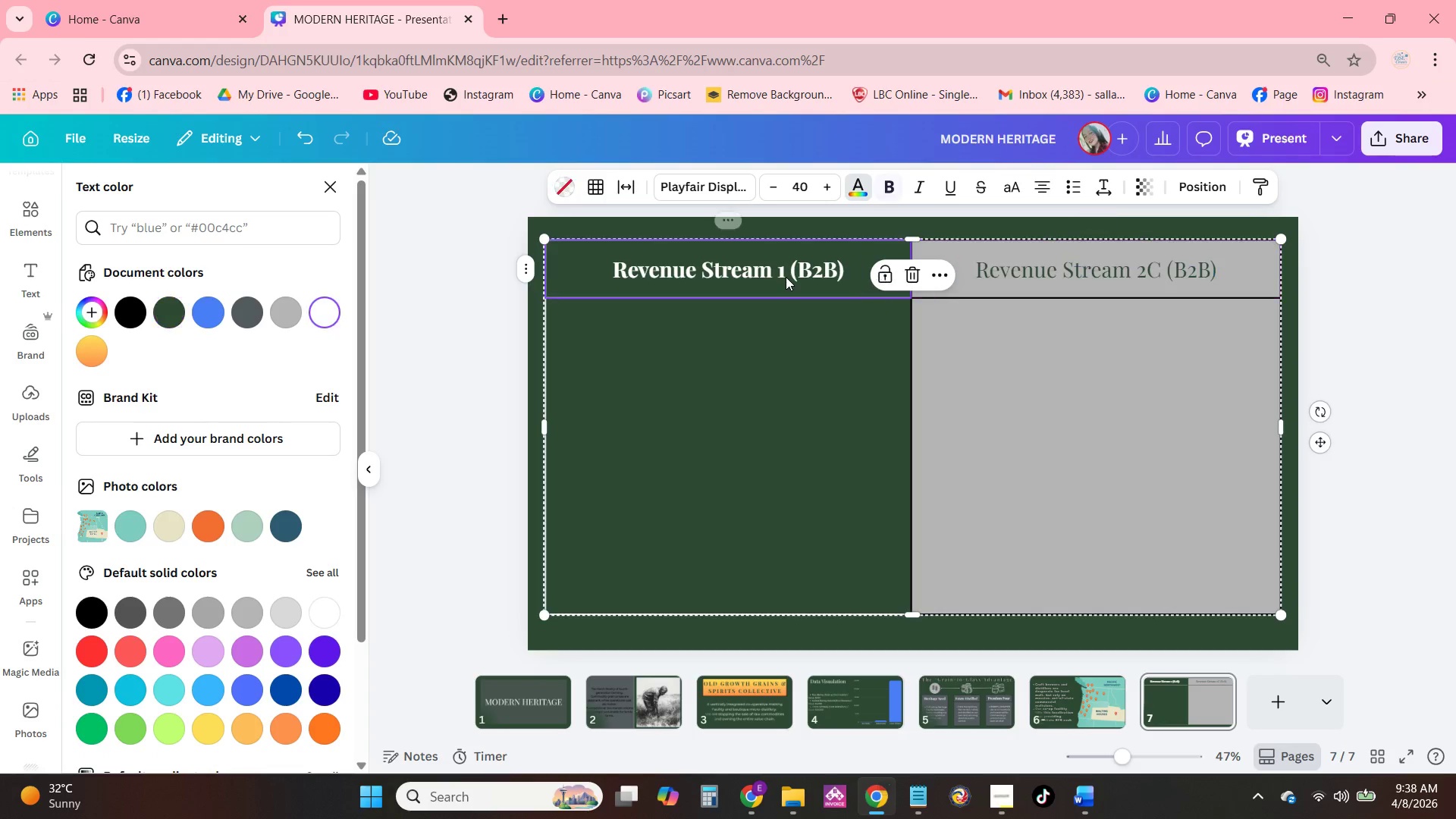 
triple_click([786, 277])
 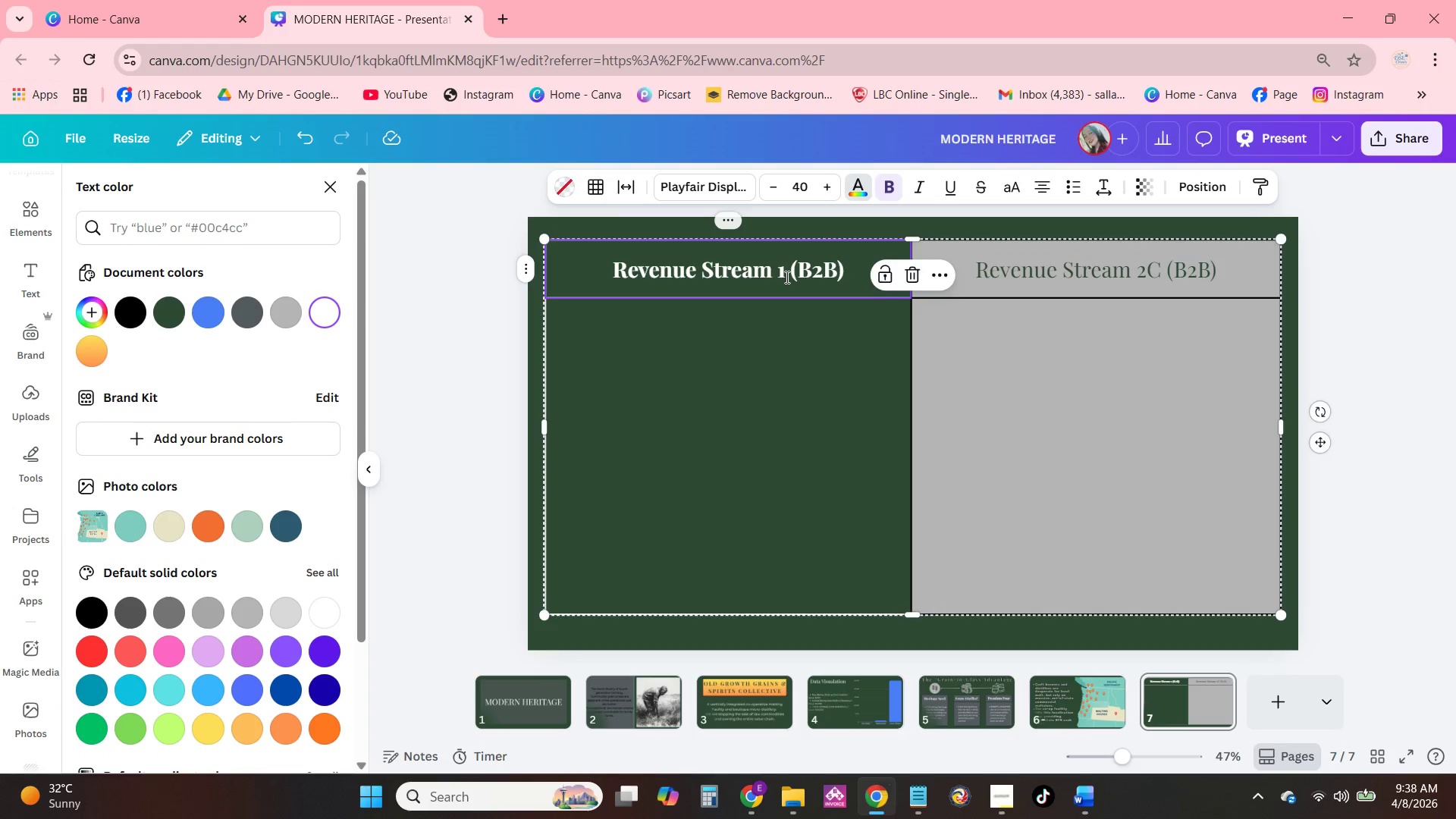 
triple_click([786, 277])
 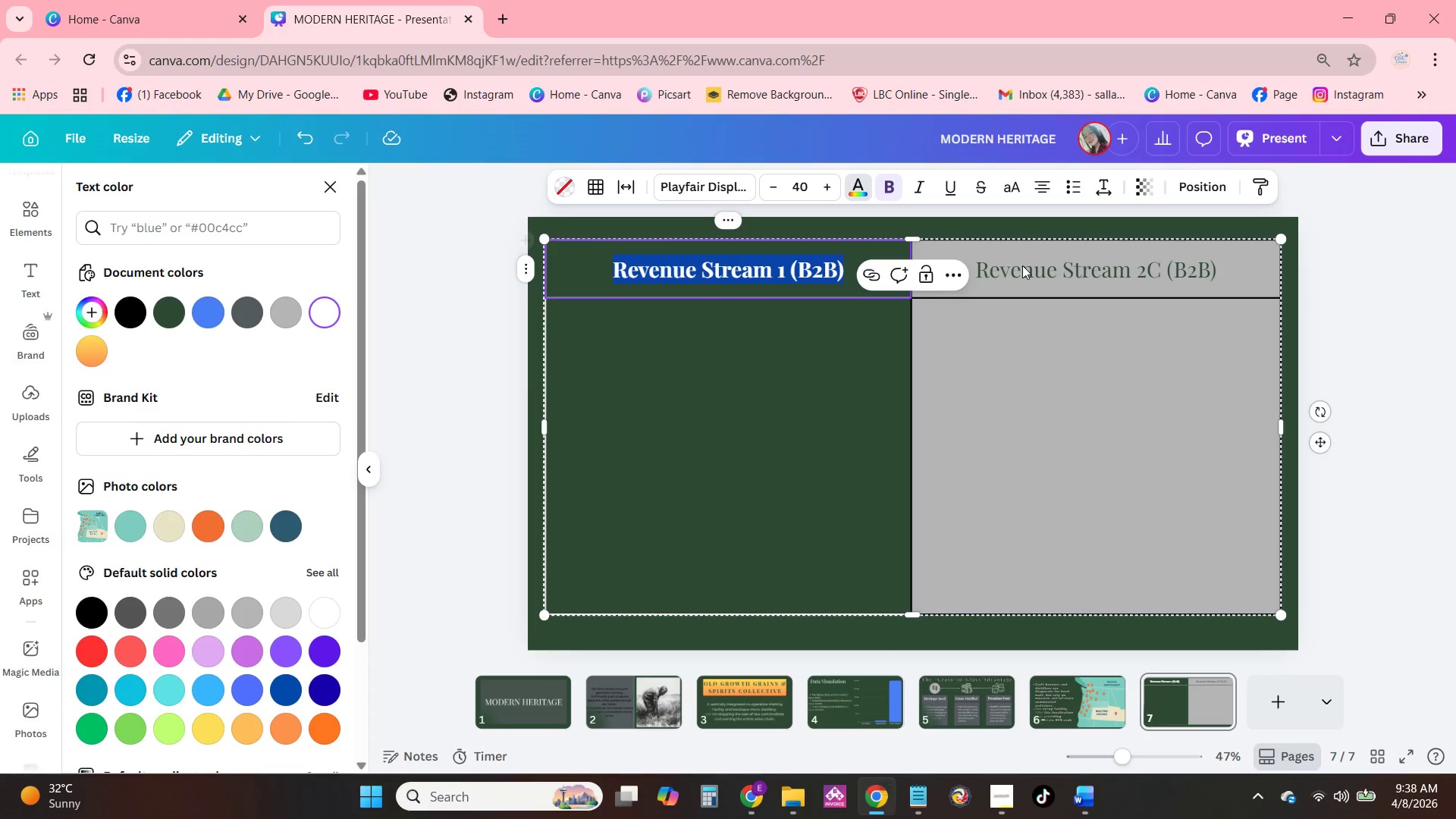 
double_click([1023, 266])
 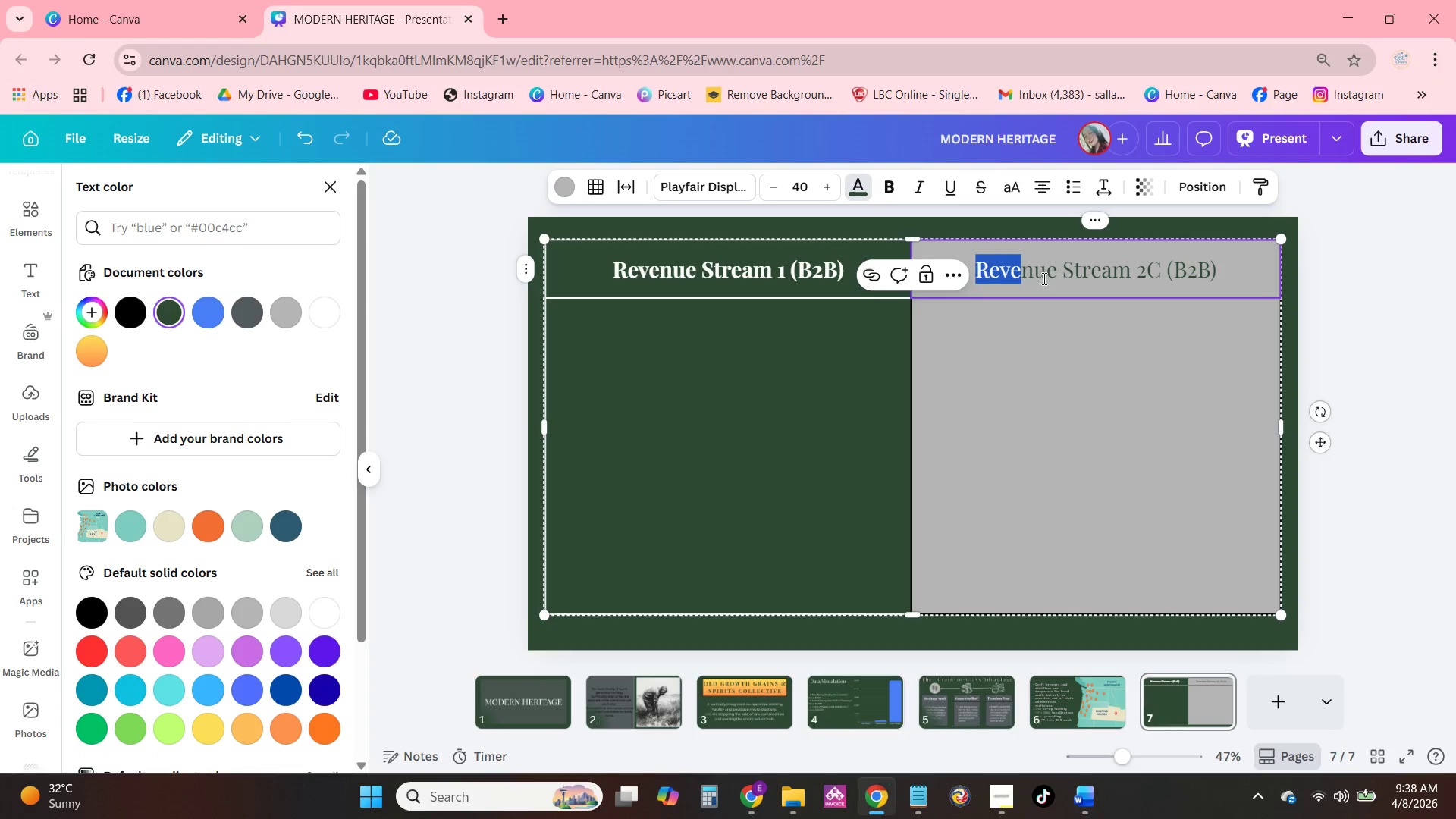 
double_click([1044, 279])
 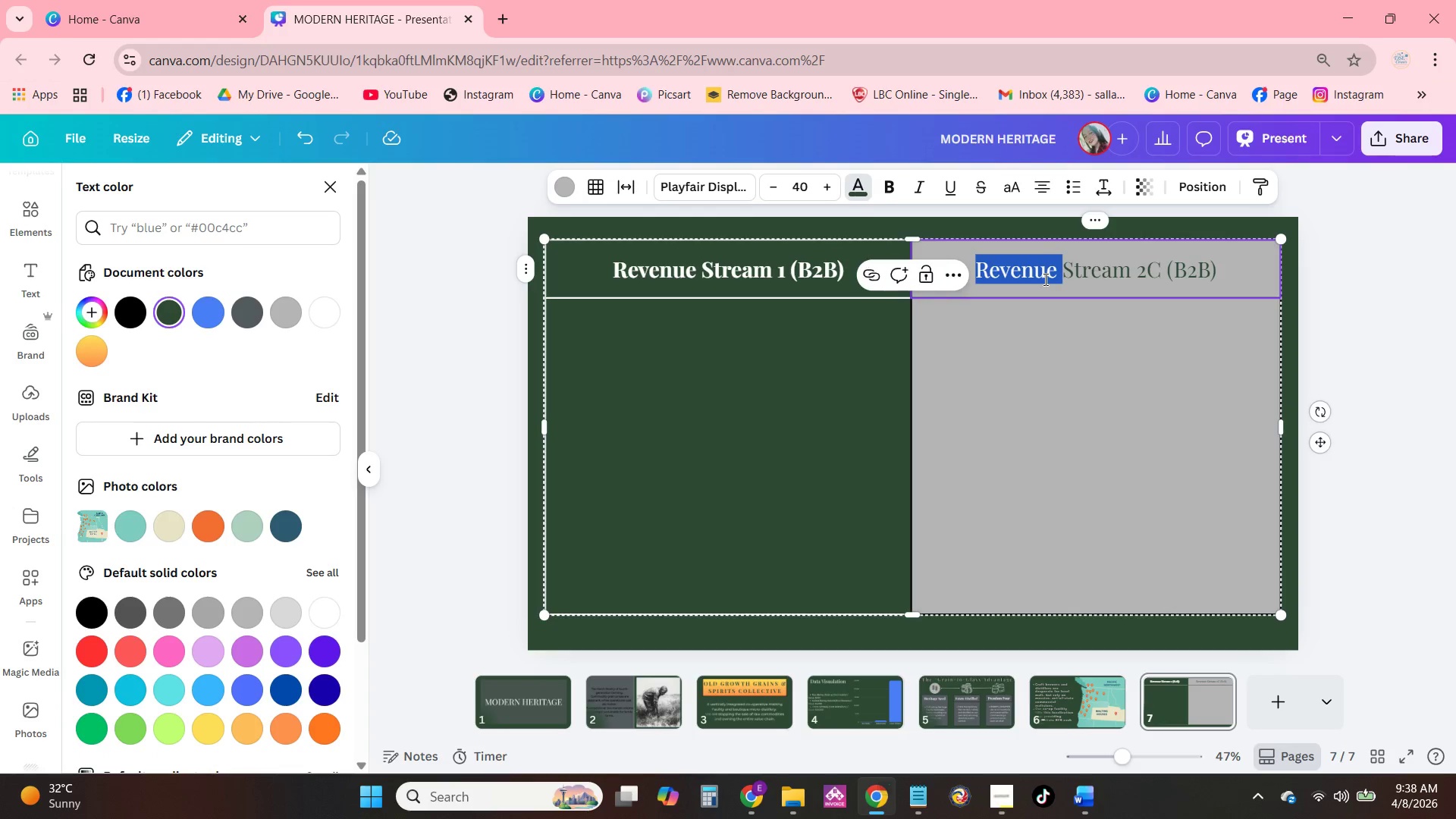 
triple_click([1044, 279])
 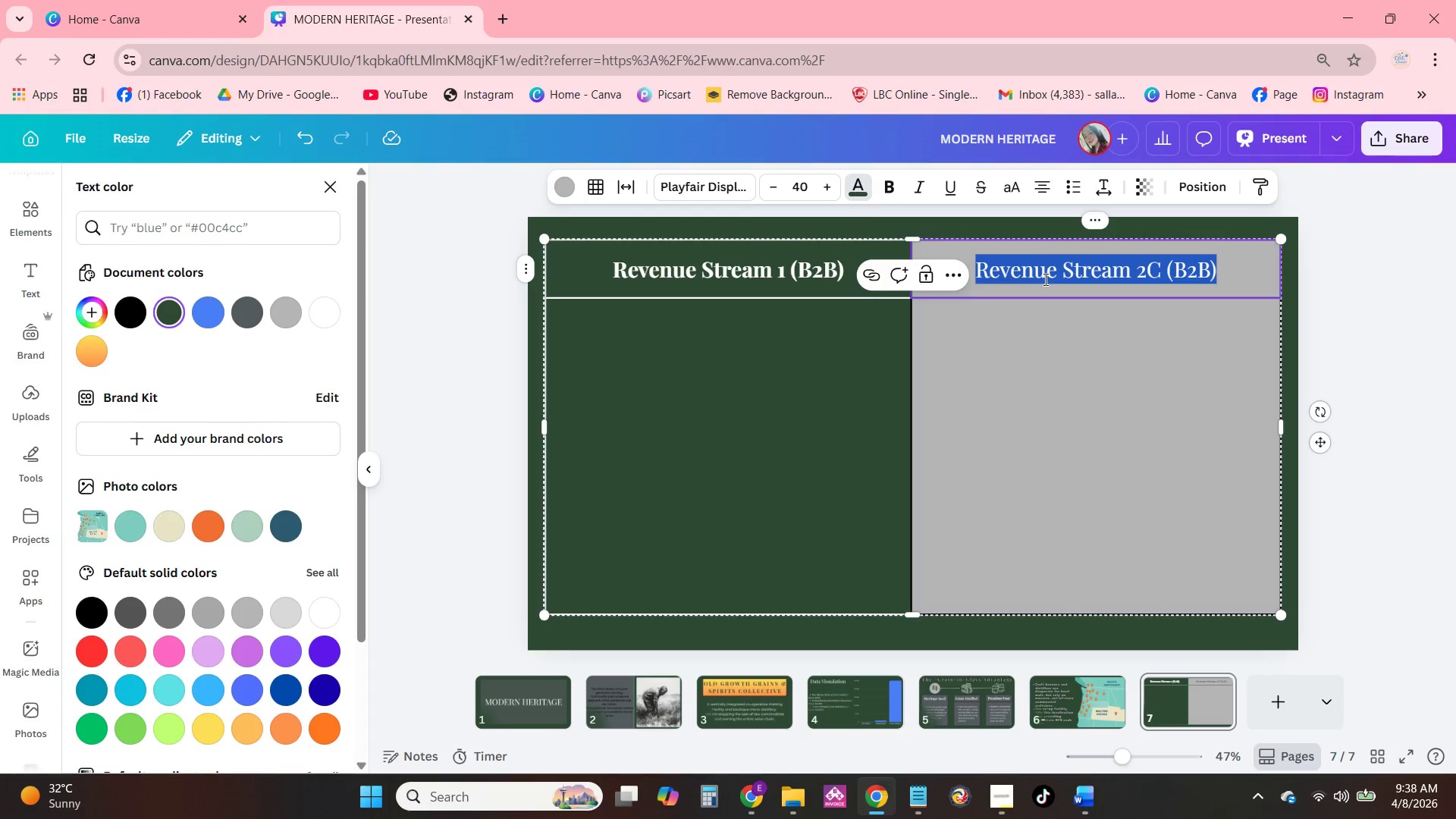 
triple_click([1044, 279])
 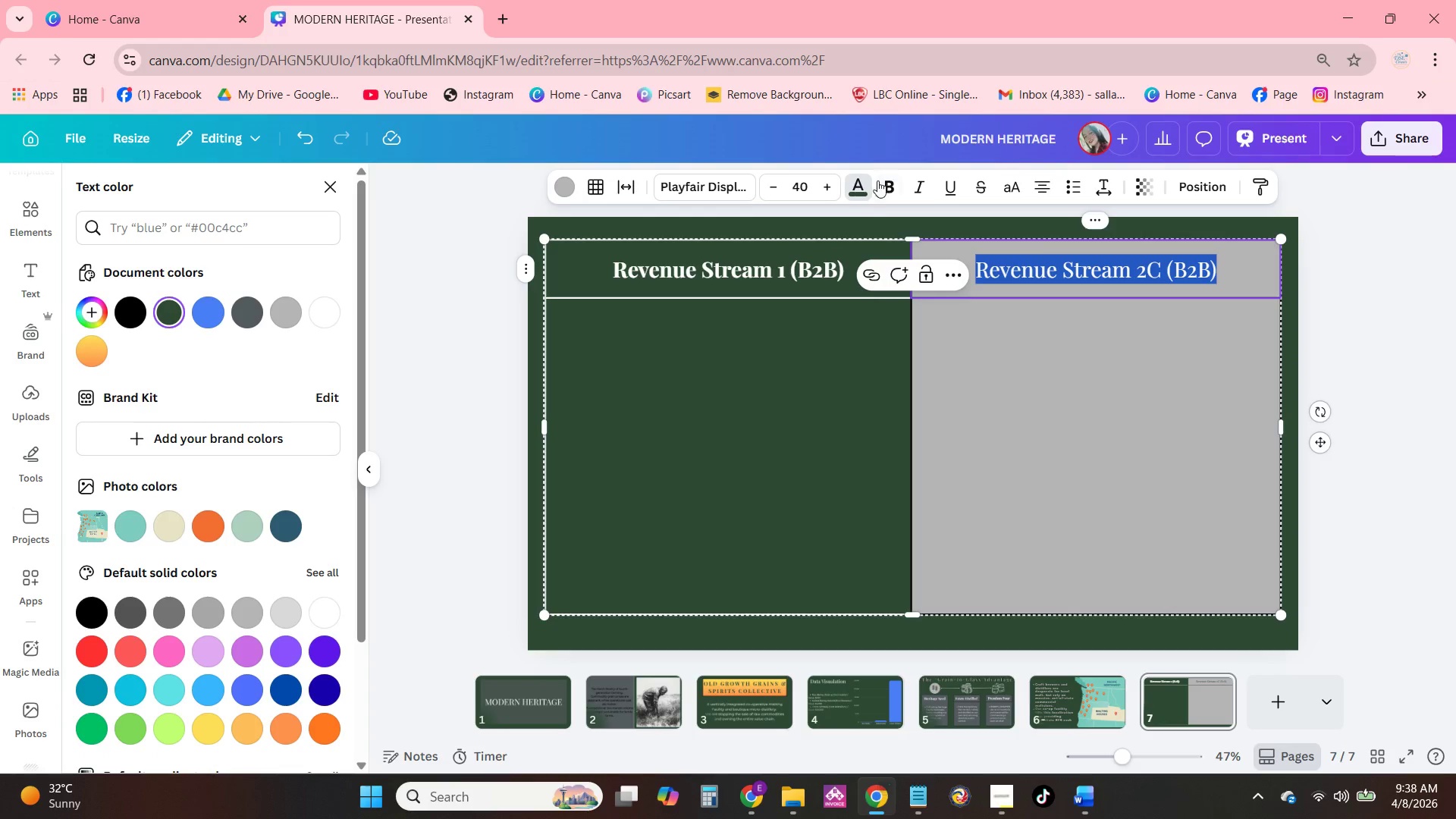 
left_click([884, 191])
 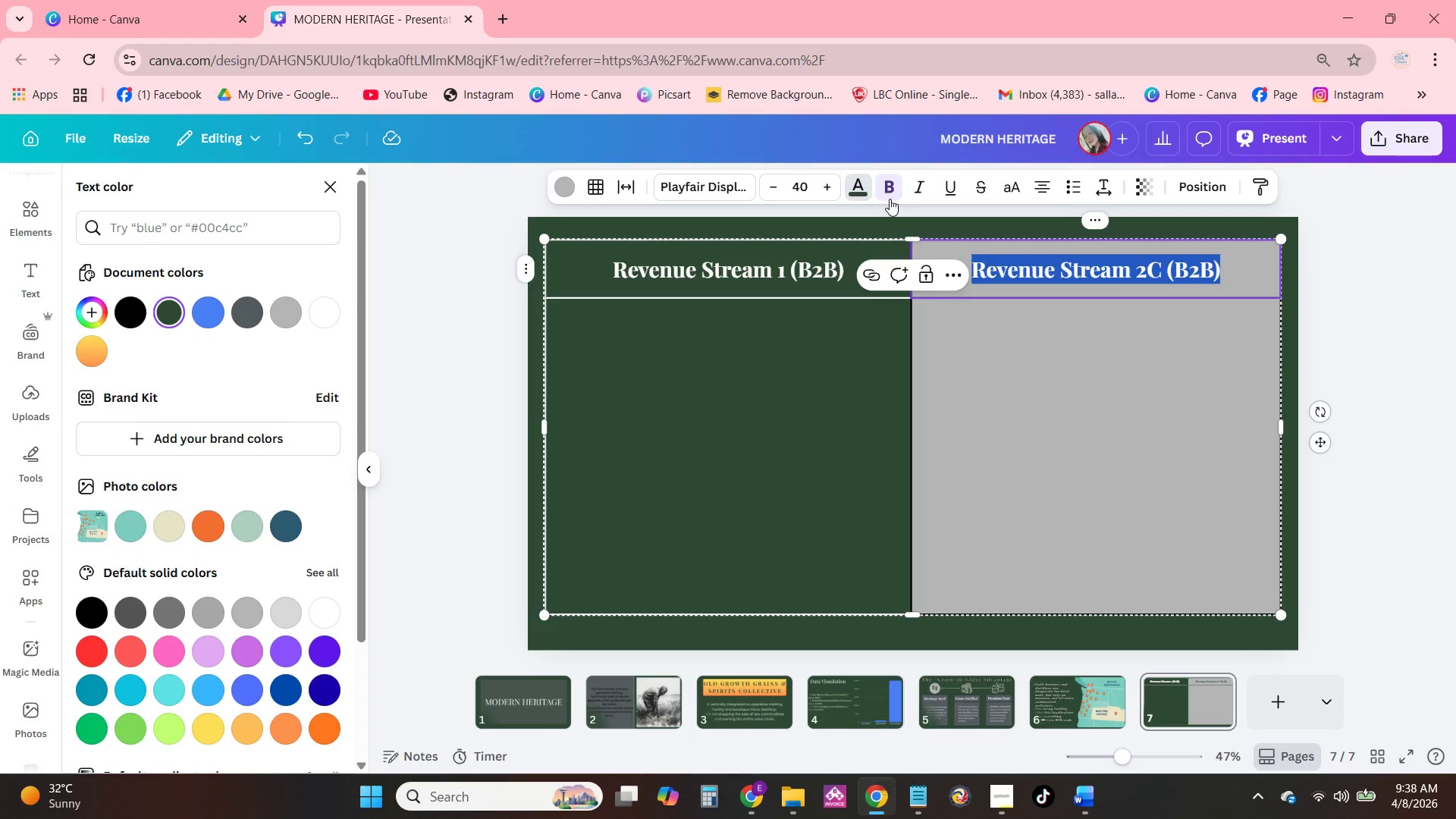 
left_click([1383, 319])
 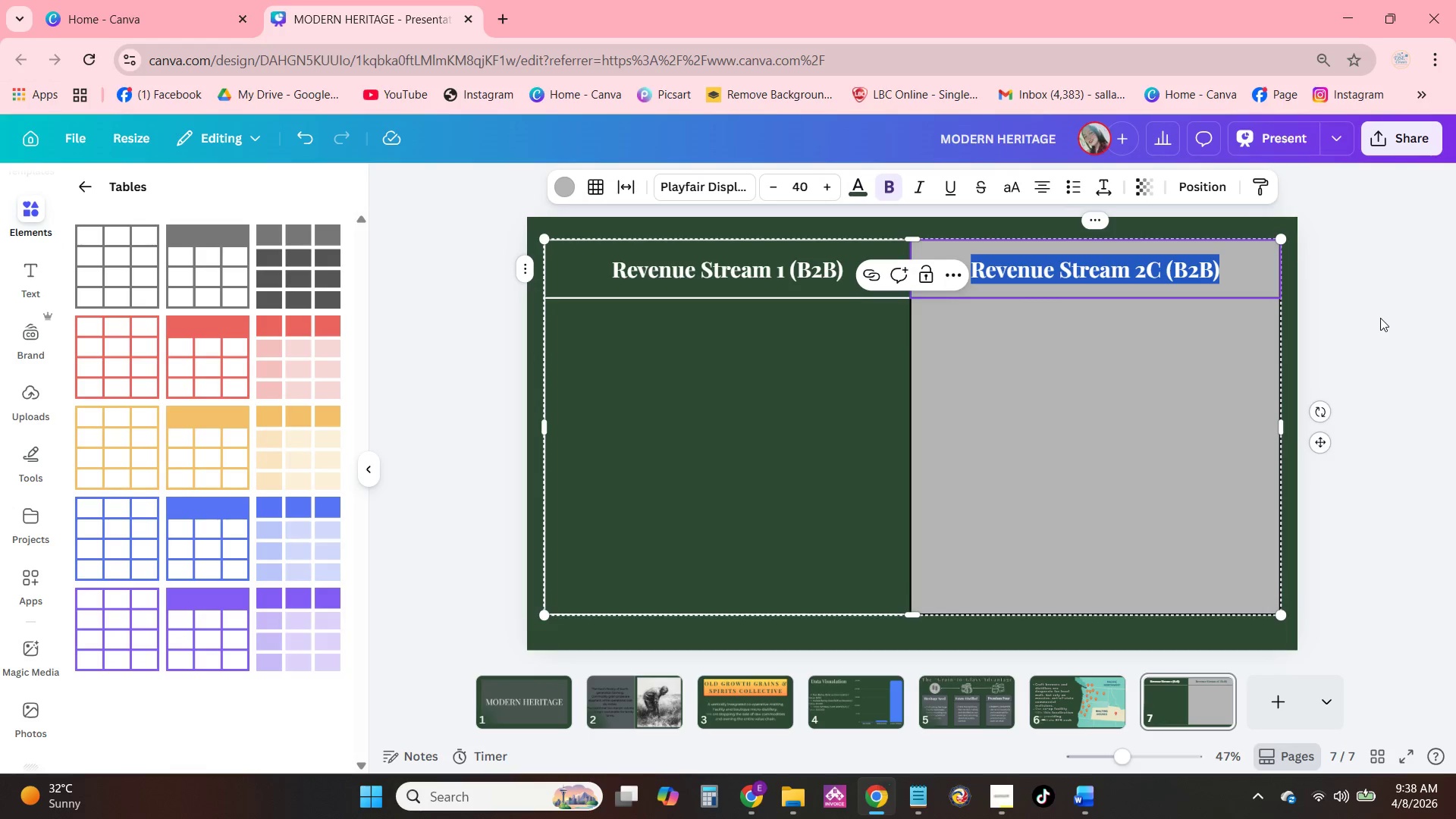 
left_click([1370, 316])
 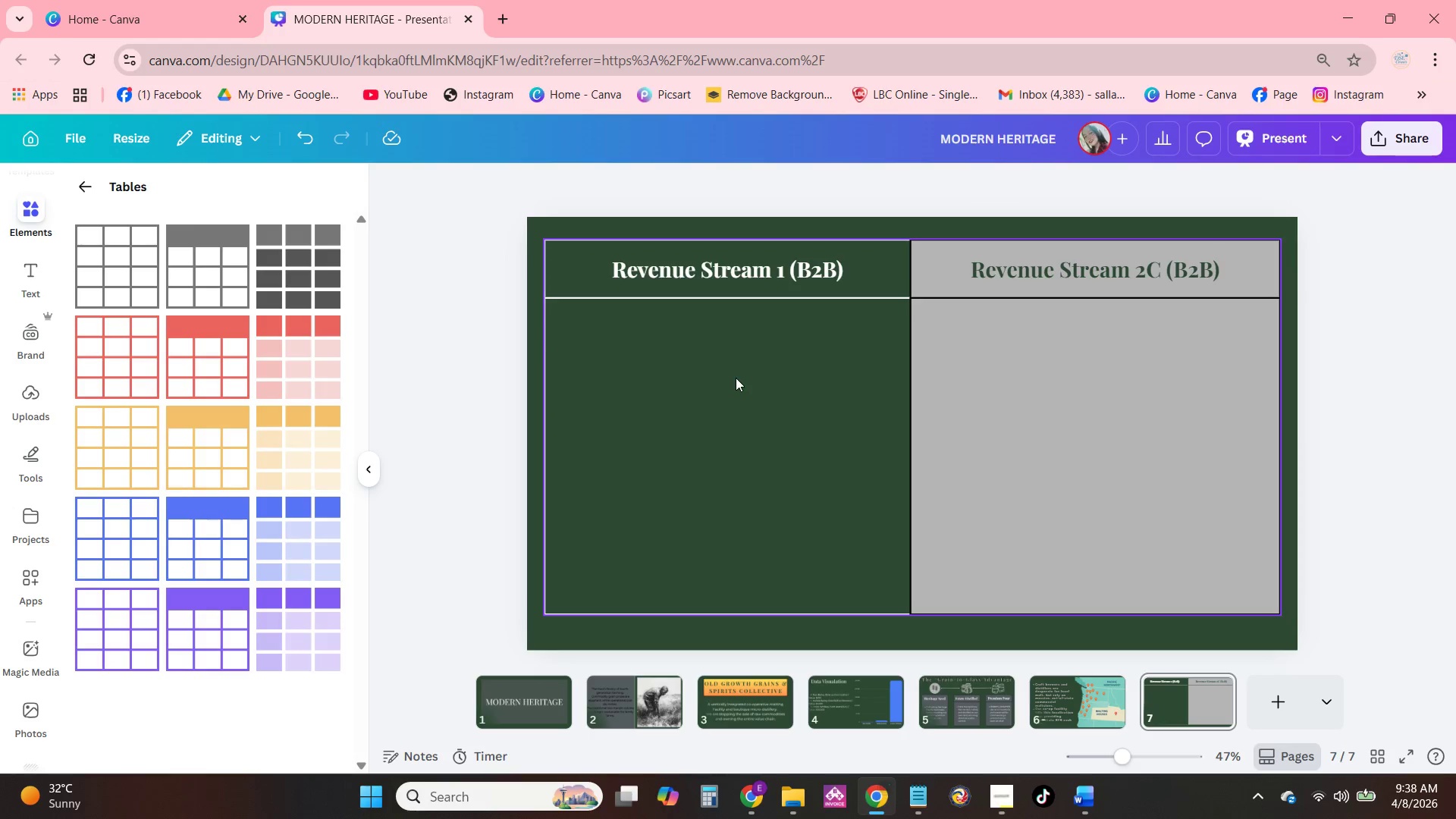 
double_click([642, 345])
 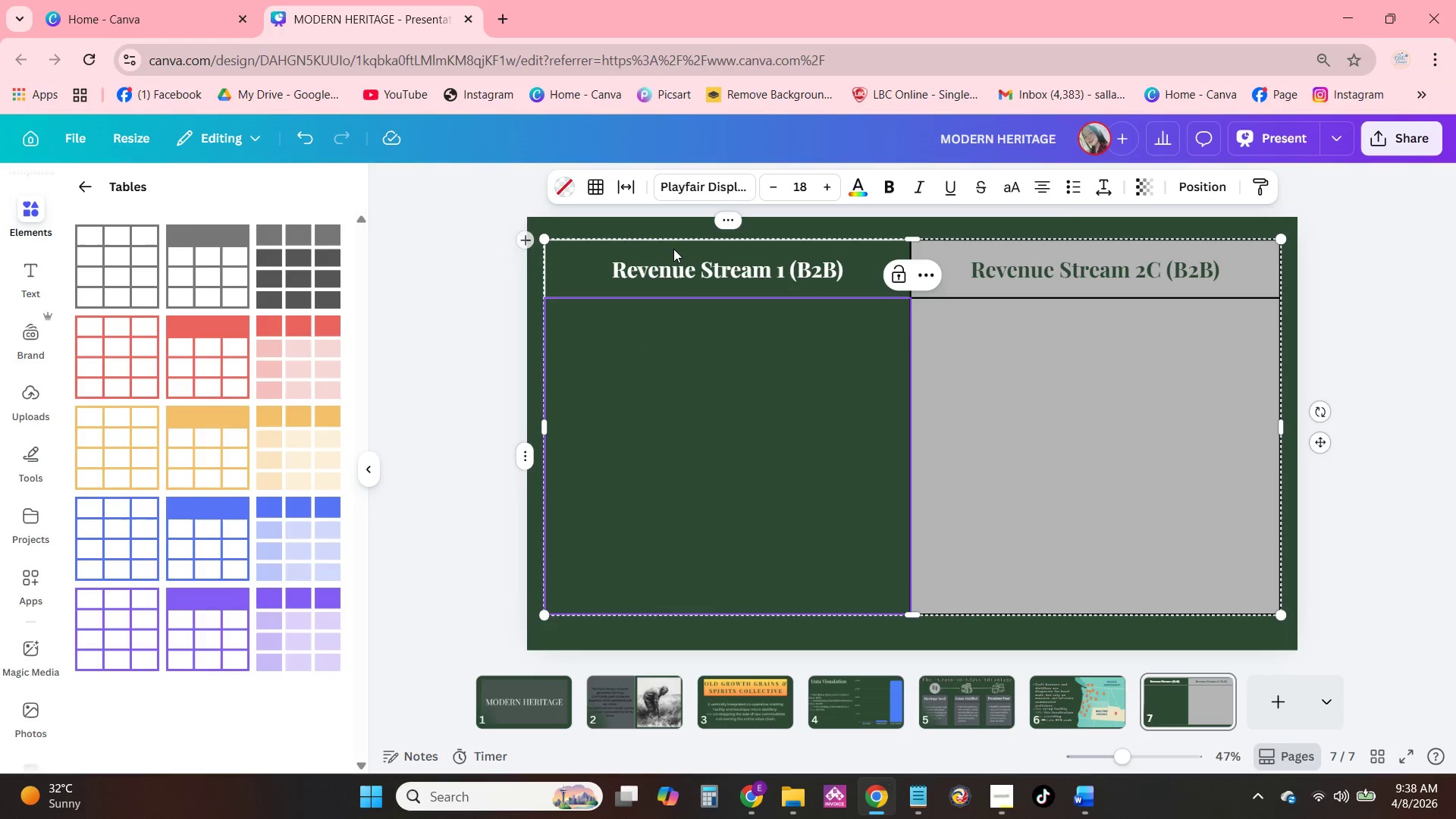 
type(cUSTOM)
key(Backspace)
key(Backspace)
key(Backspace)
key(Backspace)
key(Backspace)
key(Backspace)
type(Custom floor)
 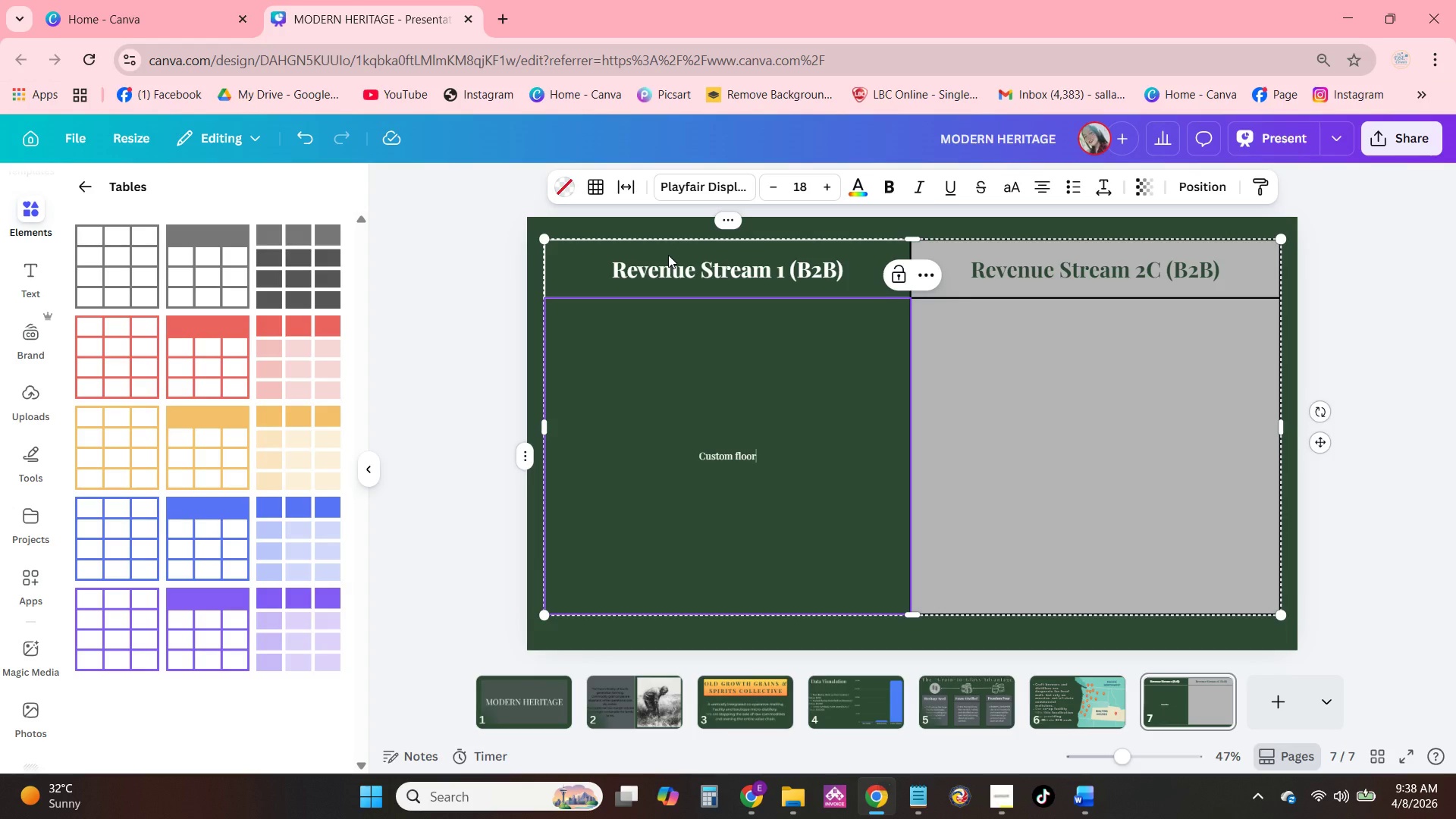 
type(-malting services for re)
 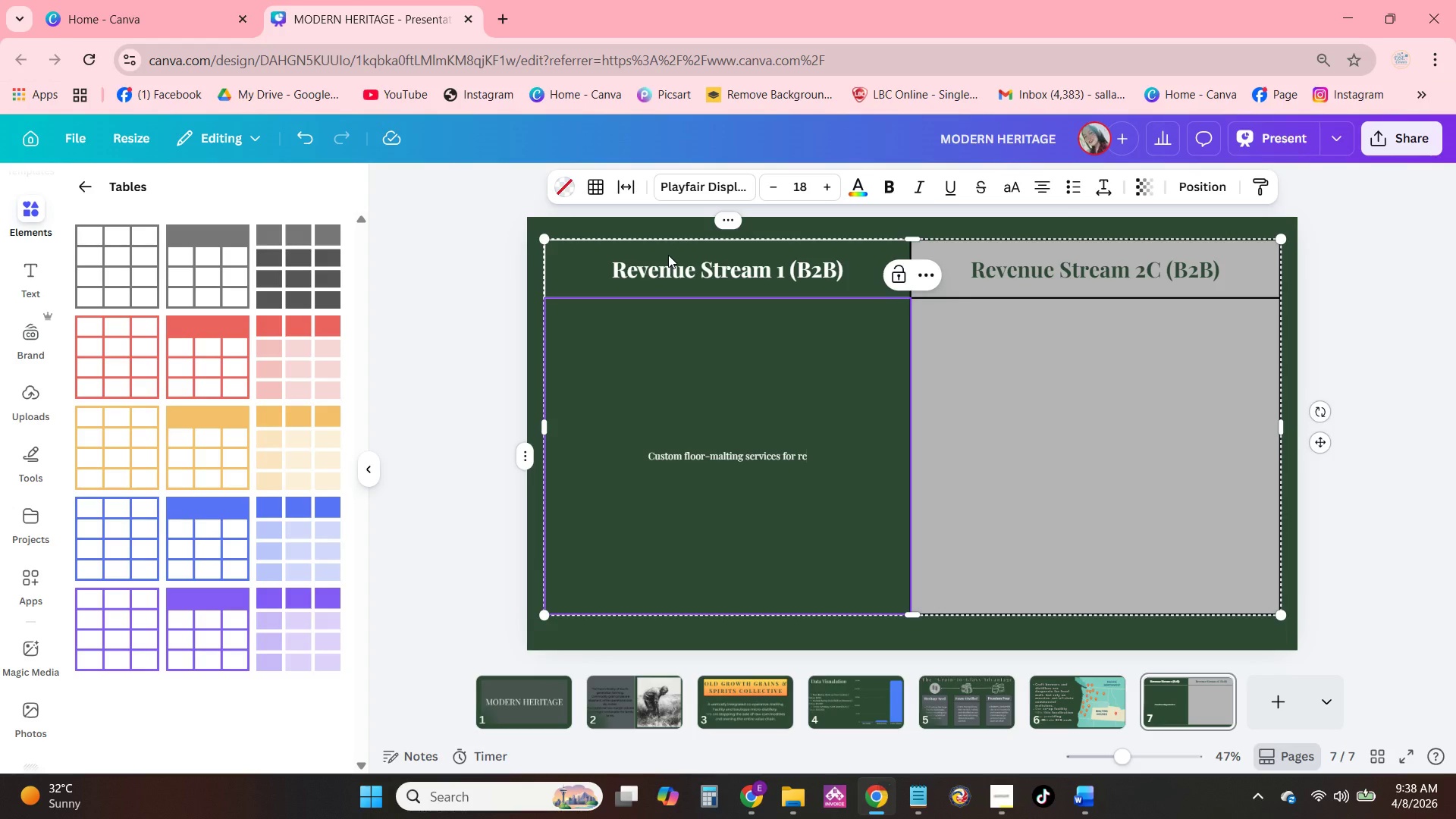 
type(gional craft beverages)
key(Backspace)
type( makr)
key(Backspace)
type(ers.)
 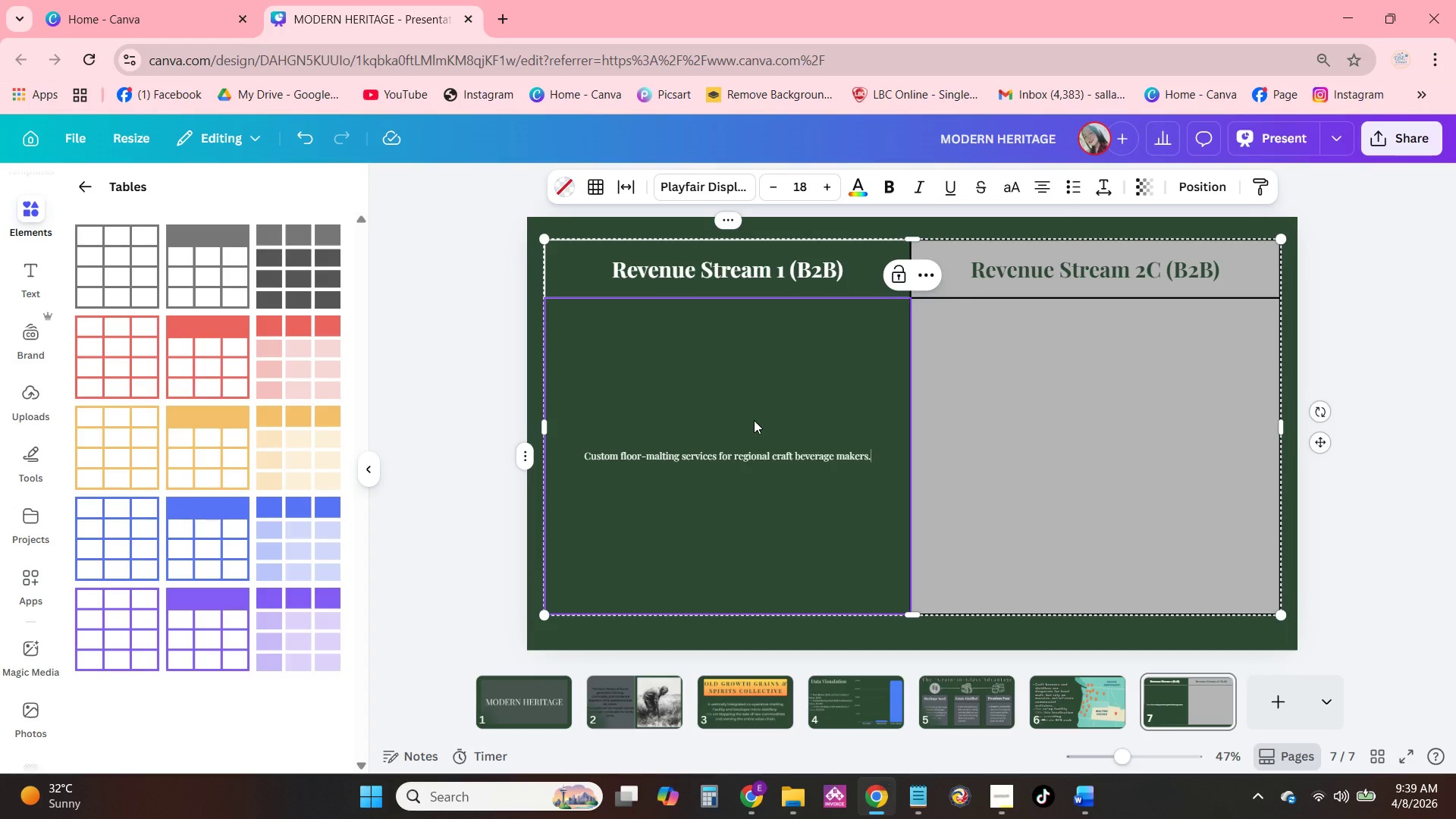 
left_click([739, 461])
 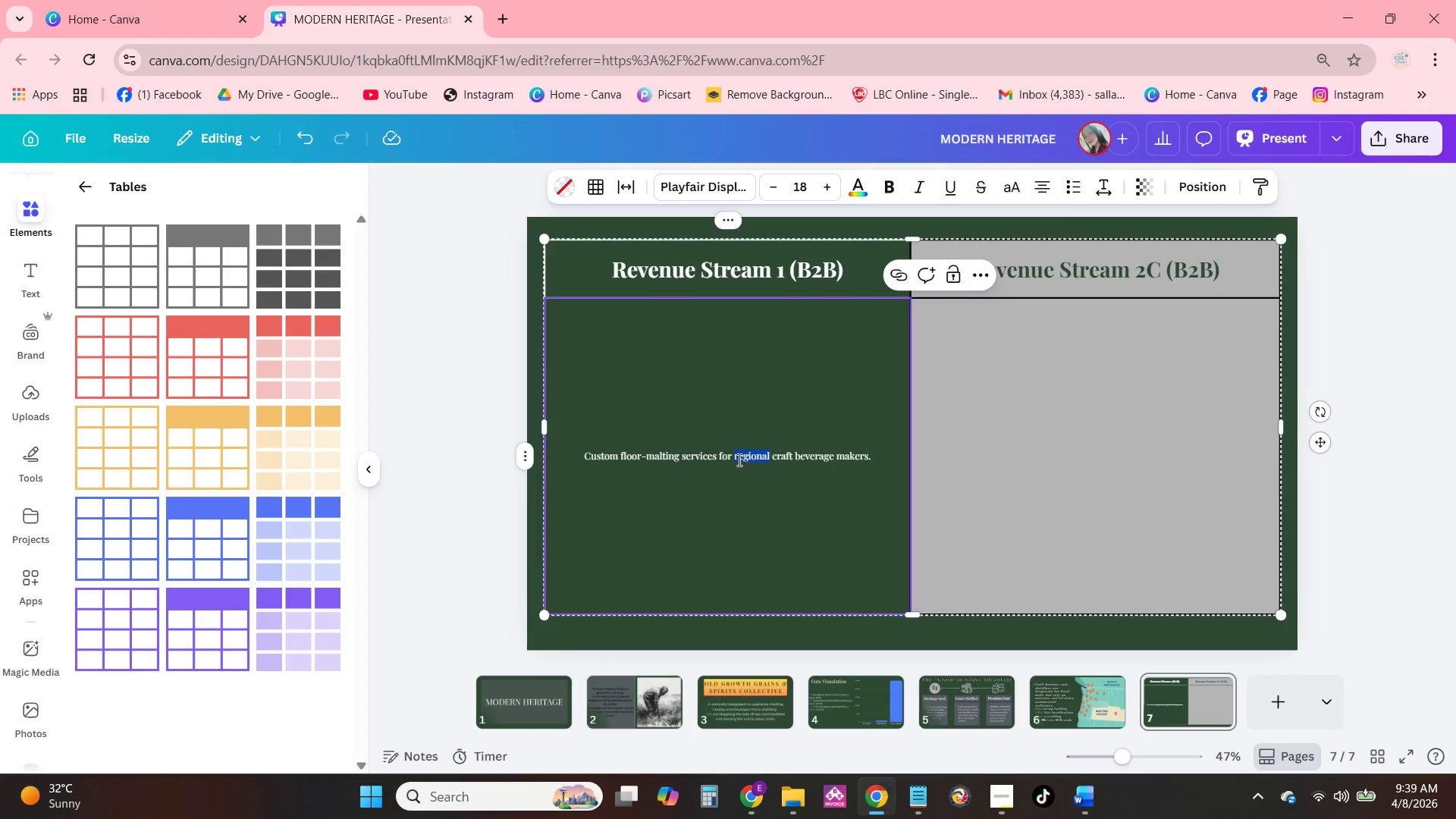 
triple_click([738, 460])
 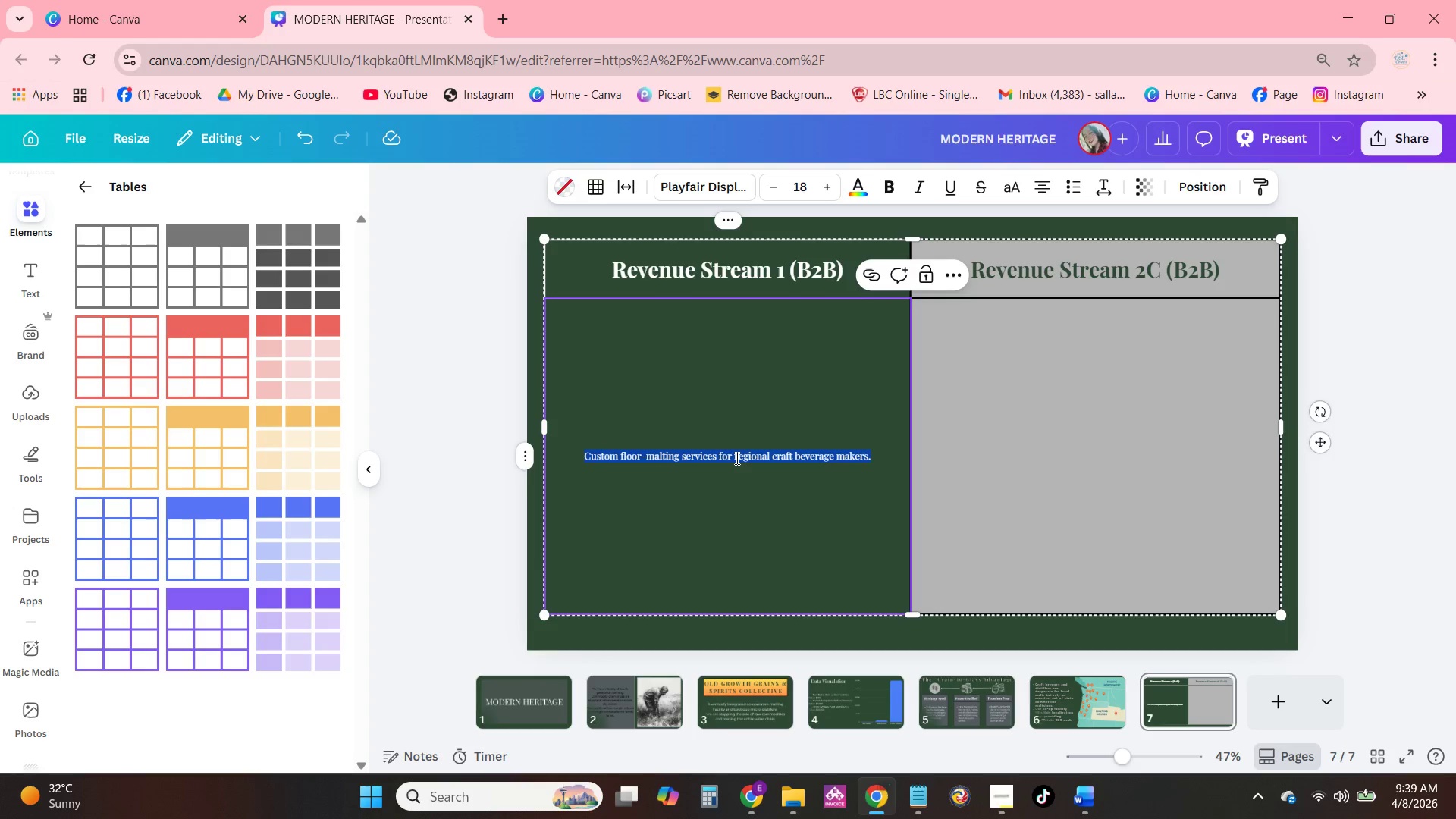 
triple_click([736, 458])
 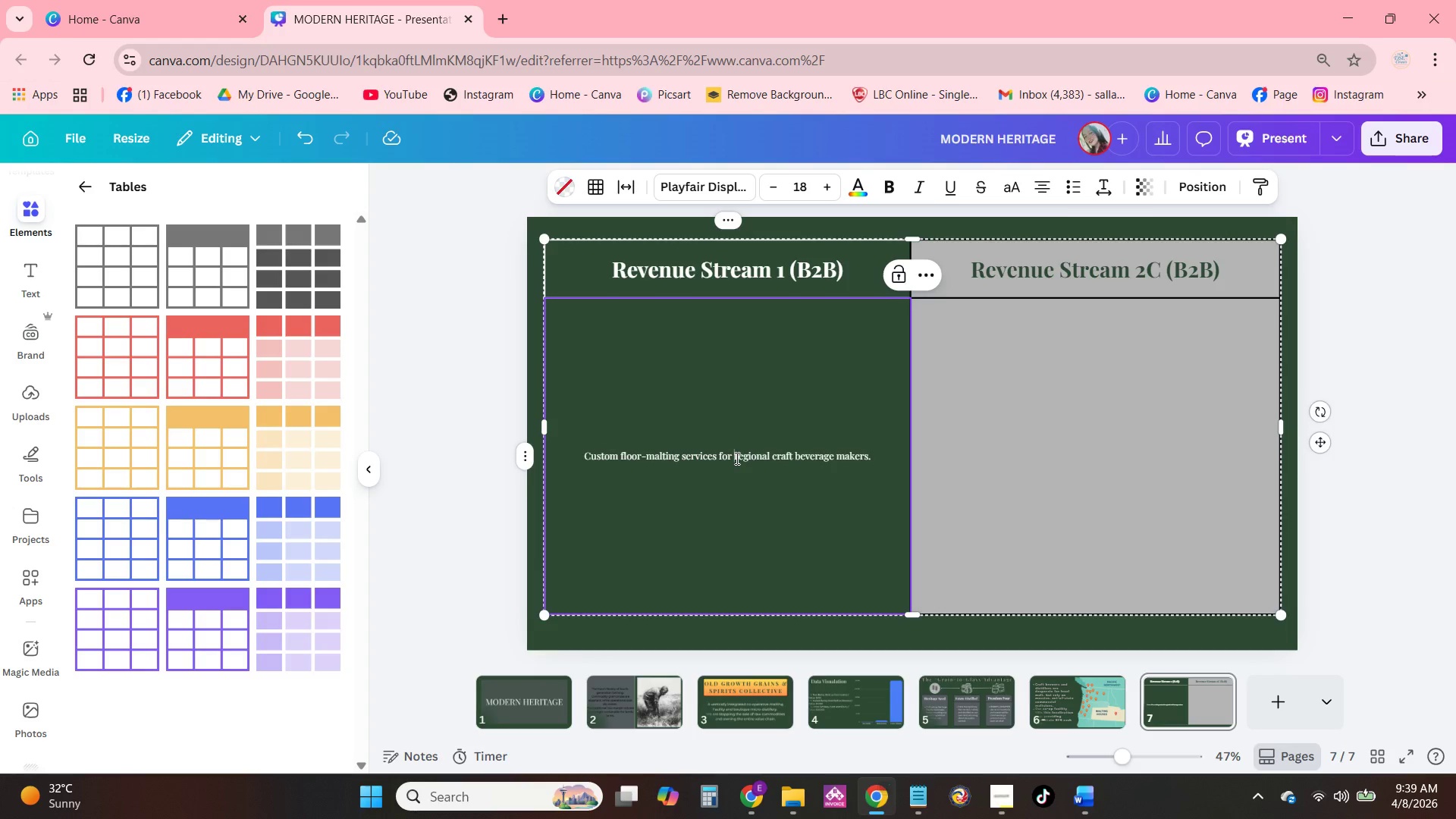 
triple_click([736, 458])
 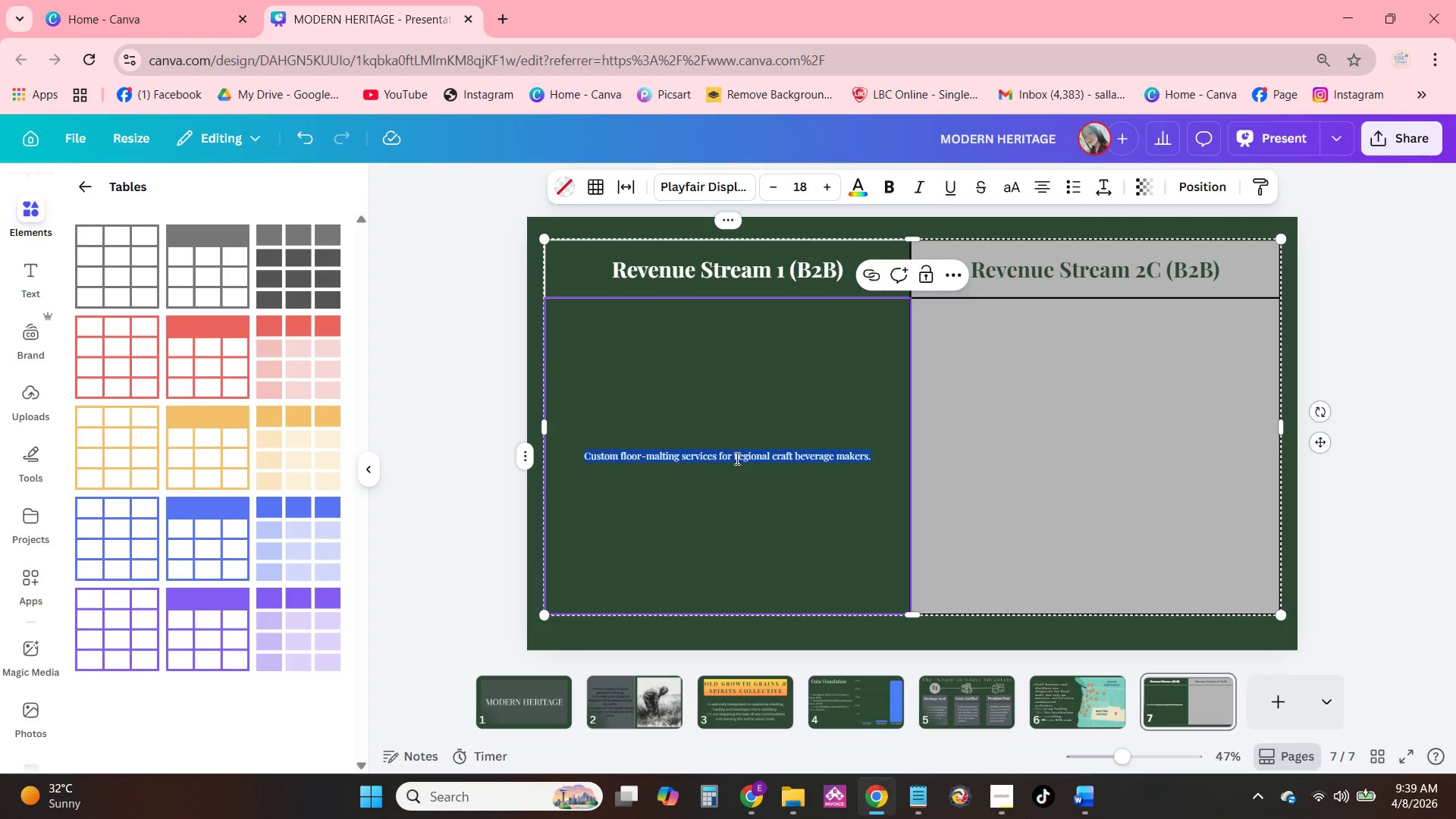 
triple_click([736, 458])
 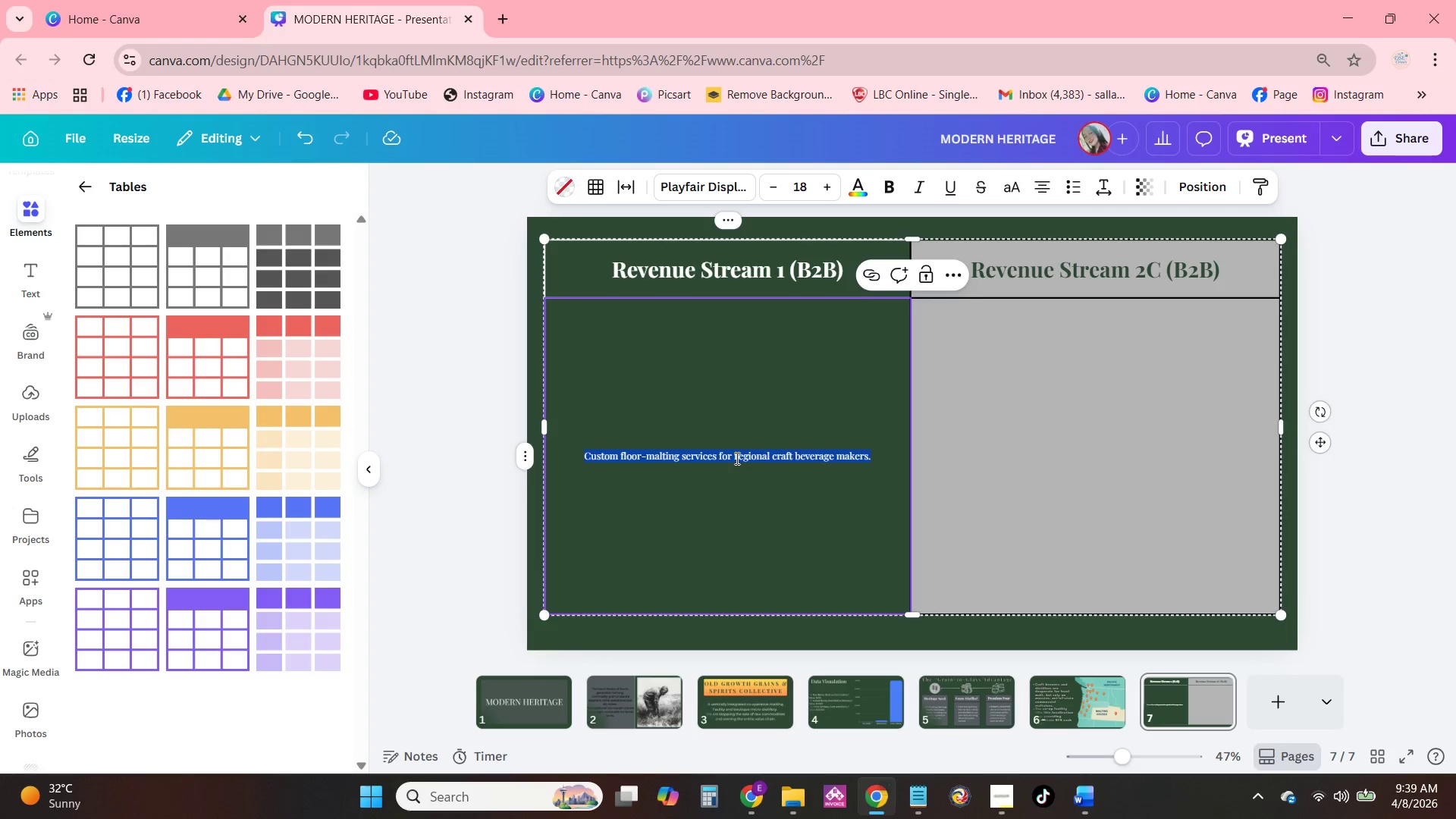 
triple_click([736, 458])
 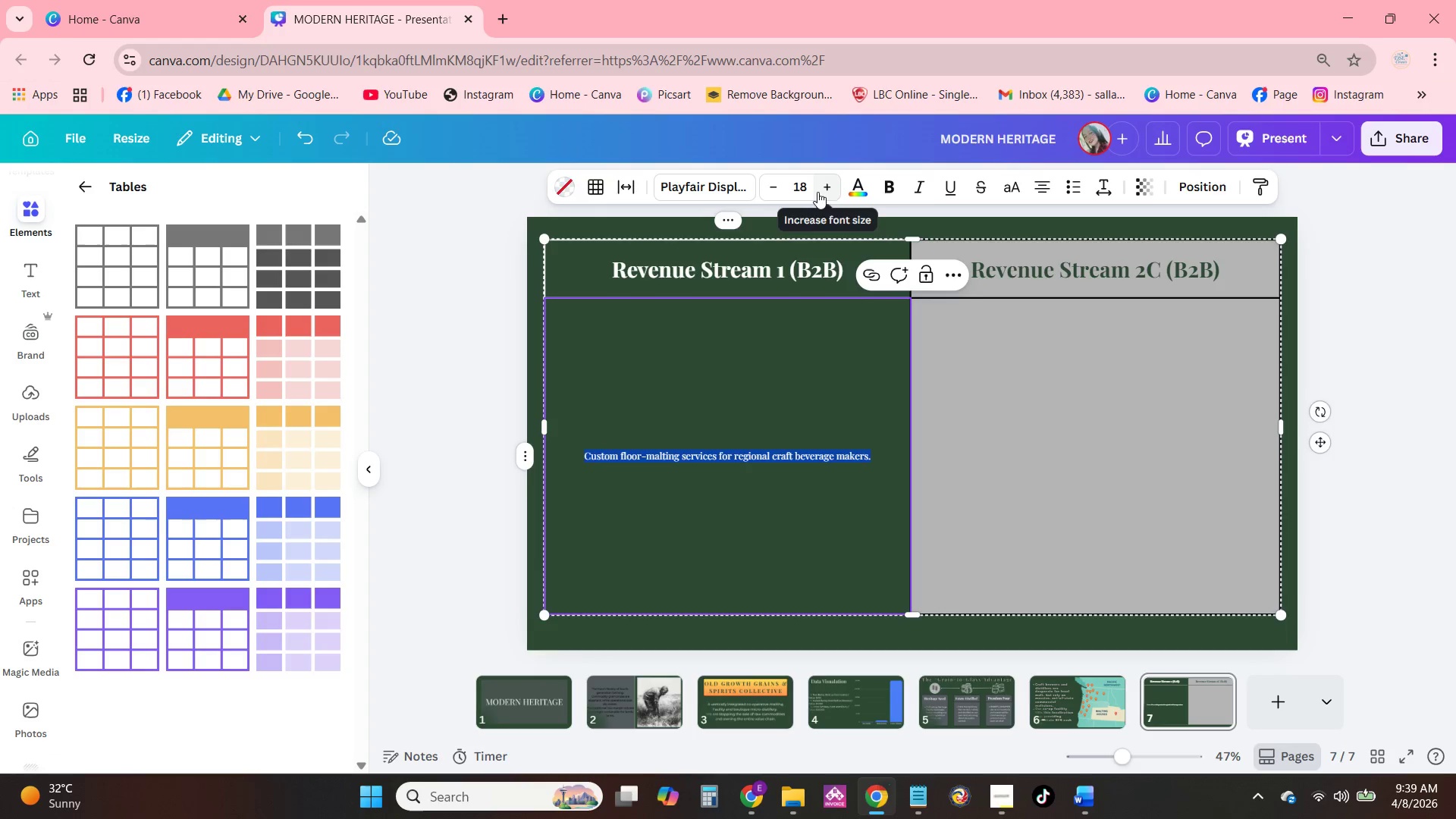 
double_click([804, 189])
 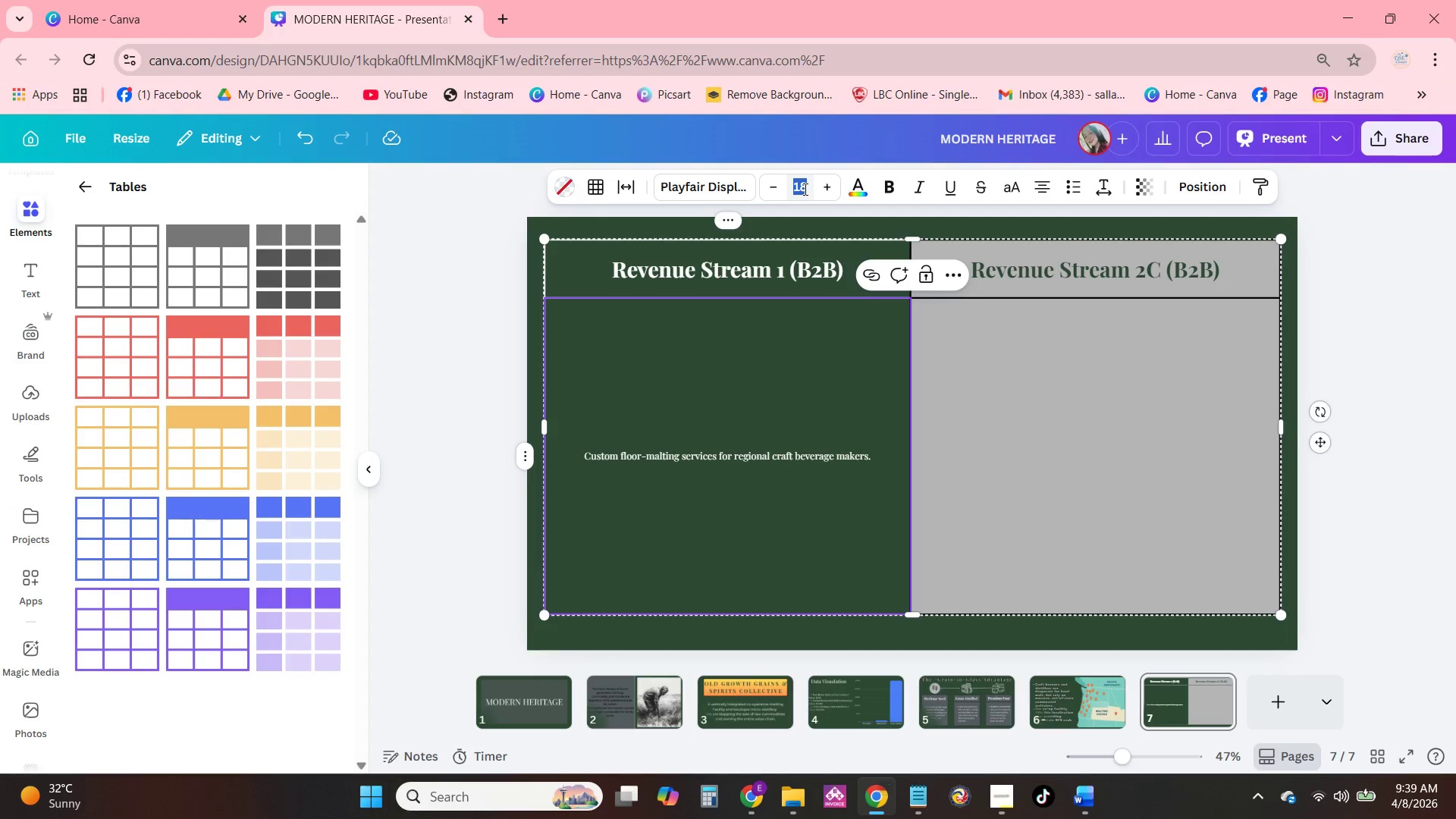 
double_click([804, 189])
 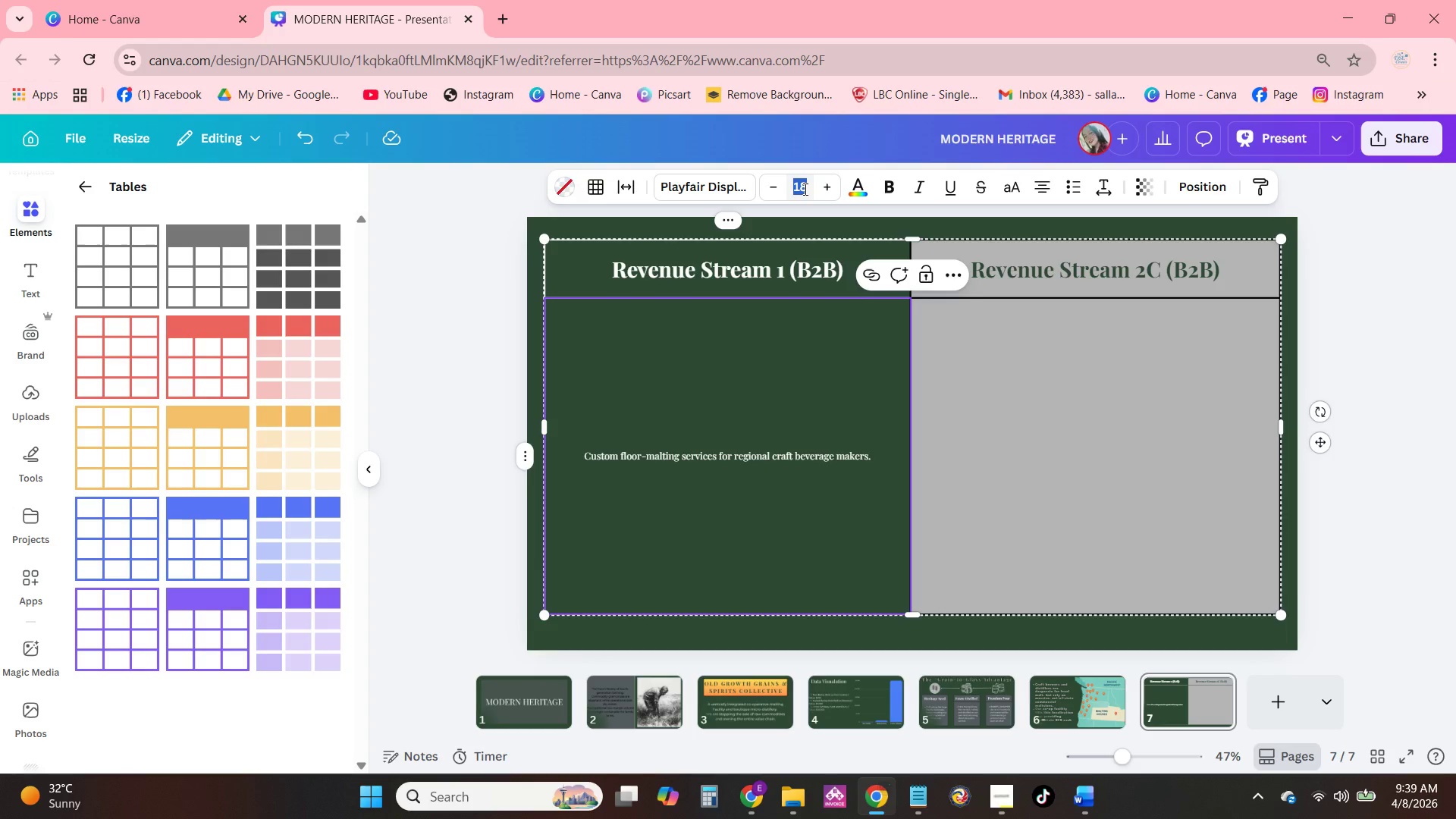 
key(Numpad3)
 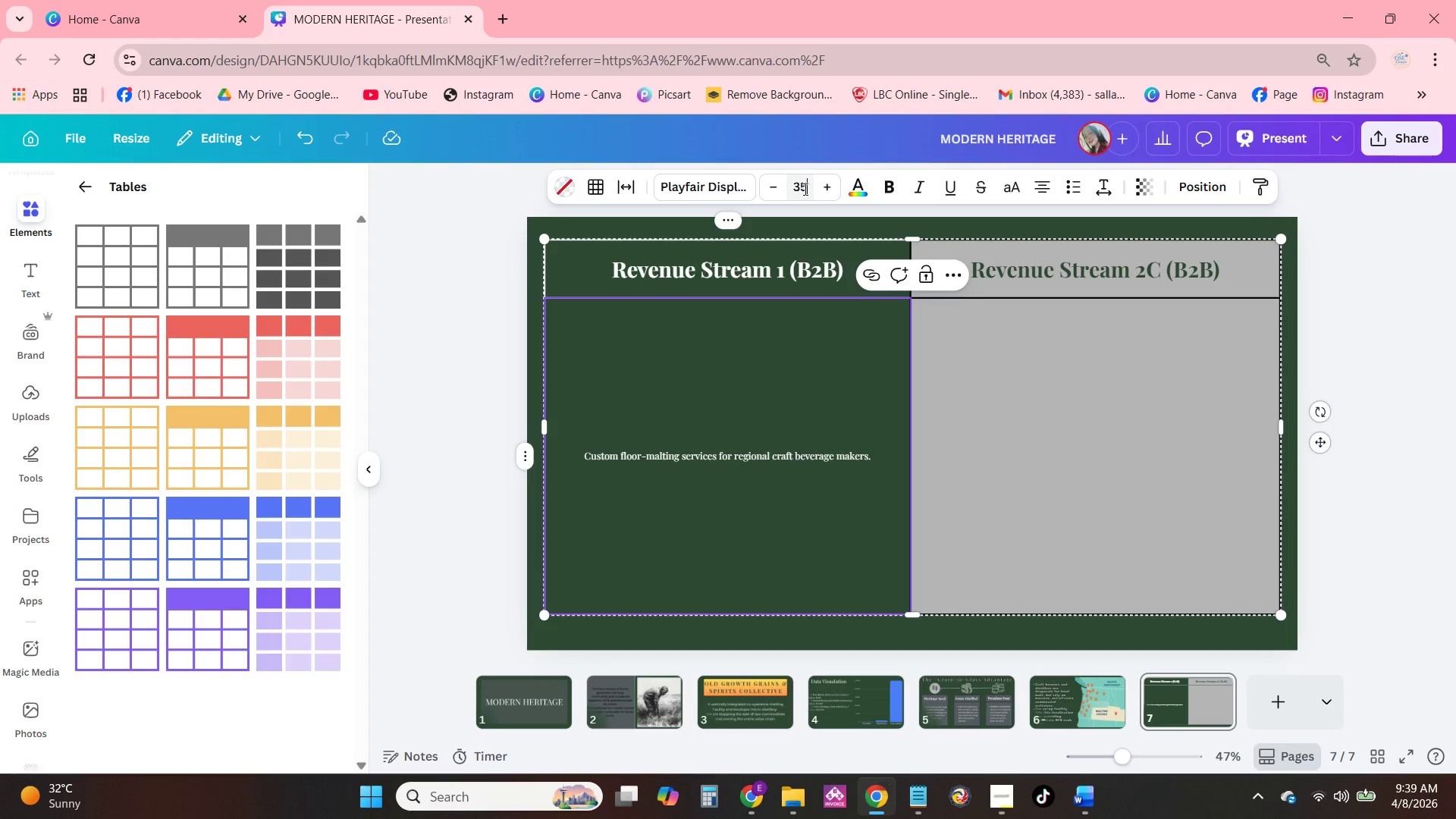 
key(Numpad5)
 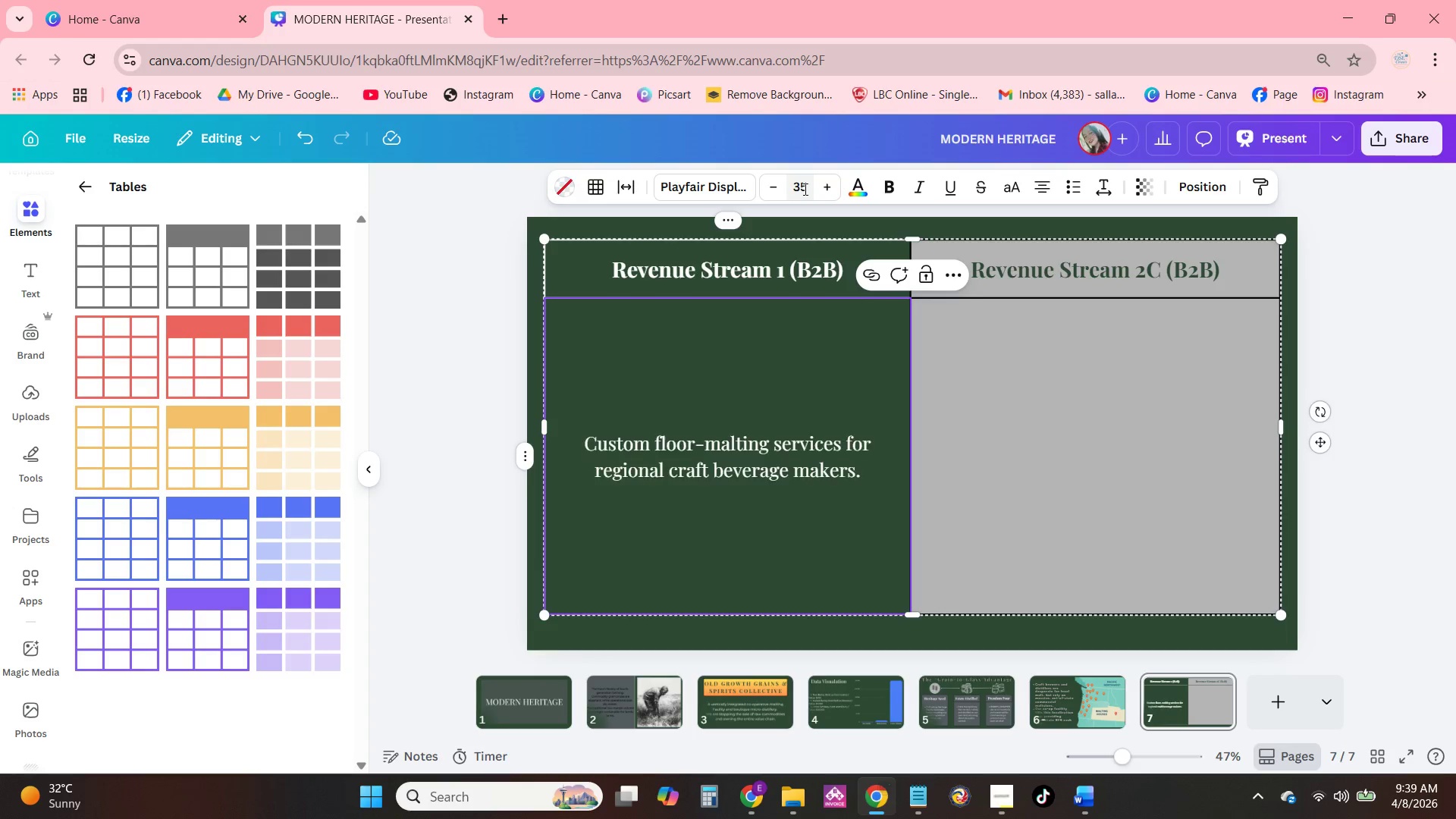 
hold_key(key=NumpadEnter, duration=0.58)
 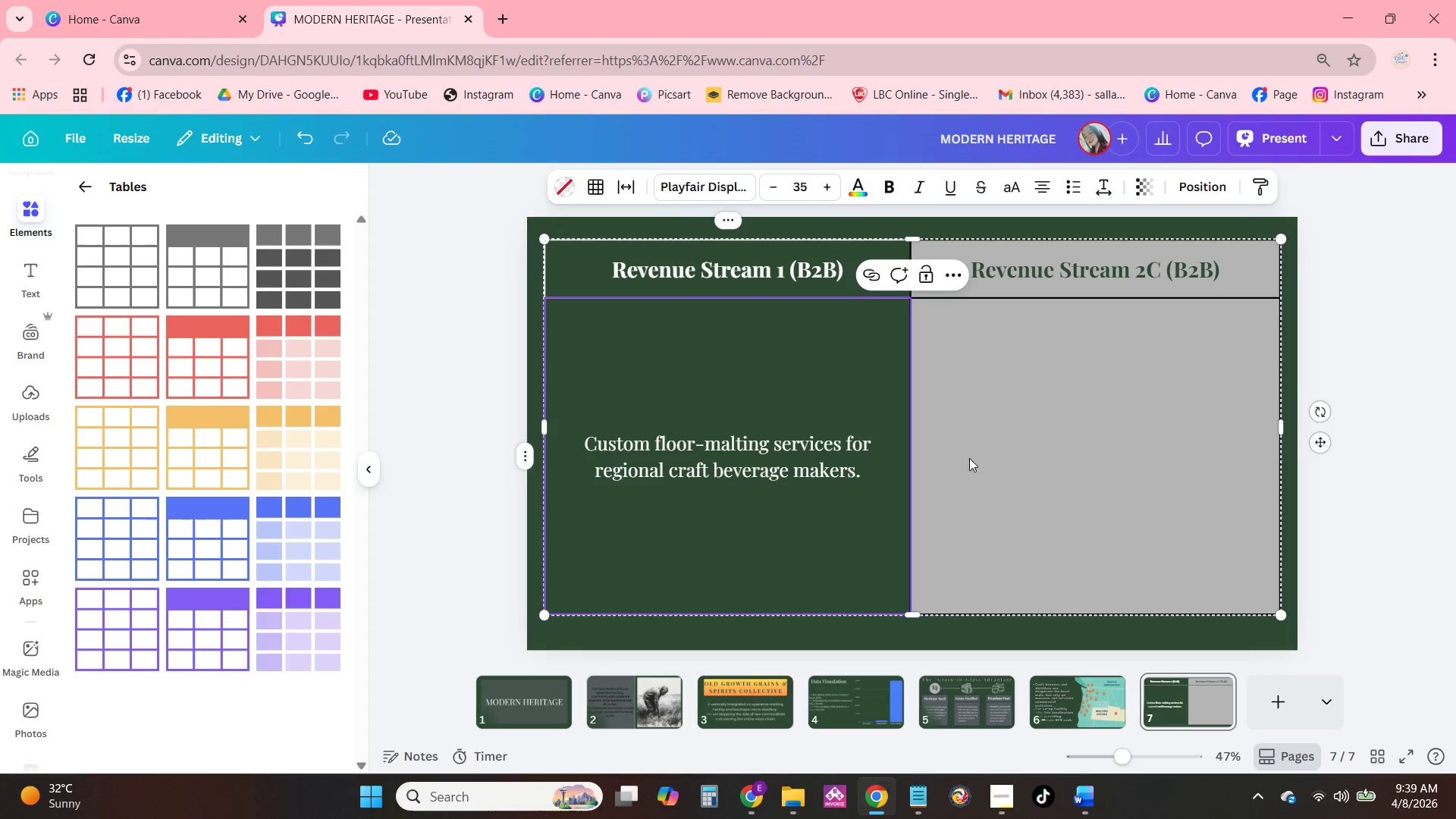 
left_click([830, 463])
 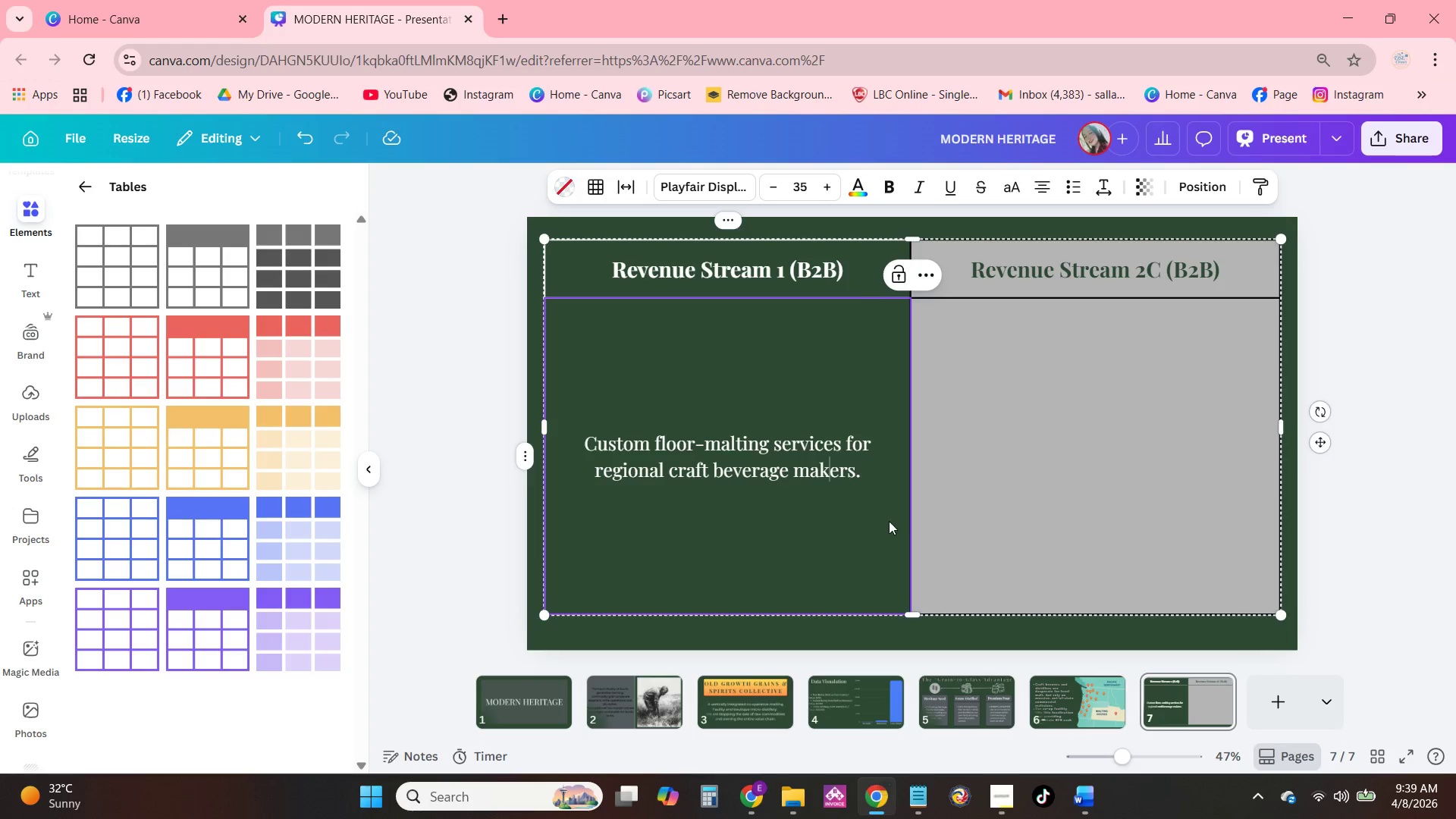 
left_click_drag(start_coordinate=[891, 525], to_coordinate=[899, 529])
 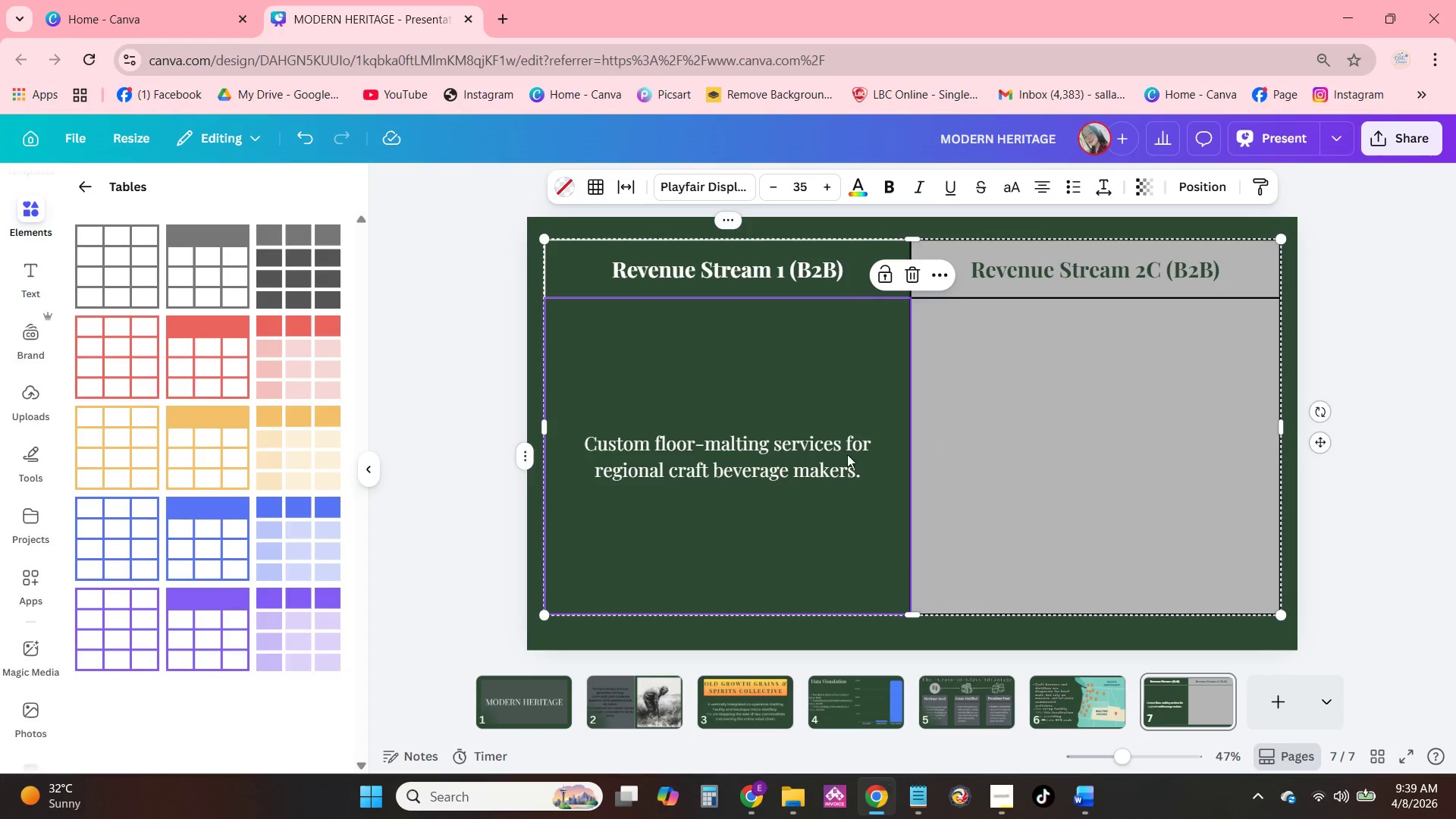 
double_click([844, 456])
 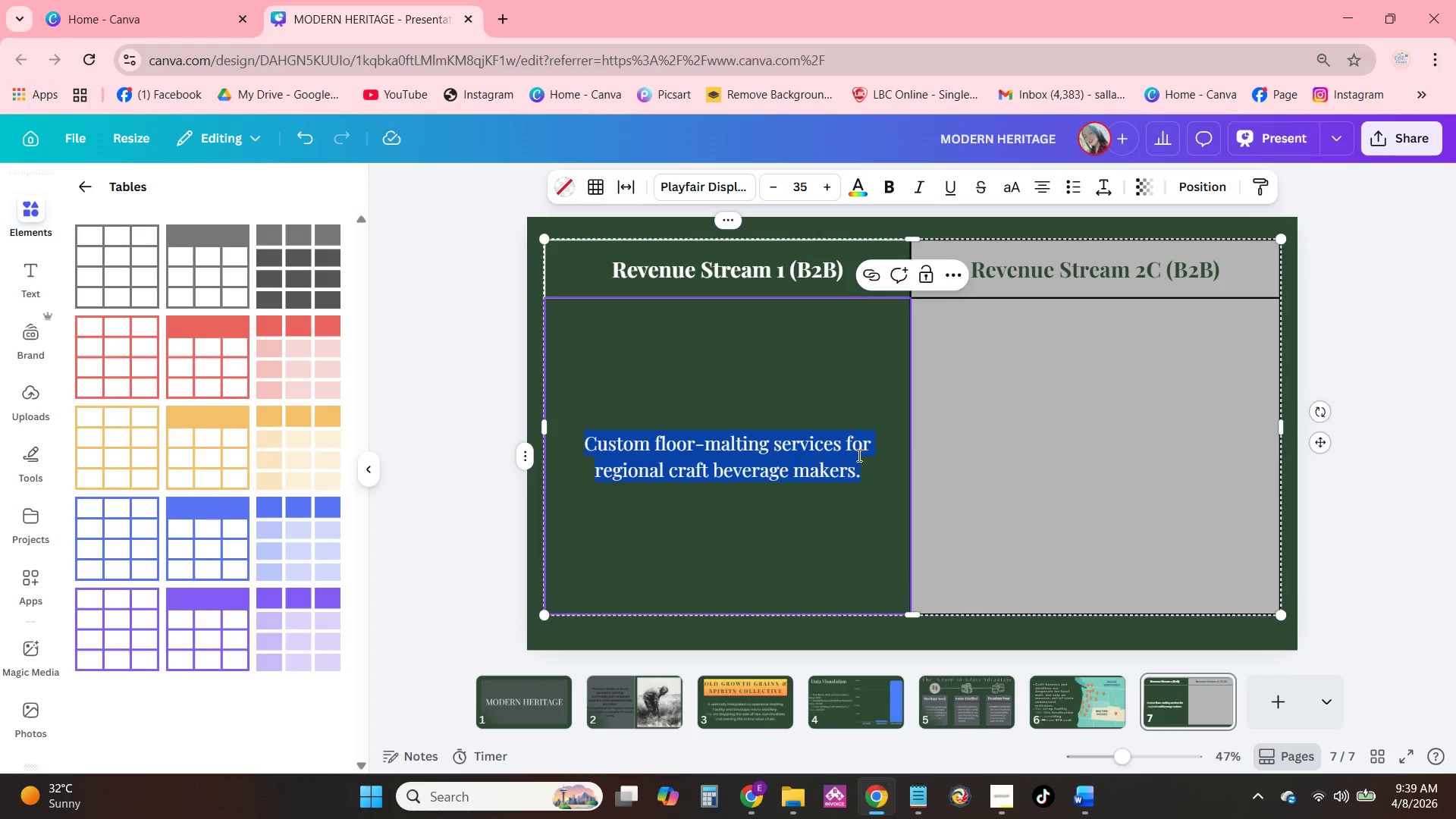 
key(Control+C)
 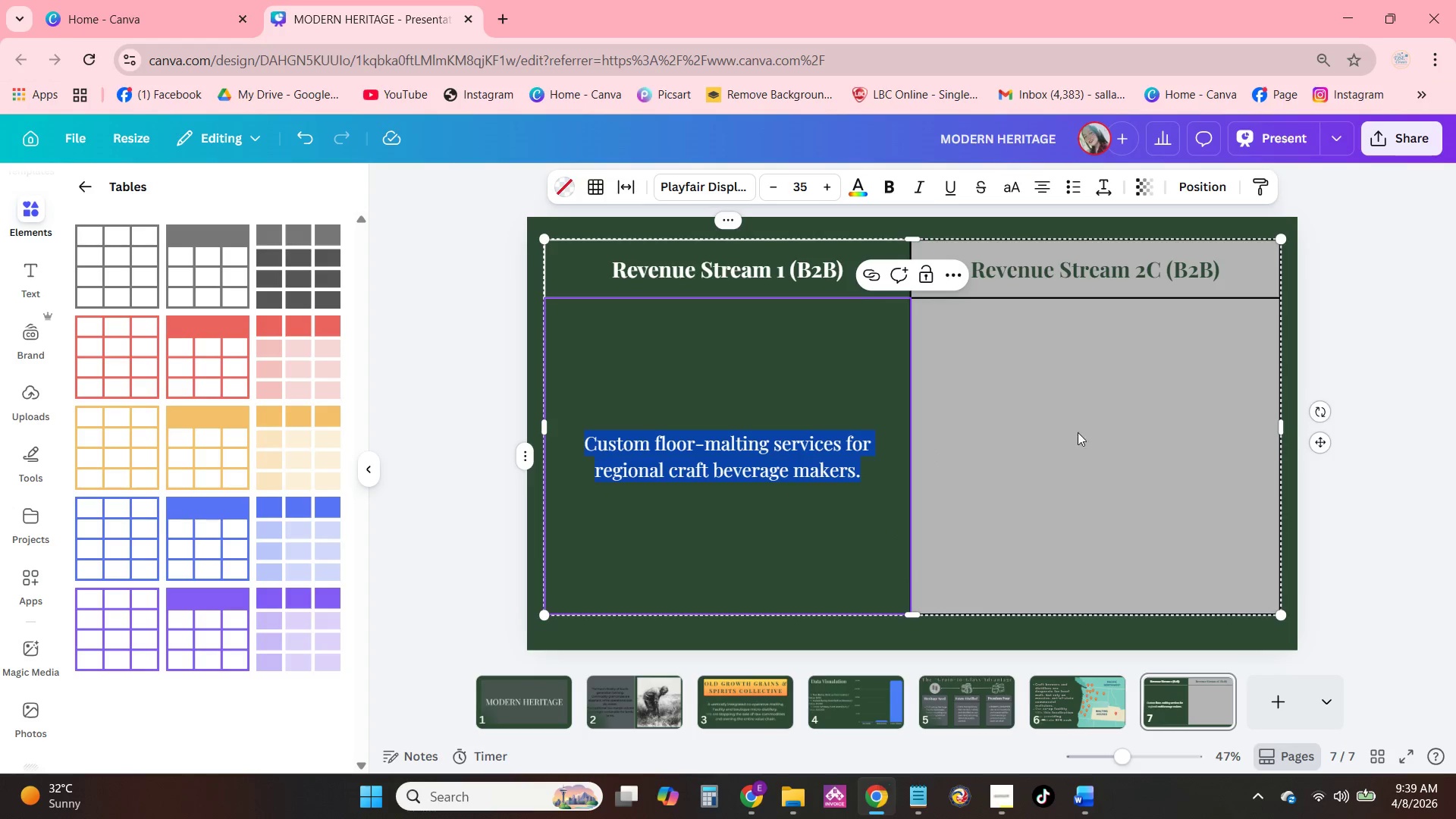 
left_click([1063, 426])
 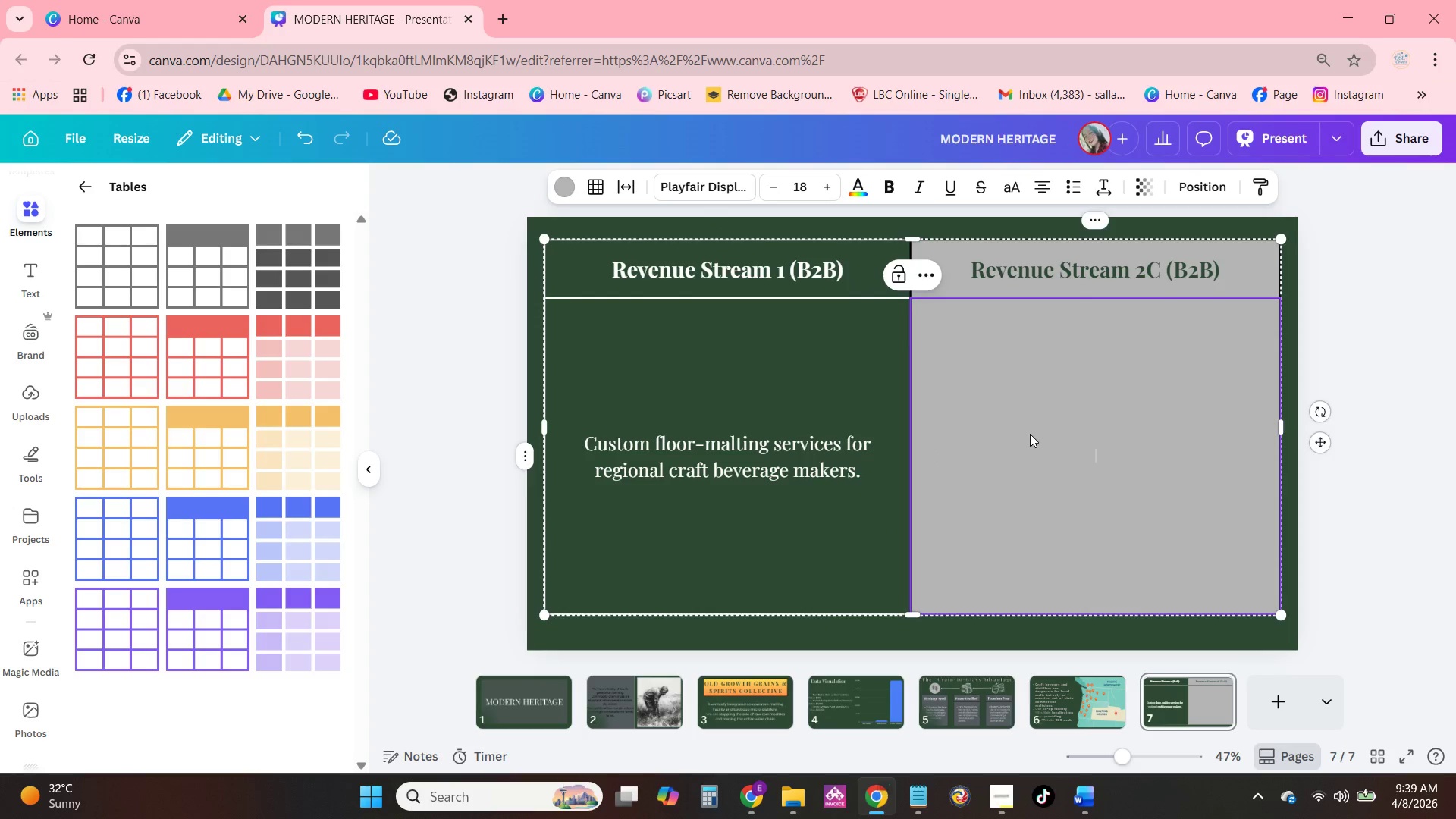 
key(Control+ControlLeft)
 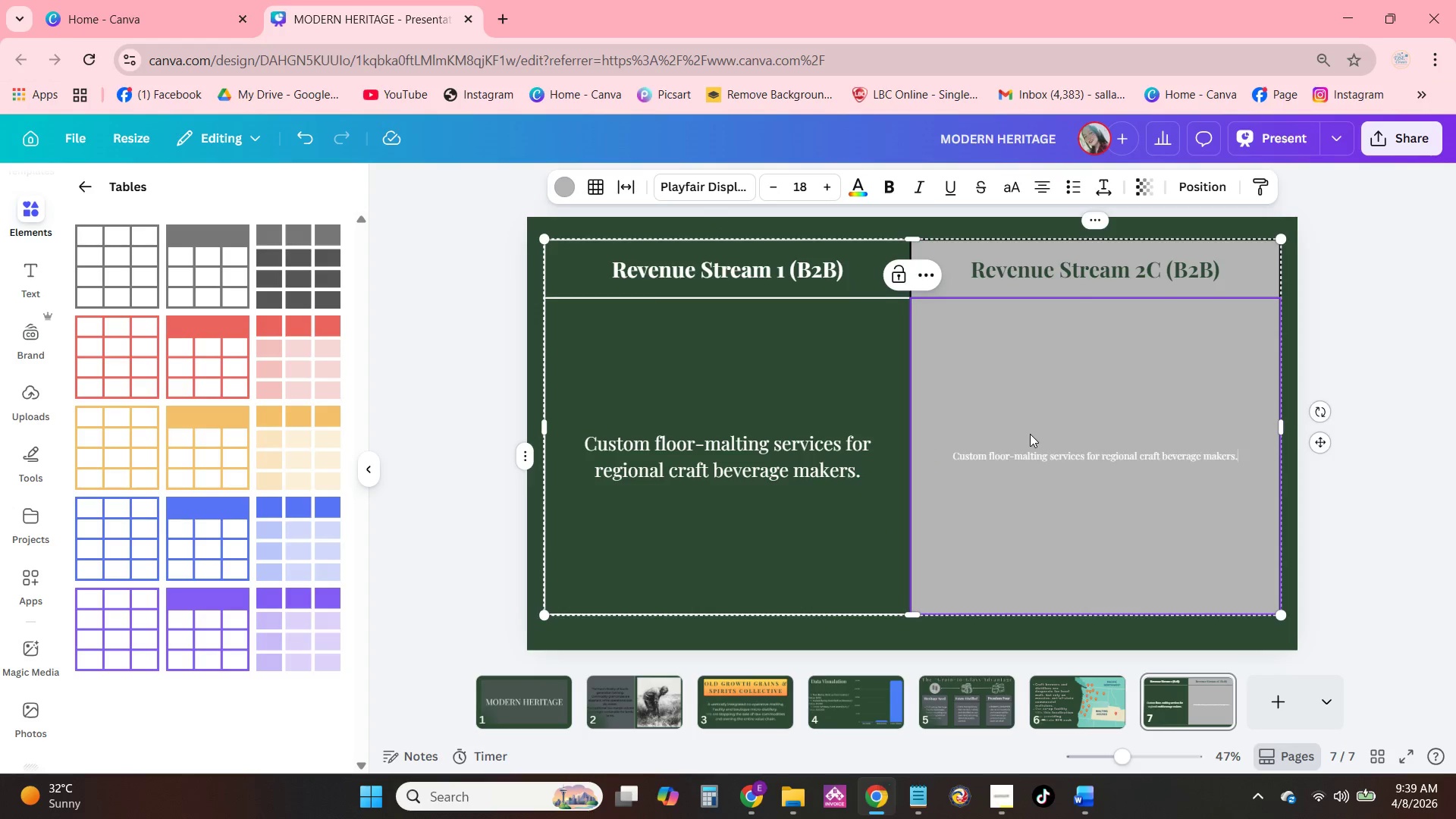 
key(Control+V)
 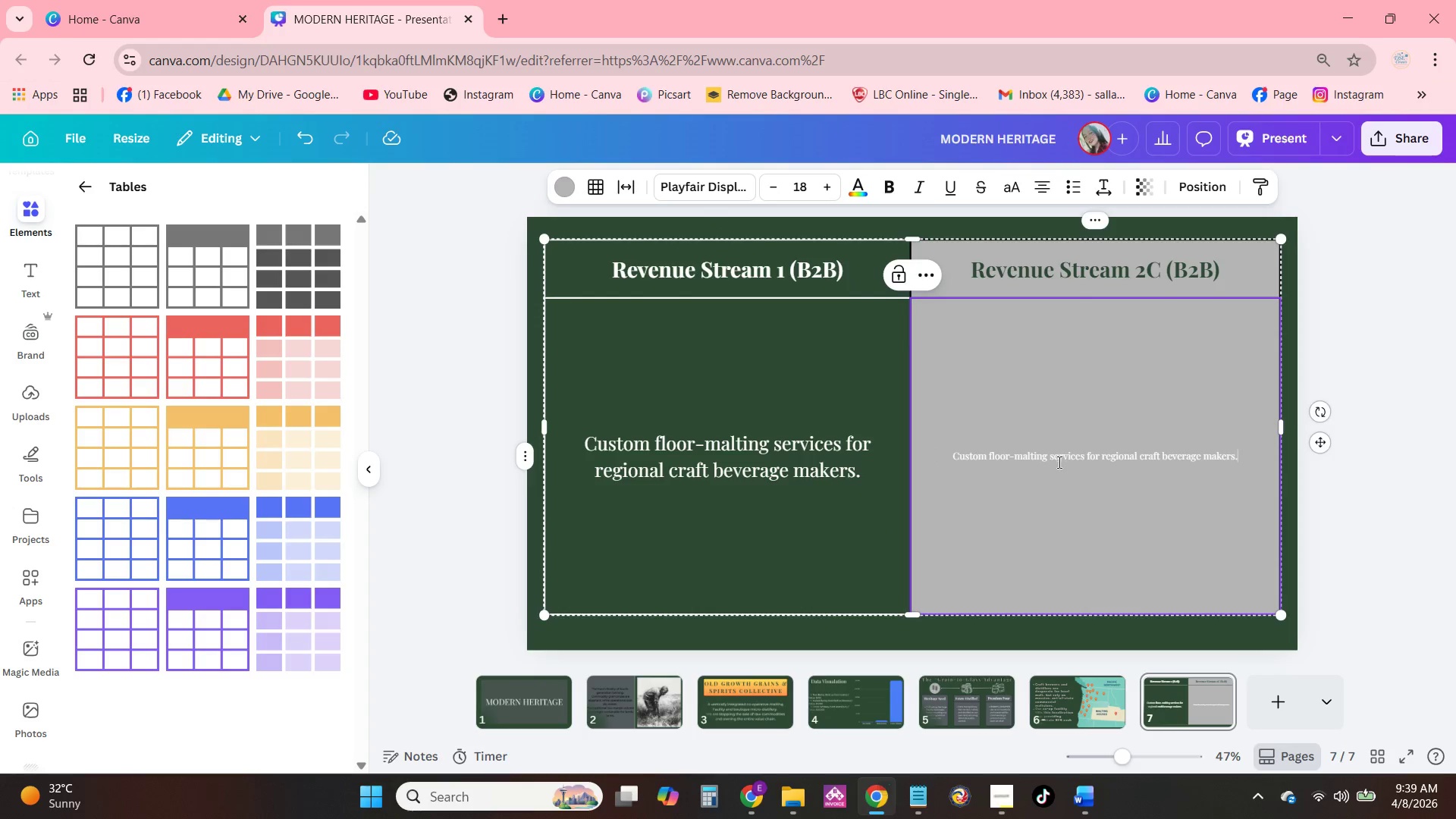 
double_click([1058, 462])
 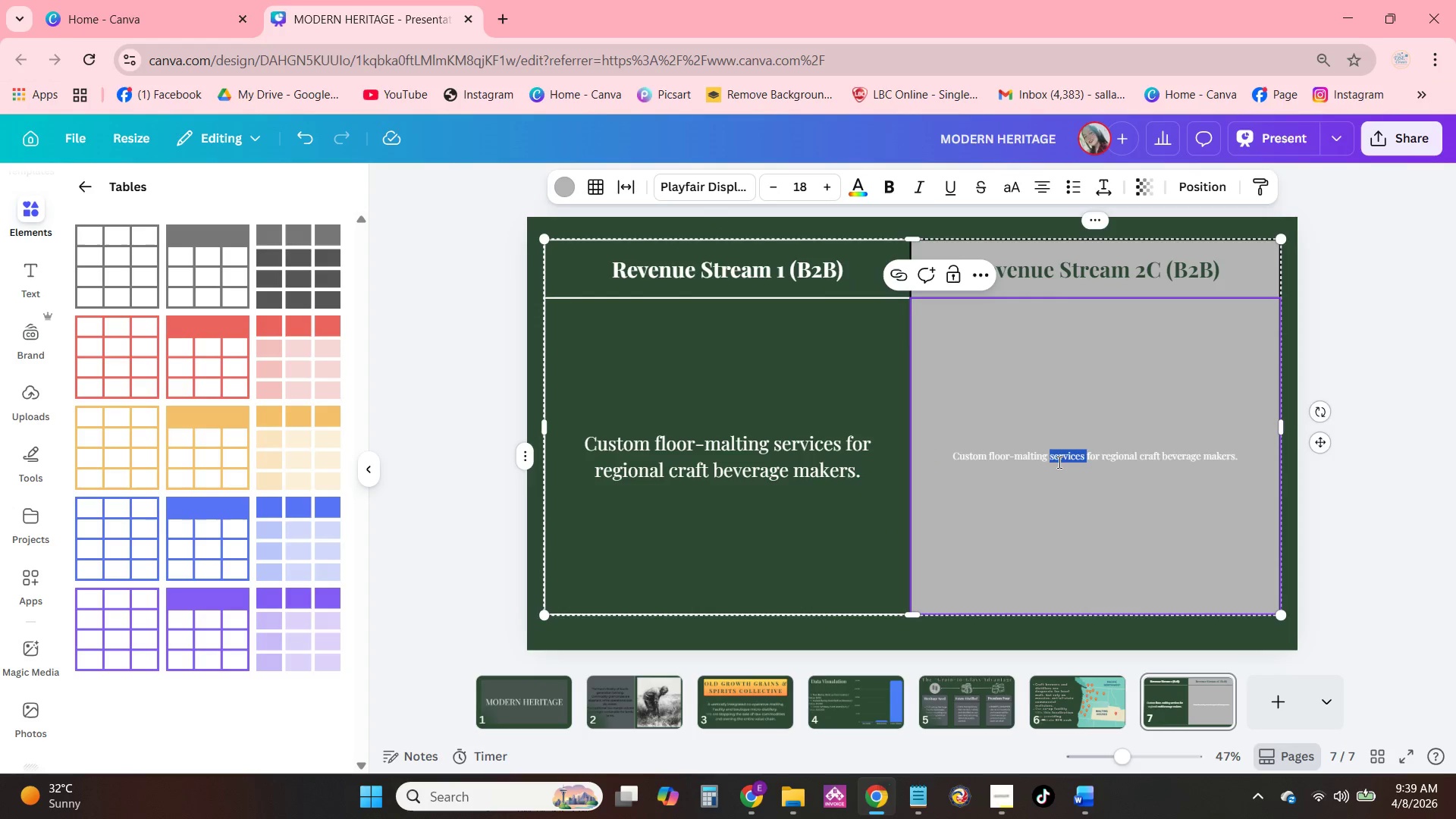 
triple_click([1058, 462])
 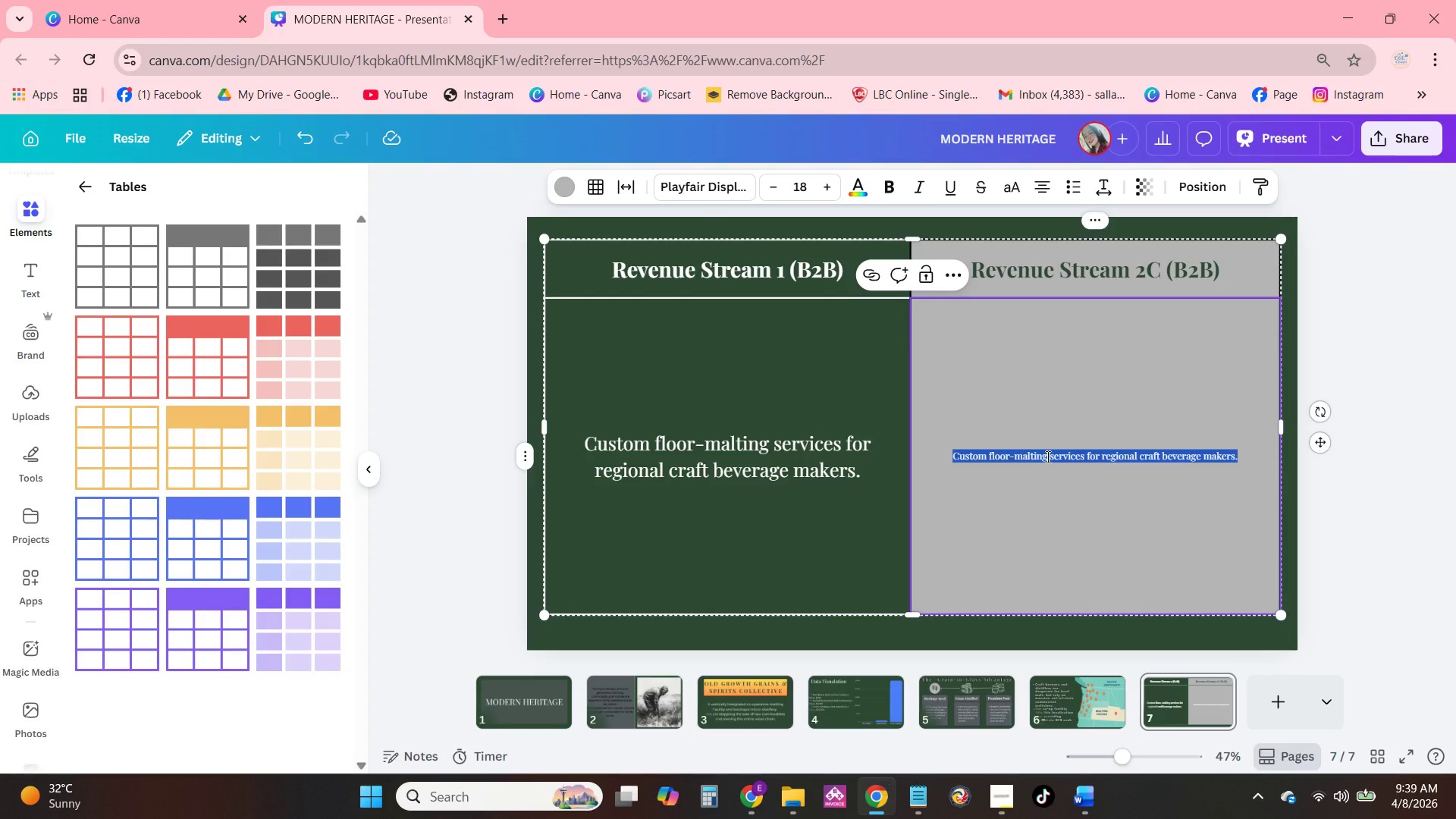 
type(High )
key(Backspace)
type(-margin-)
key(Backspace)
type(, )
 